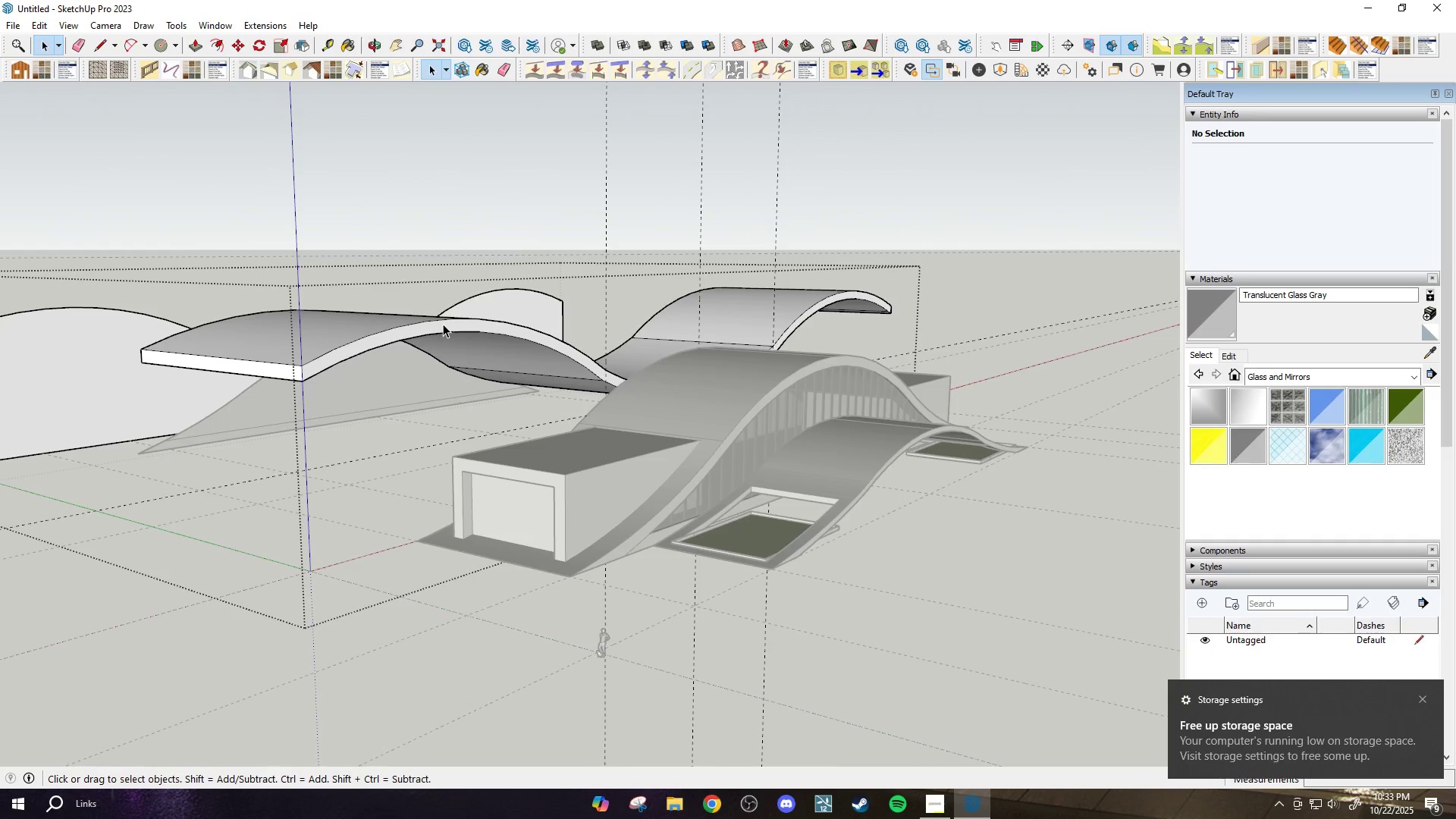 
double_click([443, 324])
 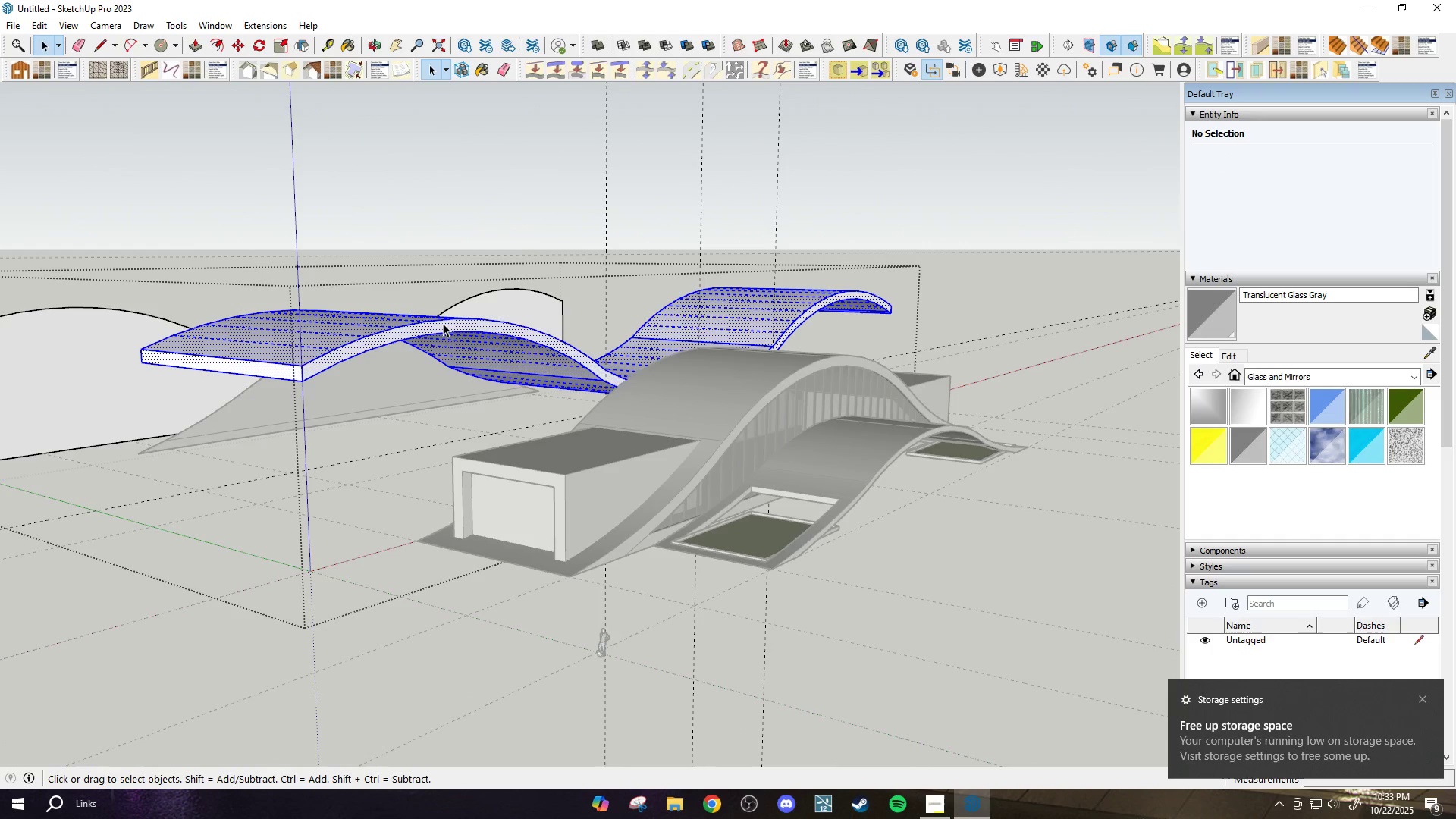 
triple_click([443, 323])
 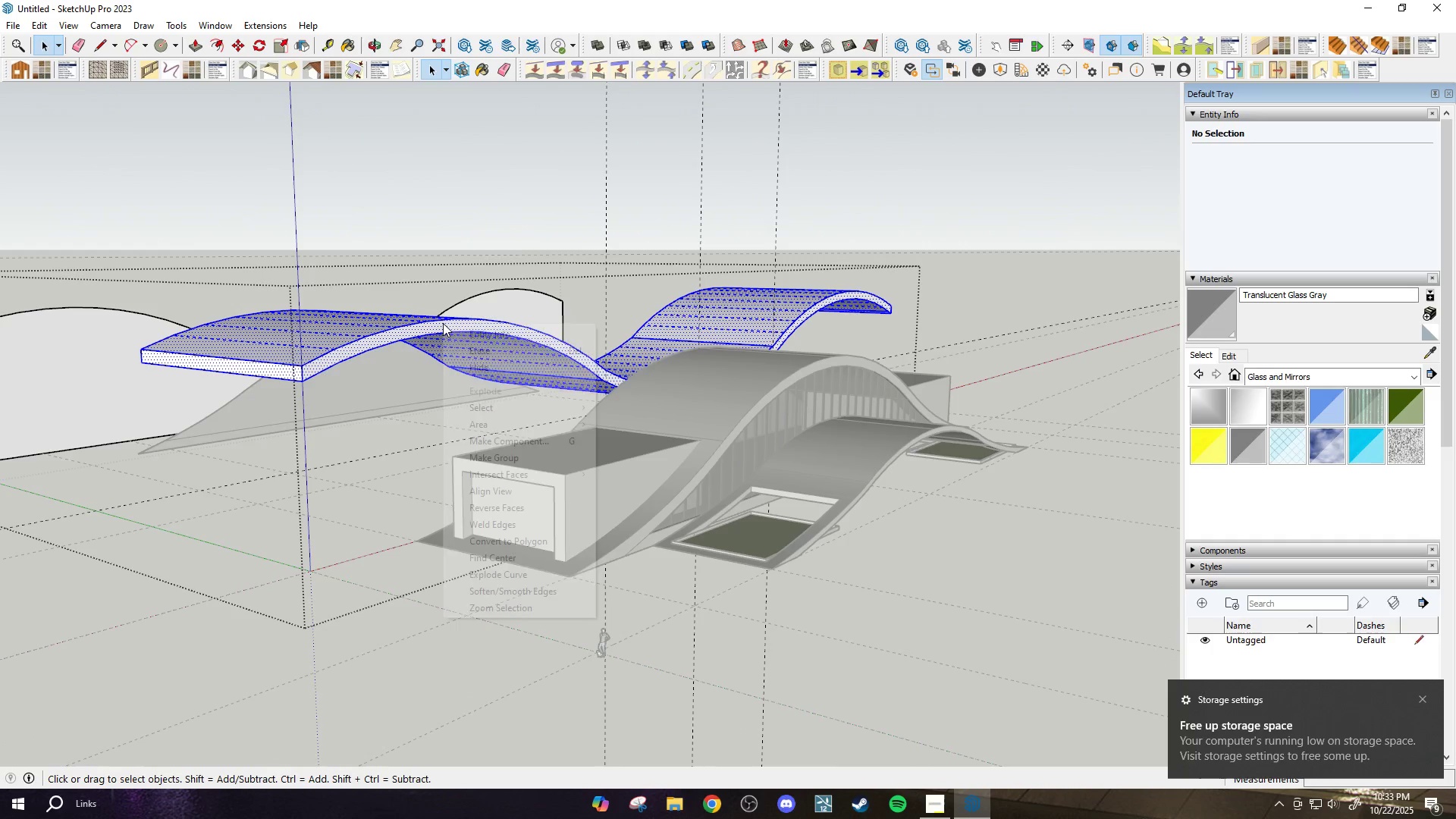 
right_click([443, 323])
 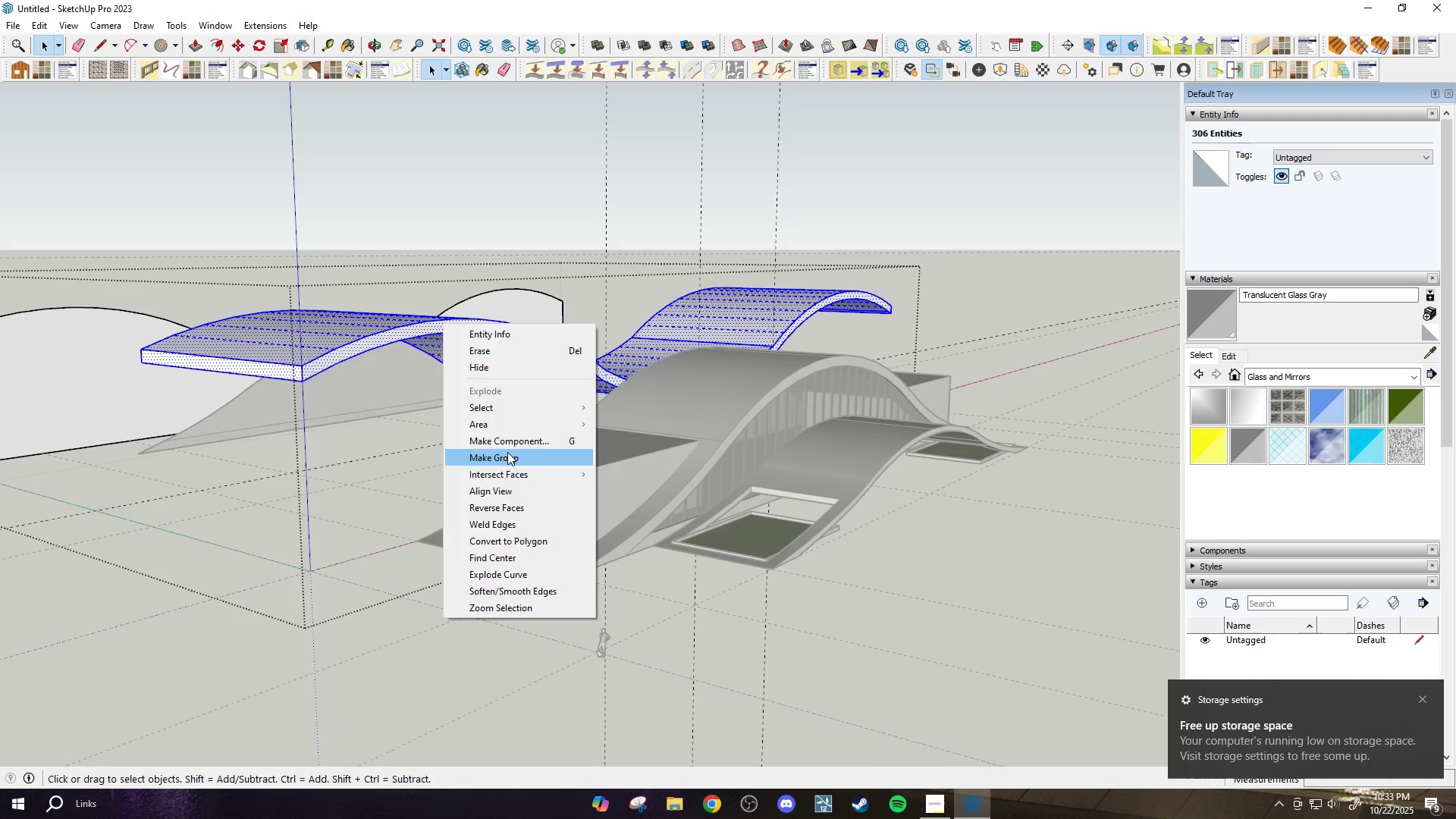 
left_click([507, 453])
 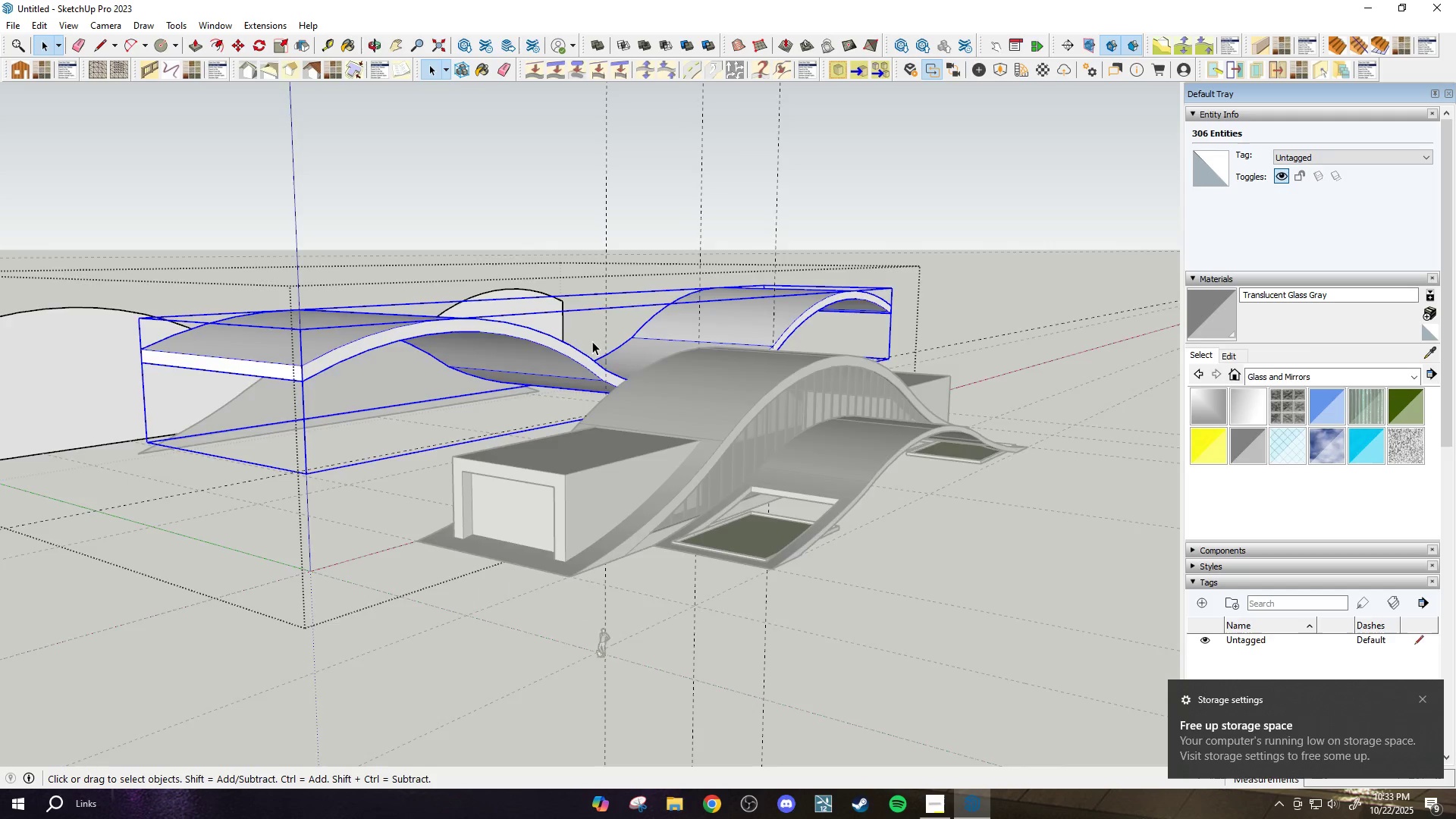 
scroll: coordinate [593, 340], scroll_direction: down, amount: 3.0
 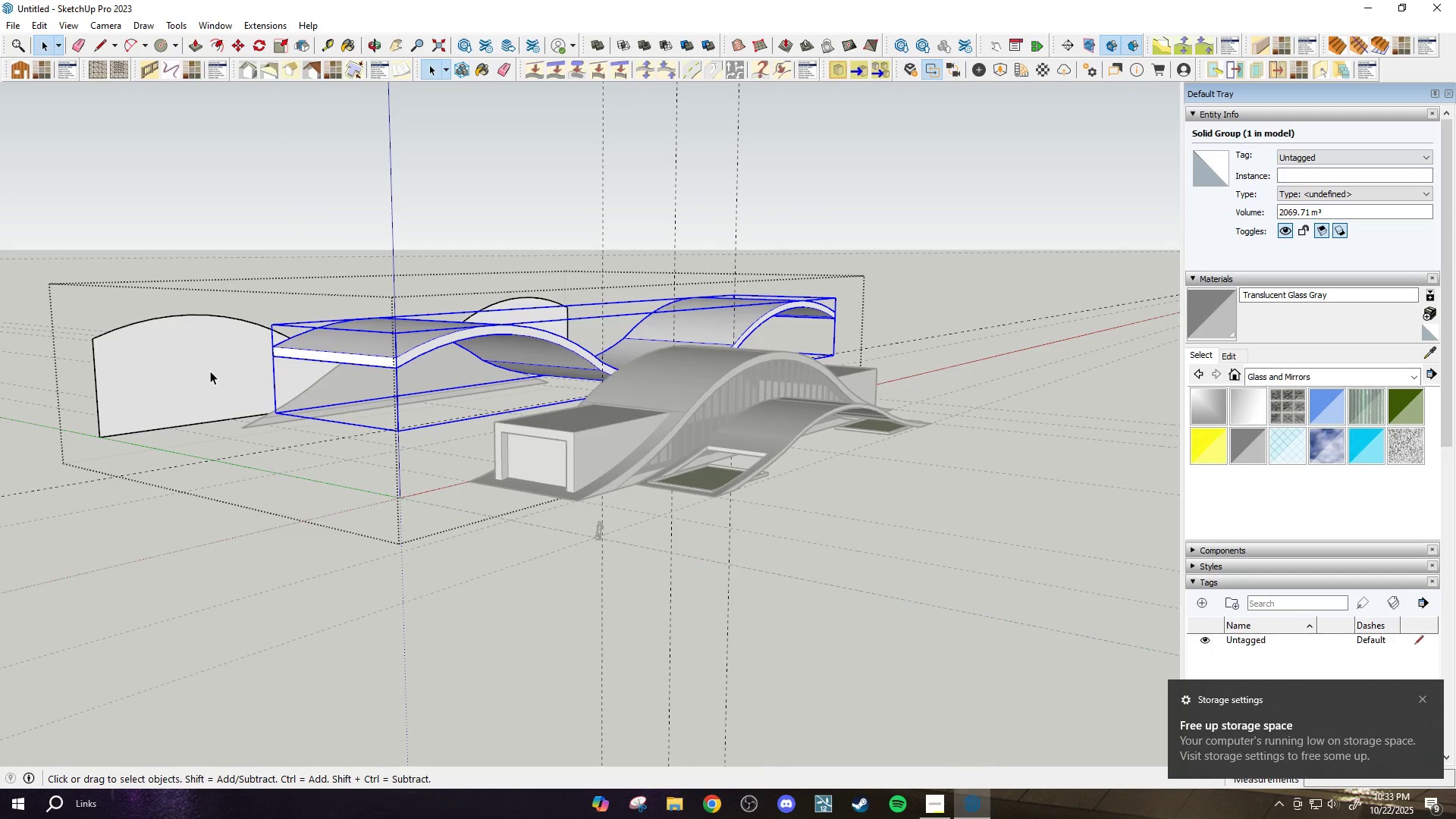 
left_click([210, 371])
 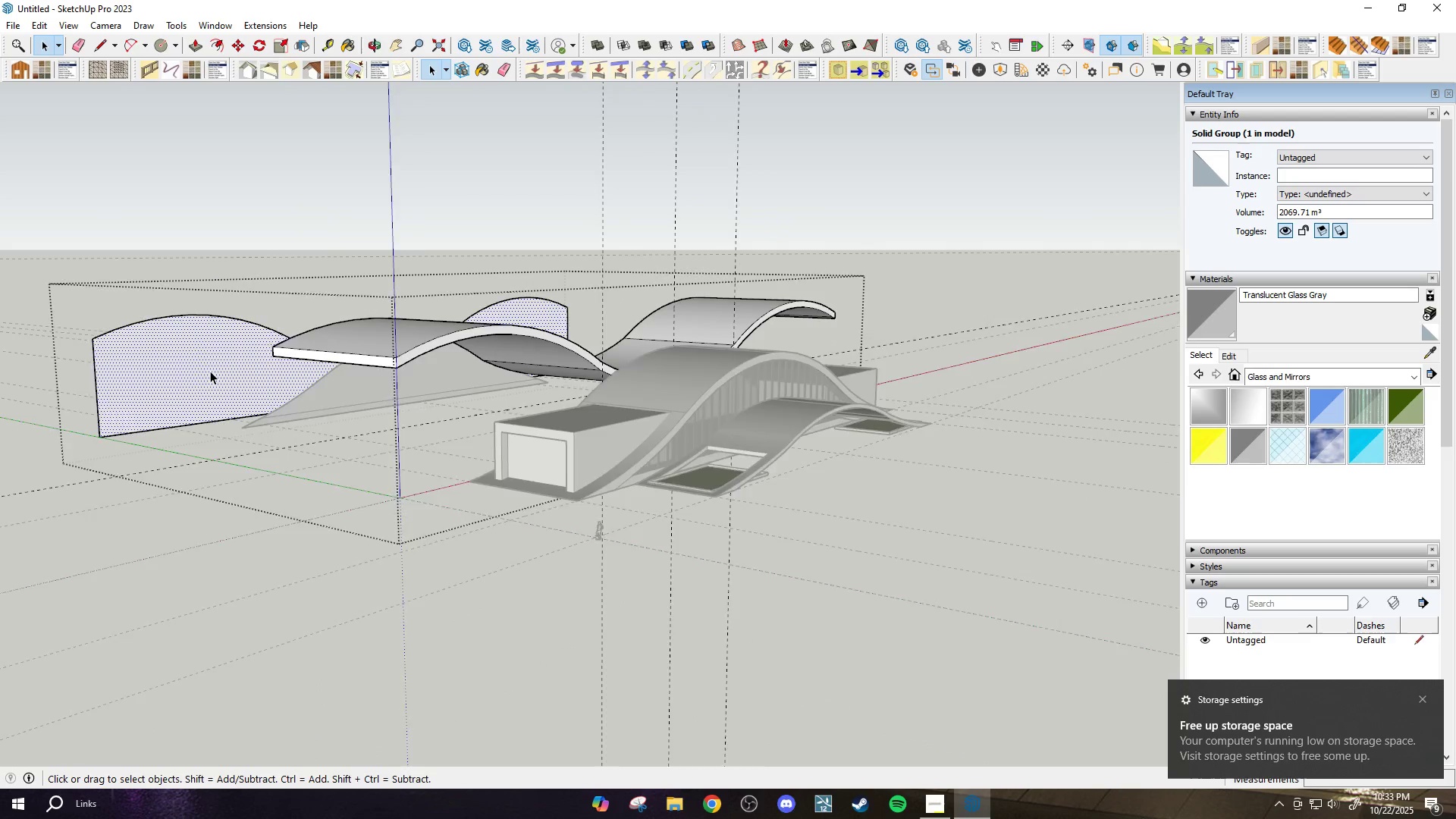 
scroll: coordinate [210, 371], scroll_direction: up, amount: 1.0
 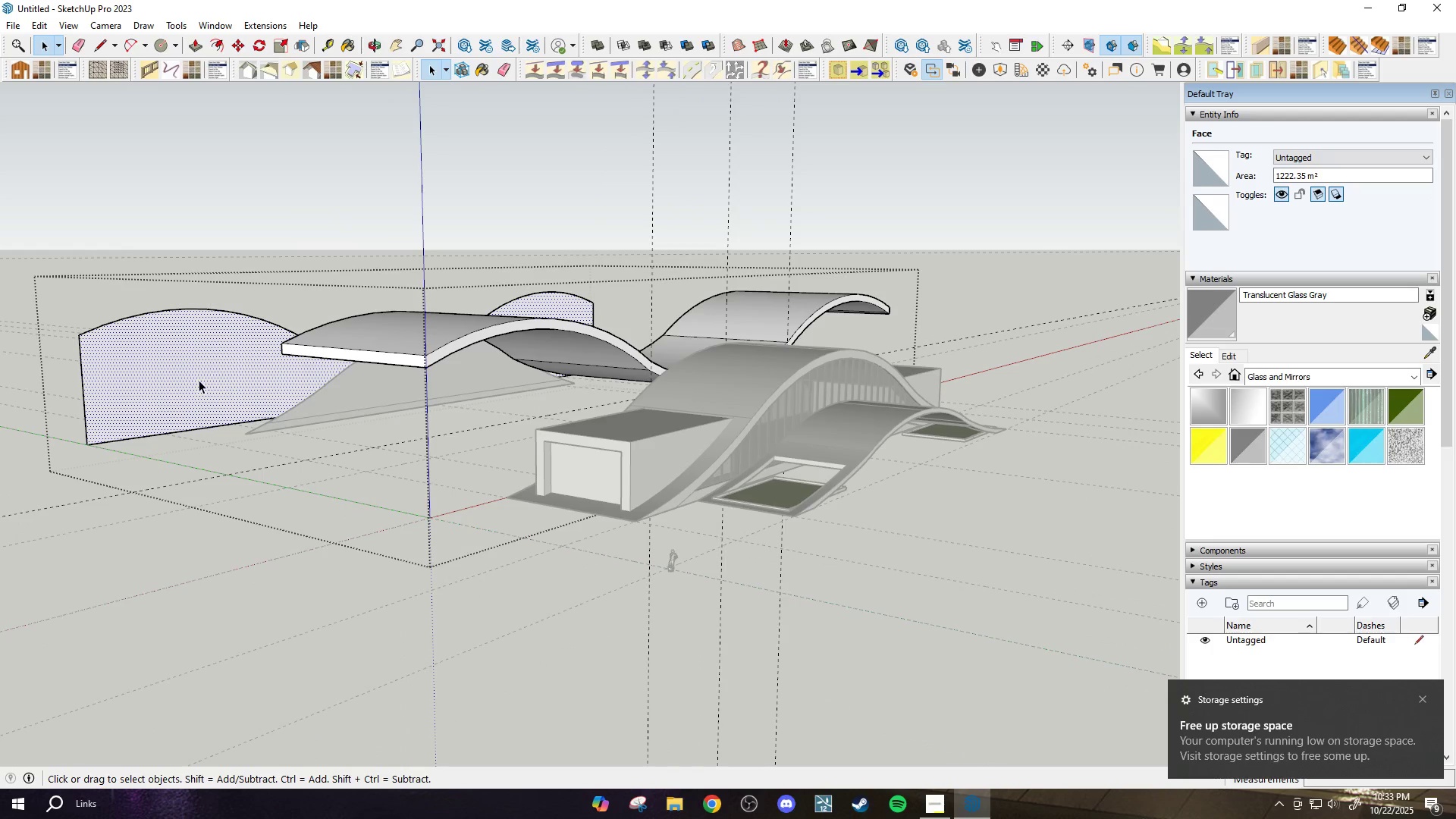 
key(M)
 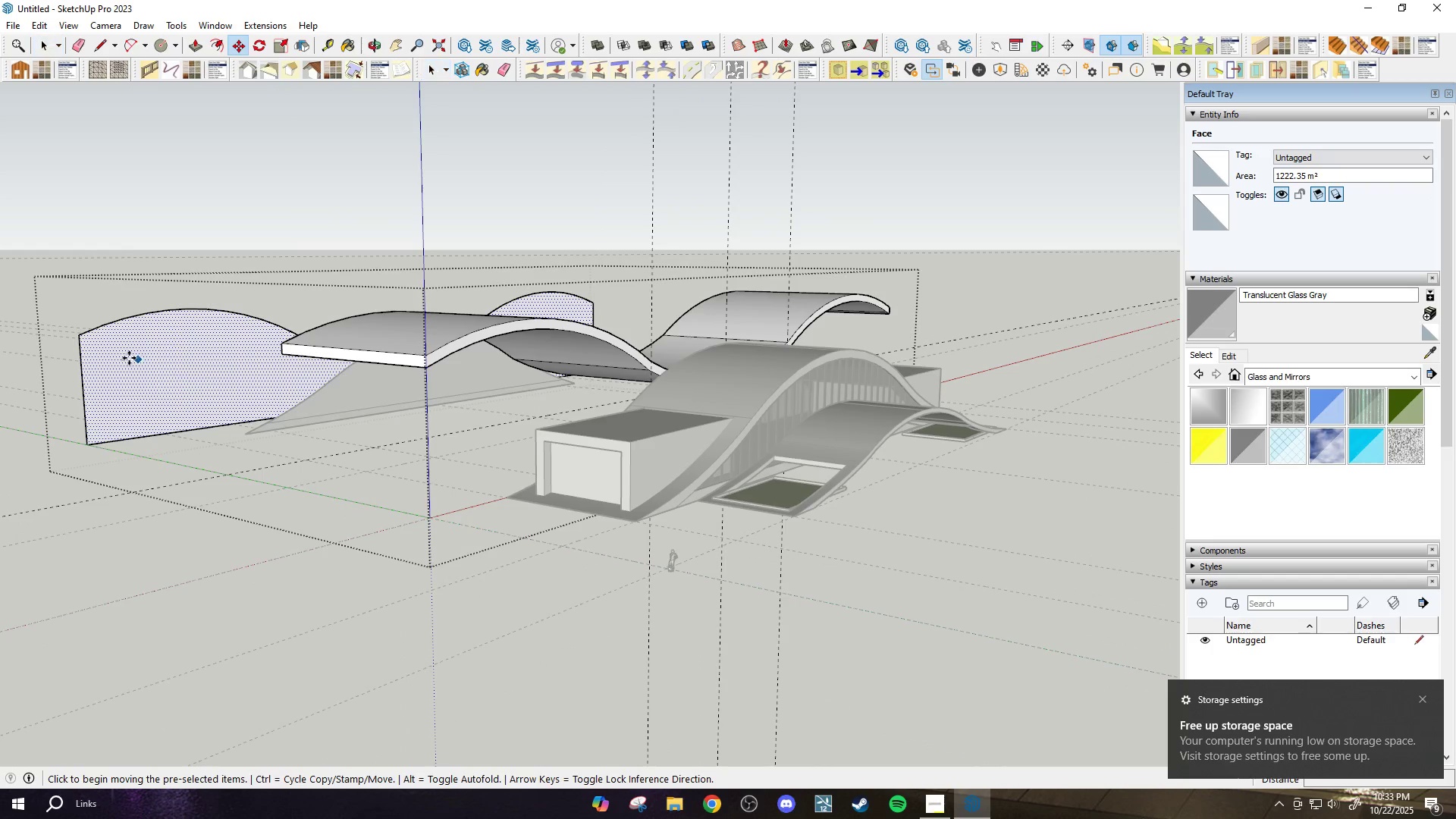 
key(Control+ControlLeft)
 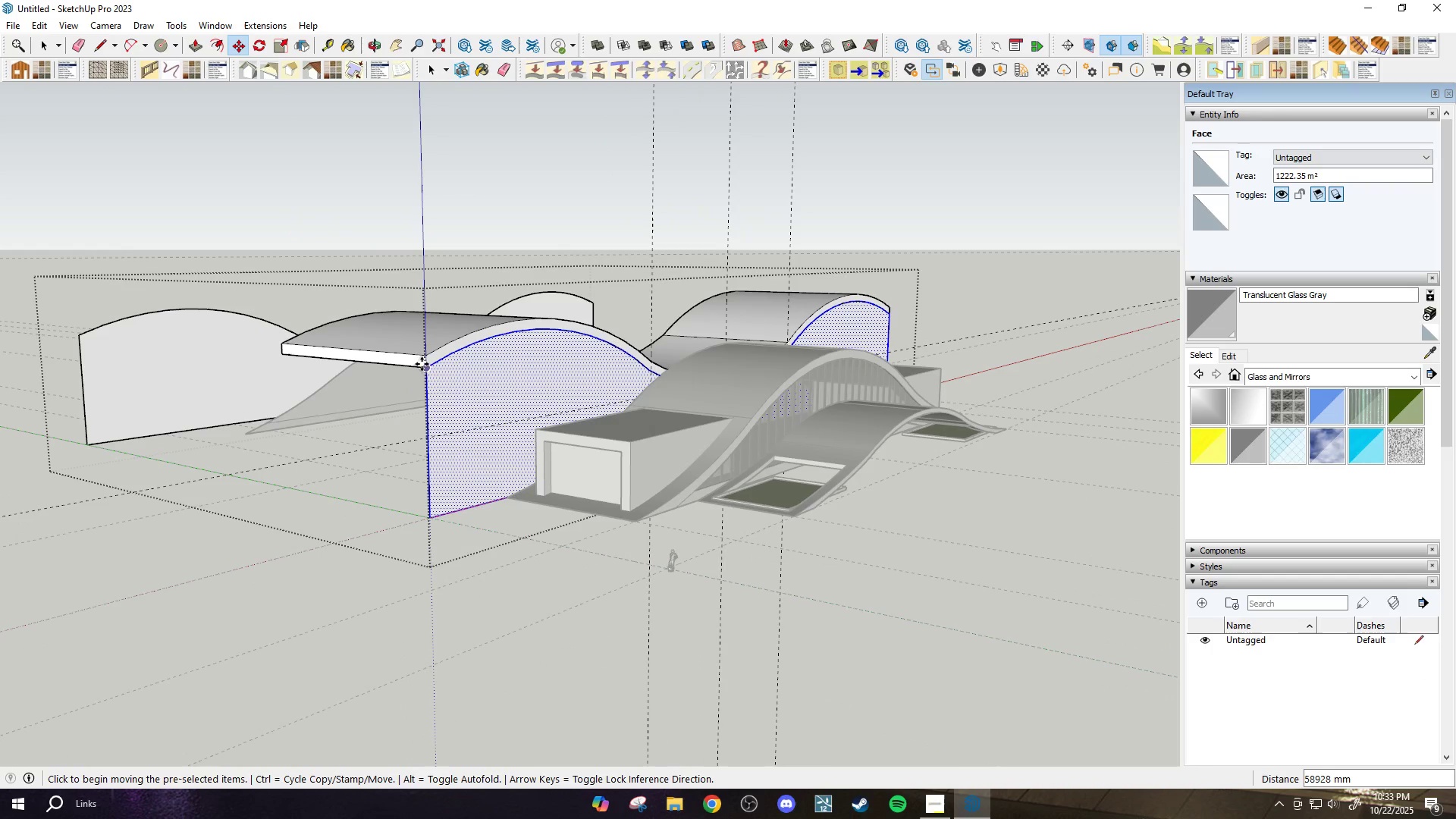 
key(P)
 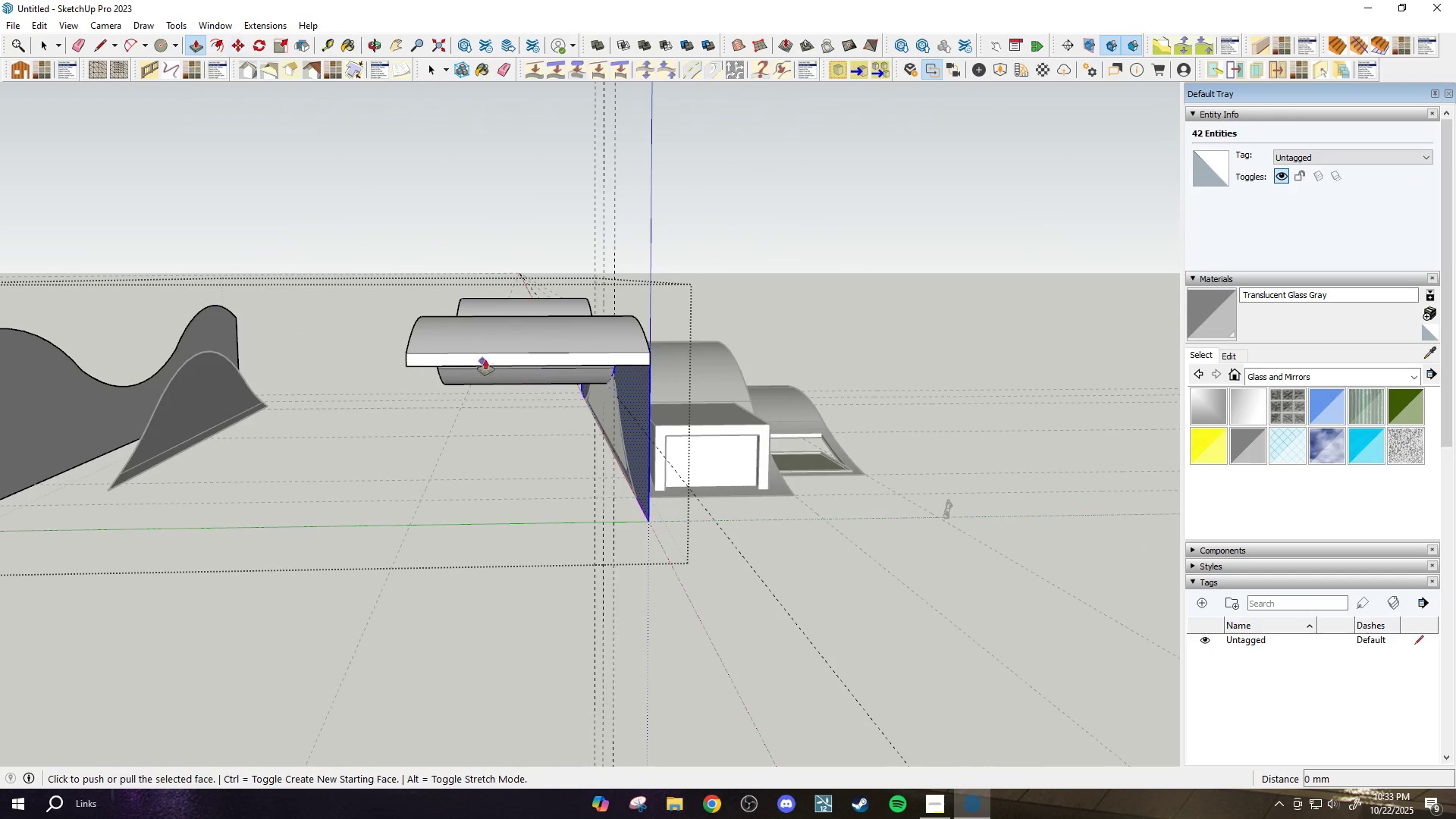 
scroll: coordinate [521, 378], scroll_direction: up, amount: 2.0
 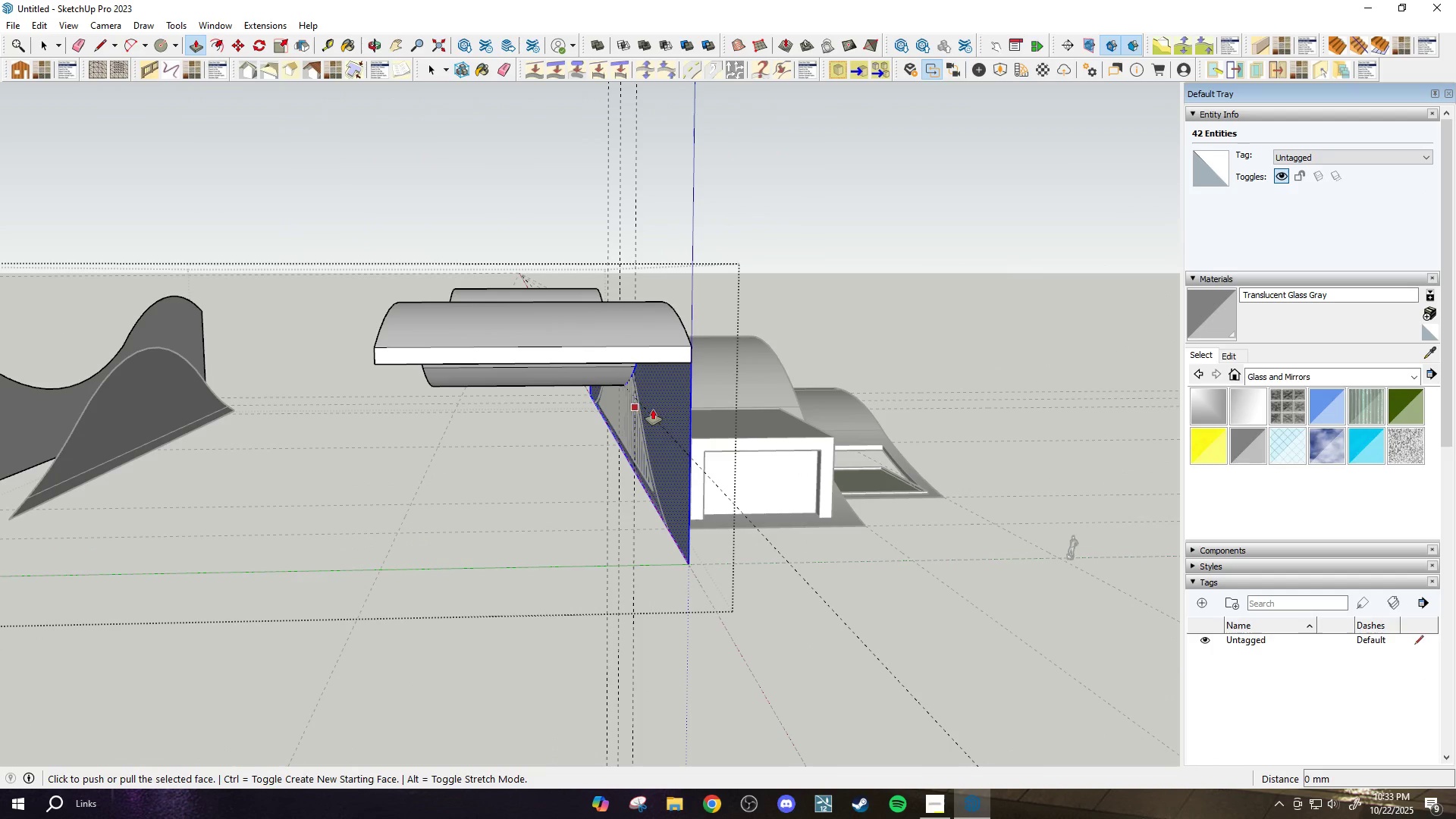 
key(Control+ControlLeft)
 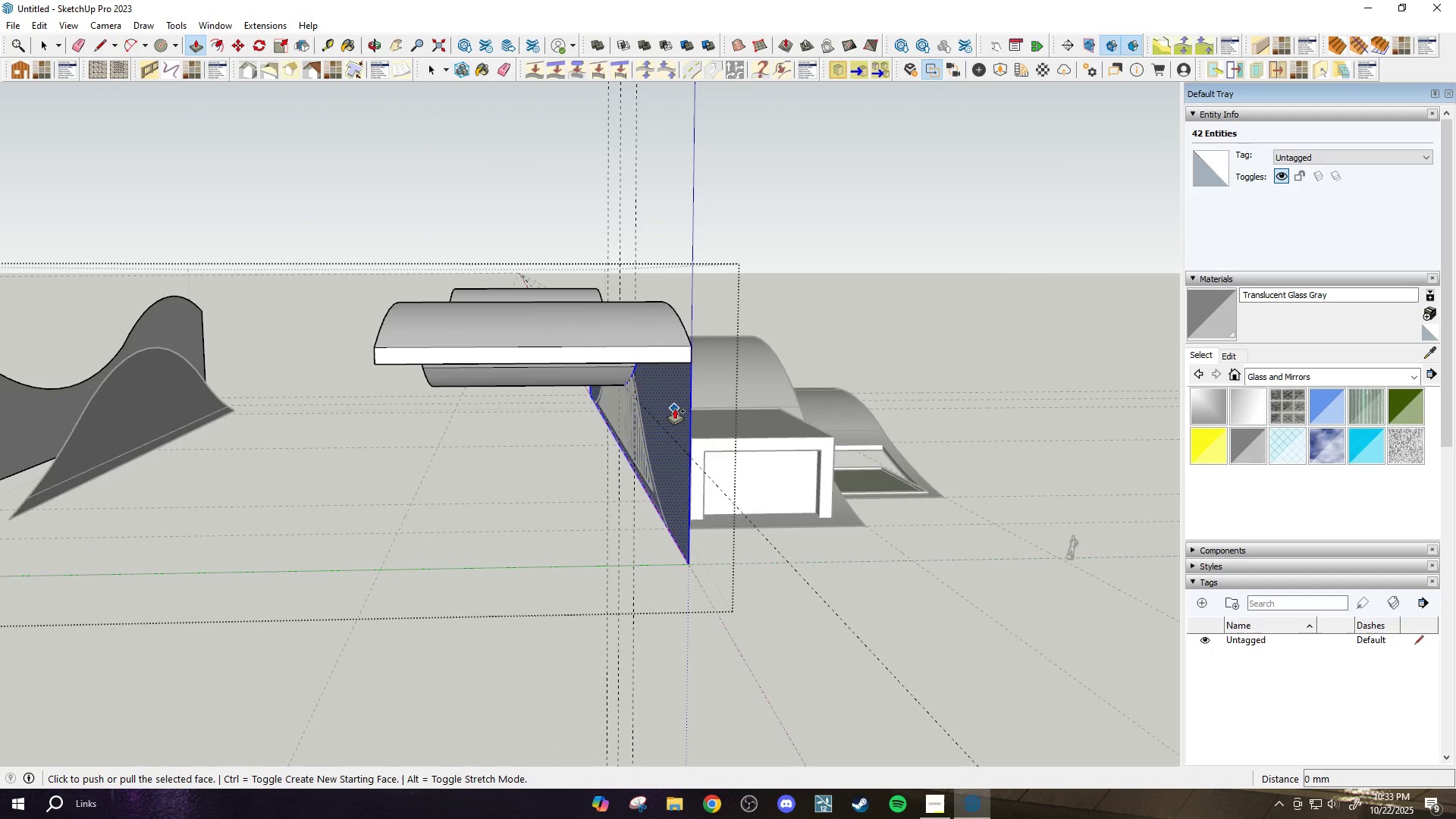 
left_click([675, 408])
 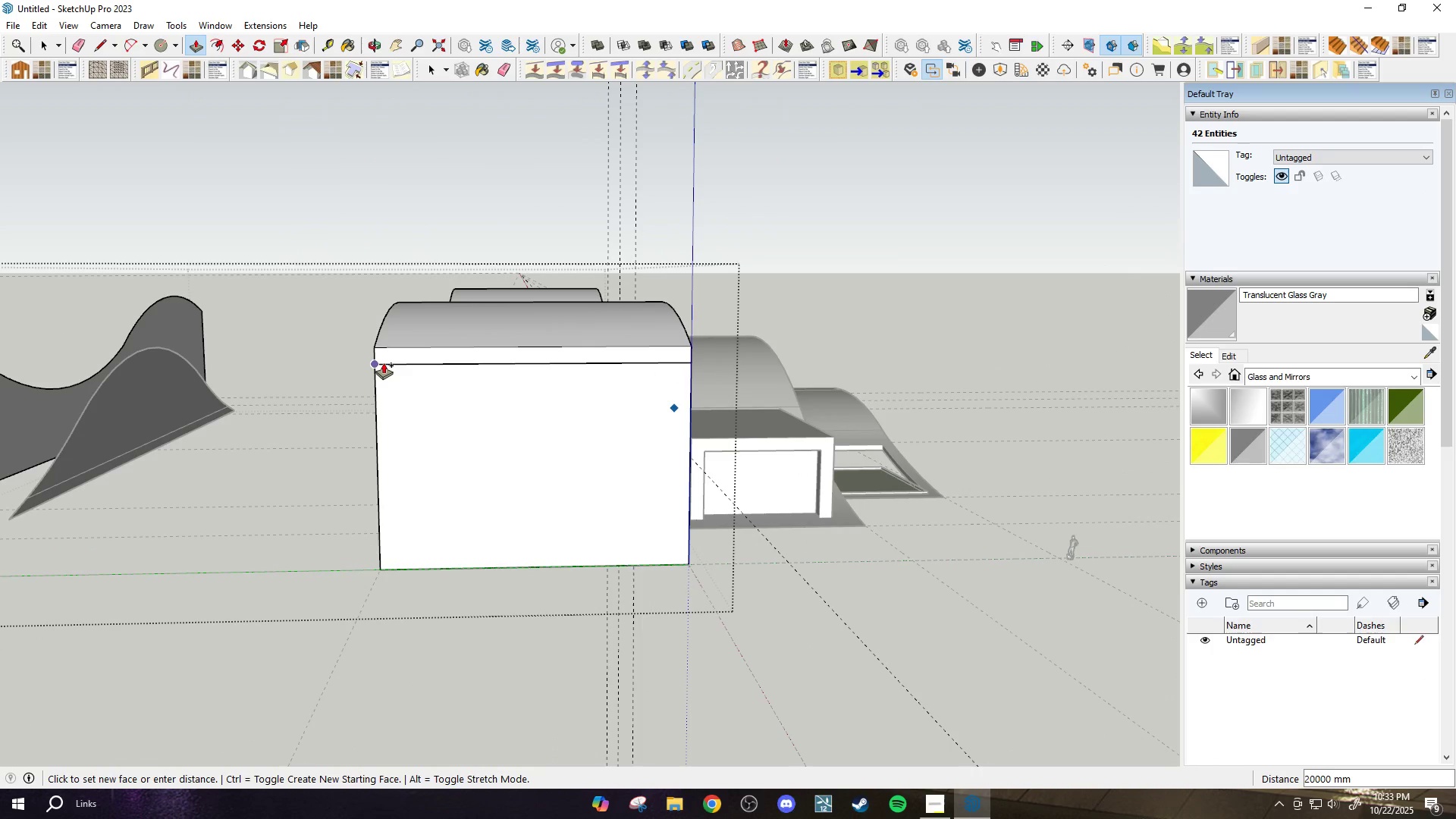 
left_click([384, 363])
 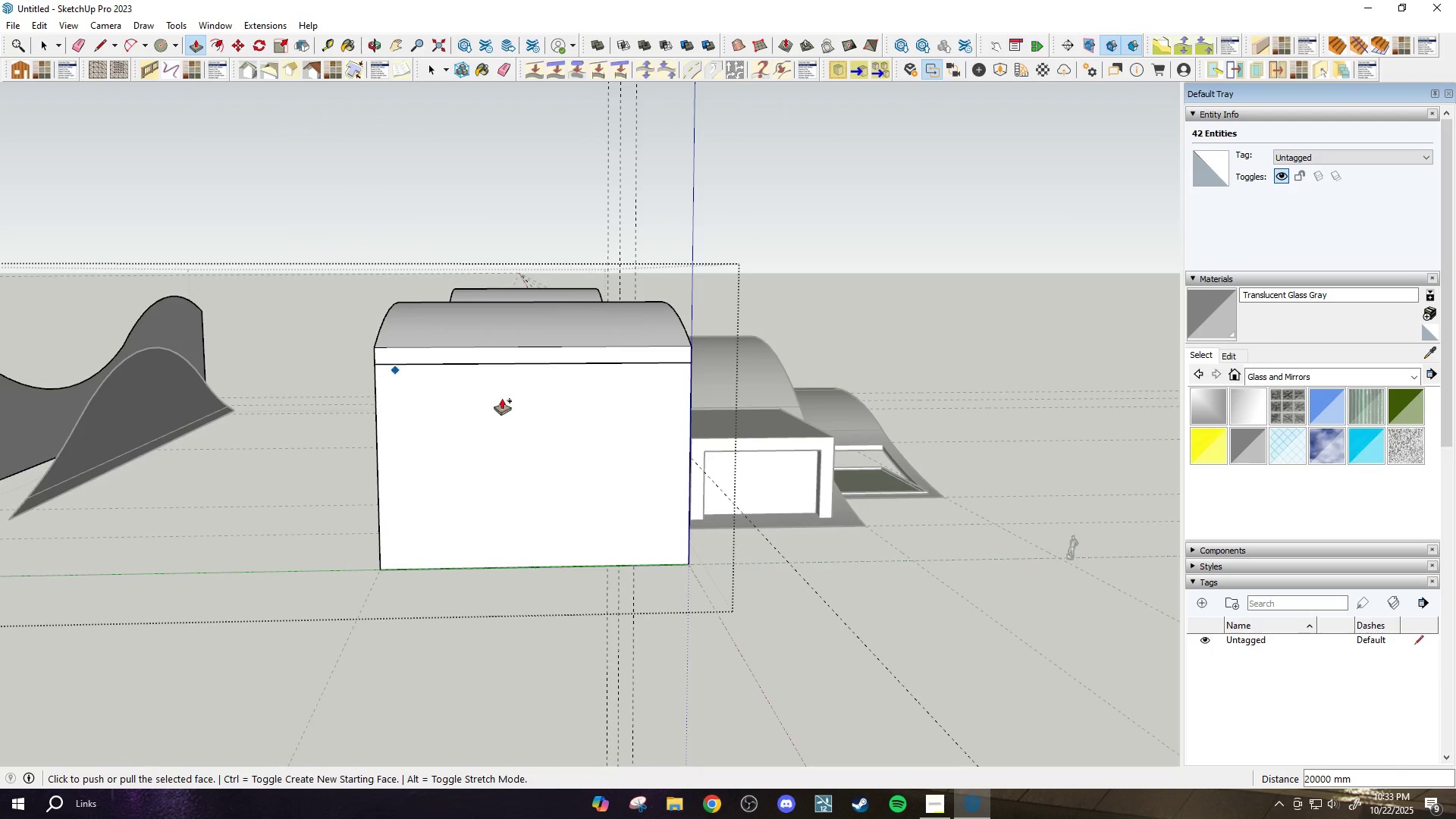 
scroll: coordinate [613, 419], scroll_direction: down, amount: 4.0
 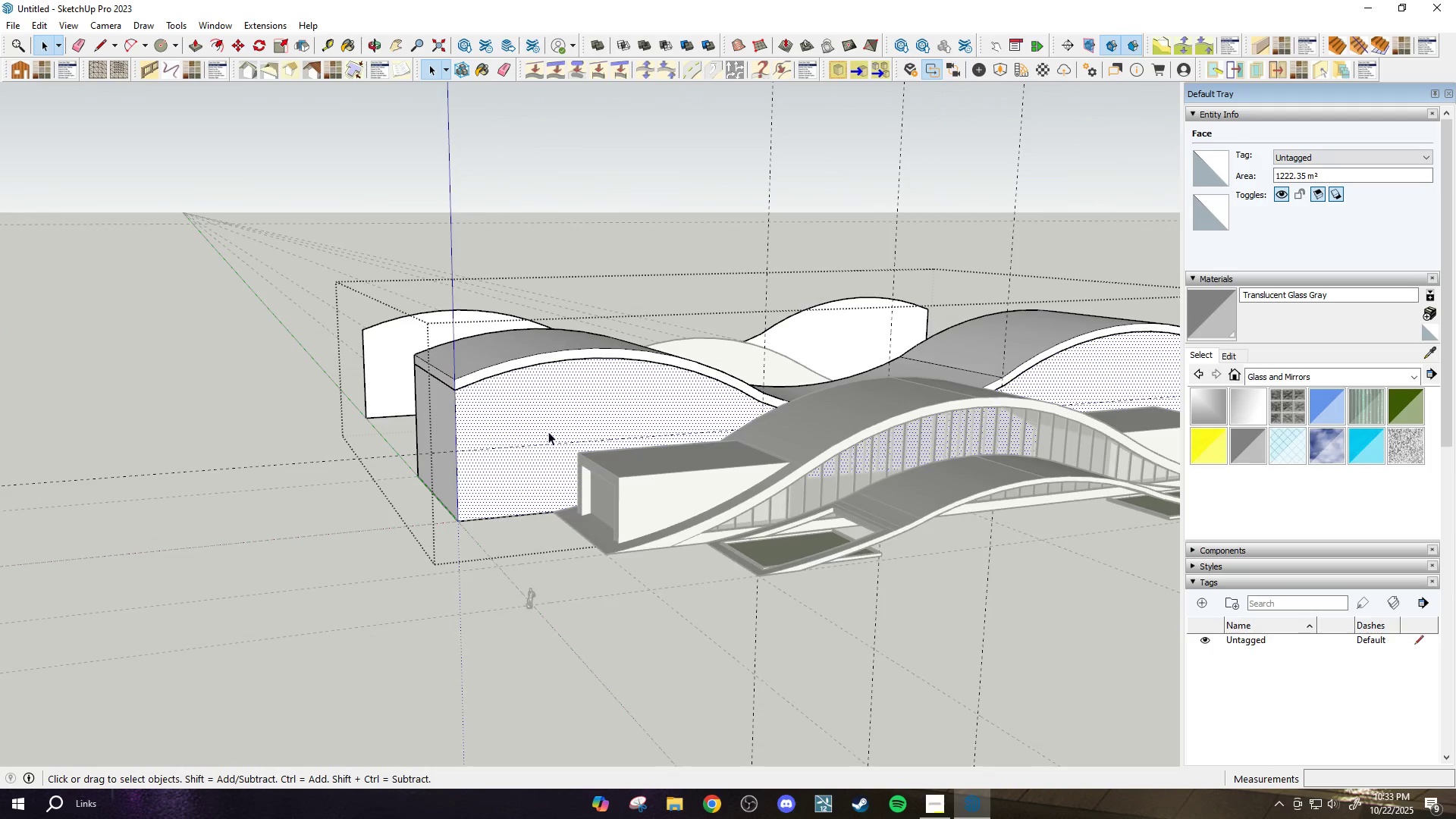 
key(Space)
 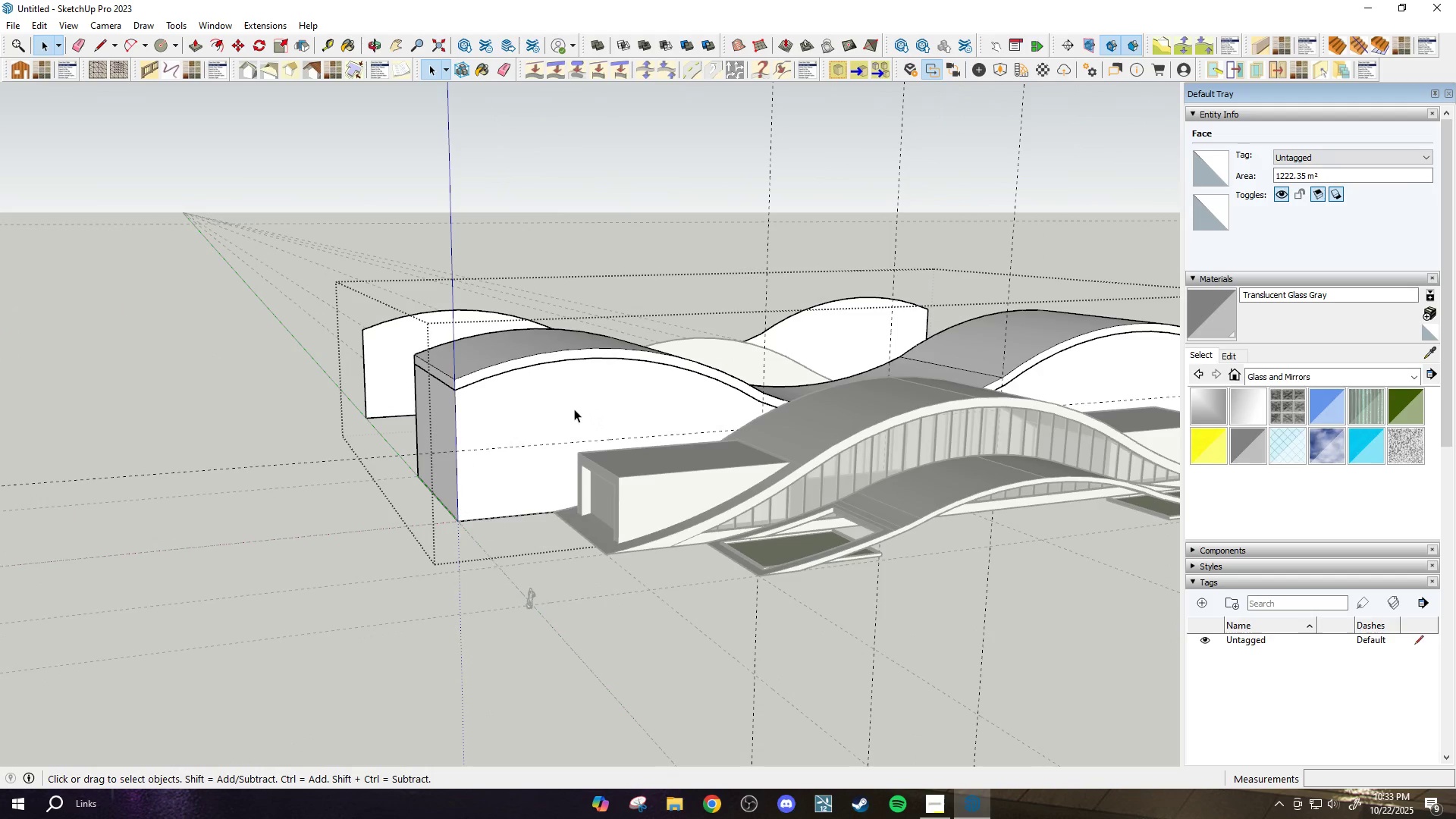 
left_click([572, 408])
 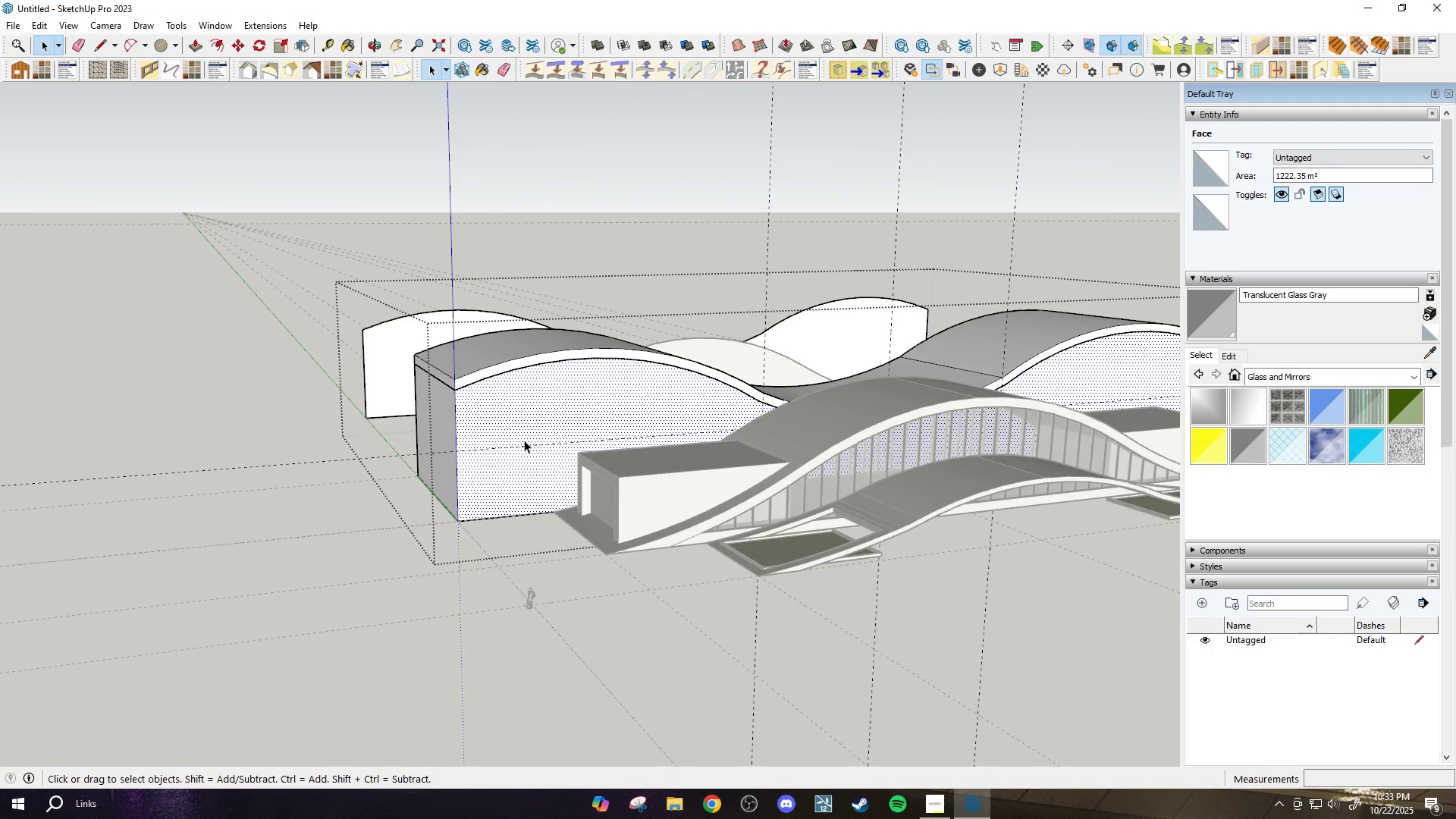 
scroll: coordinate [523, 440], scroll_direction: up, amount: 4.0
 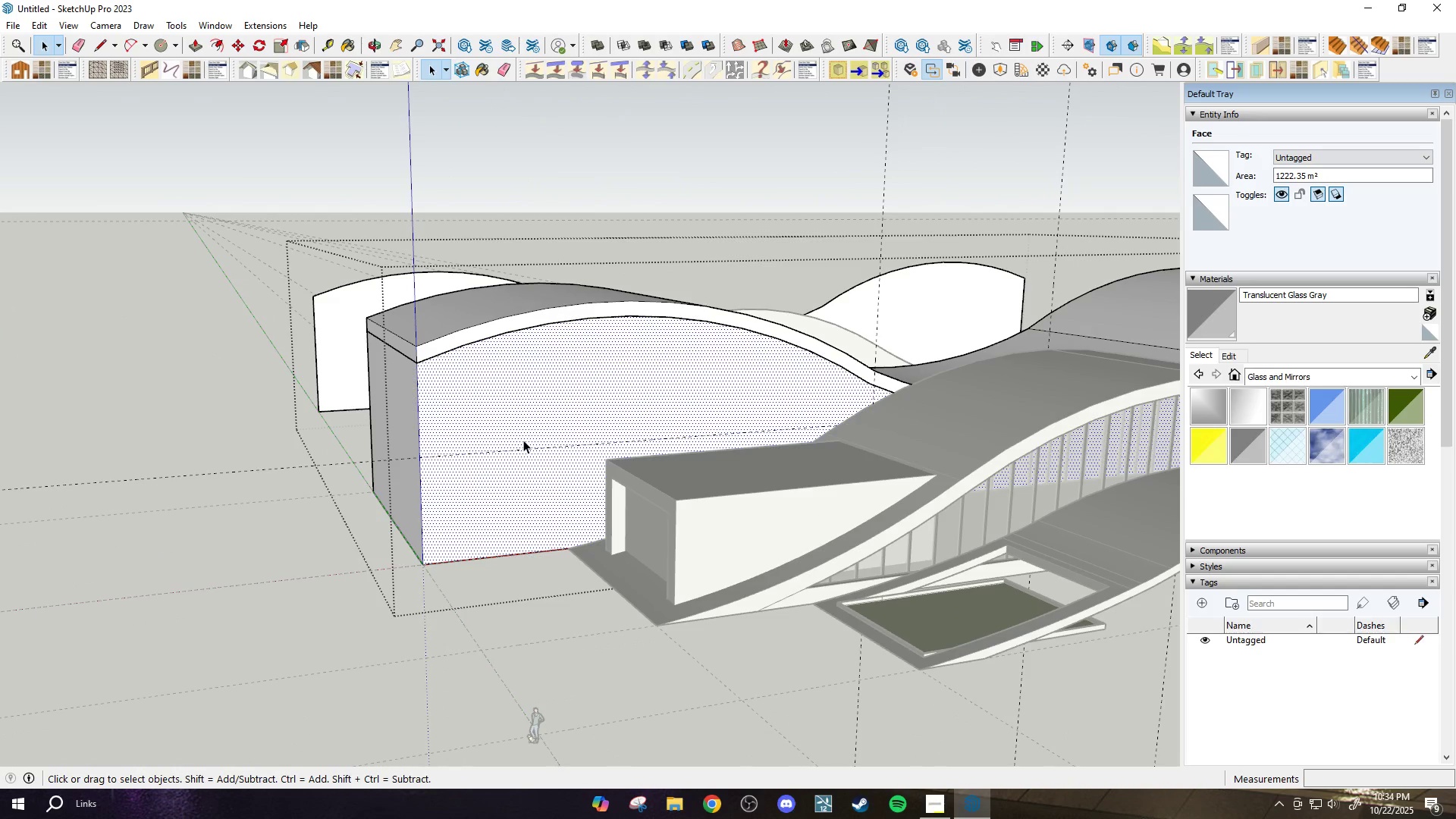 
scroll: coordinate [572, 469], scroll_direction: down, amount: 4.0
 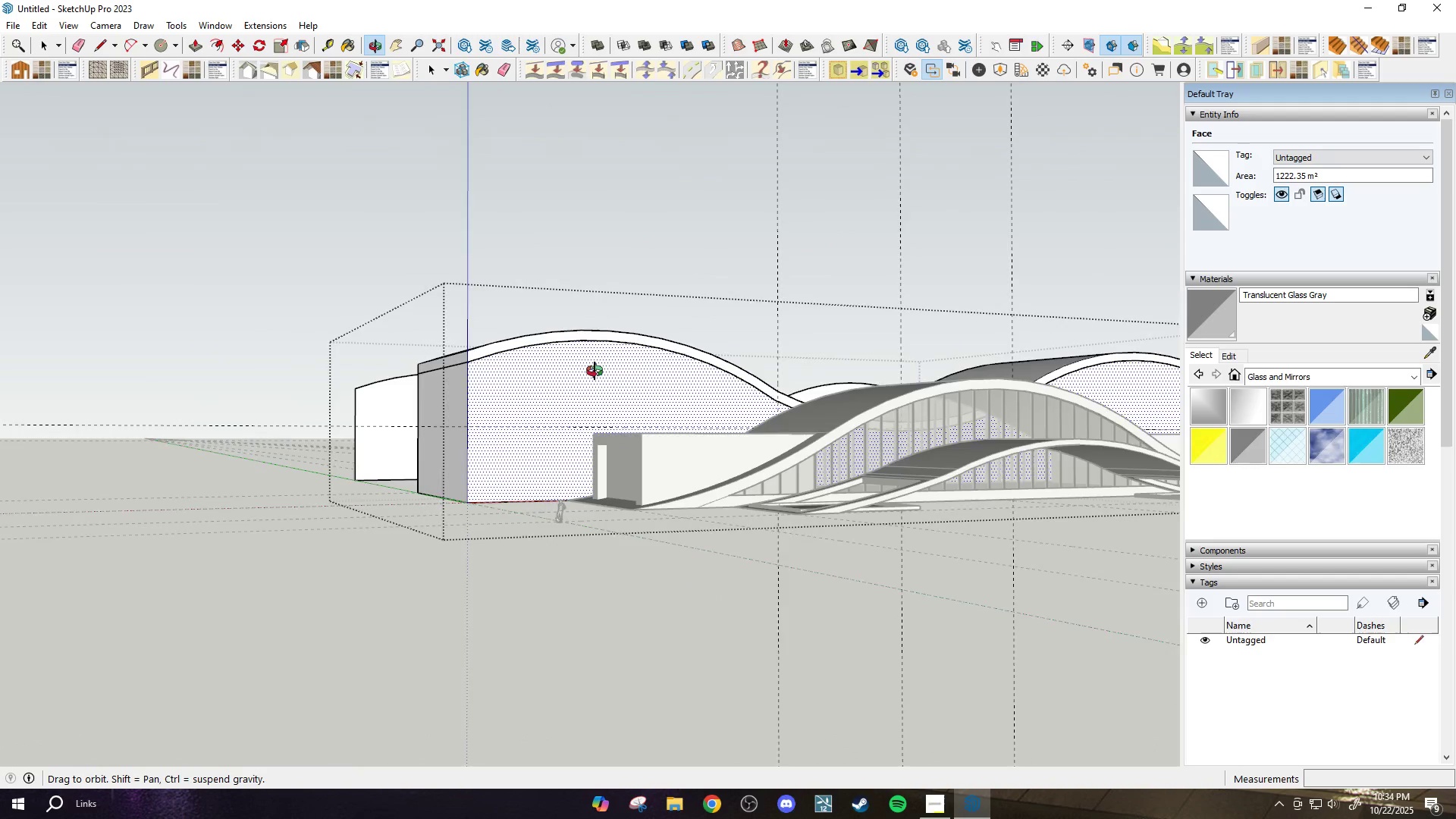 
scroll: coordinate [512, 352], scroll_direction: up, amount: 9.0
 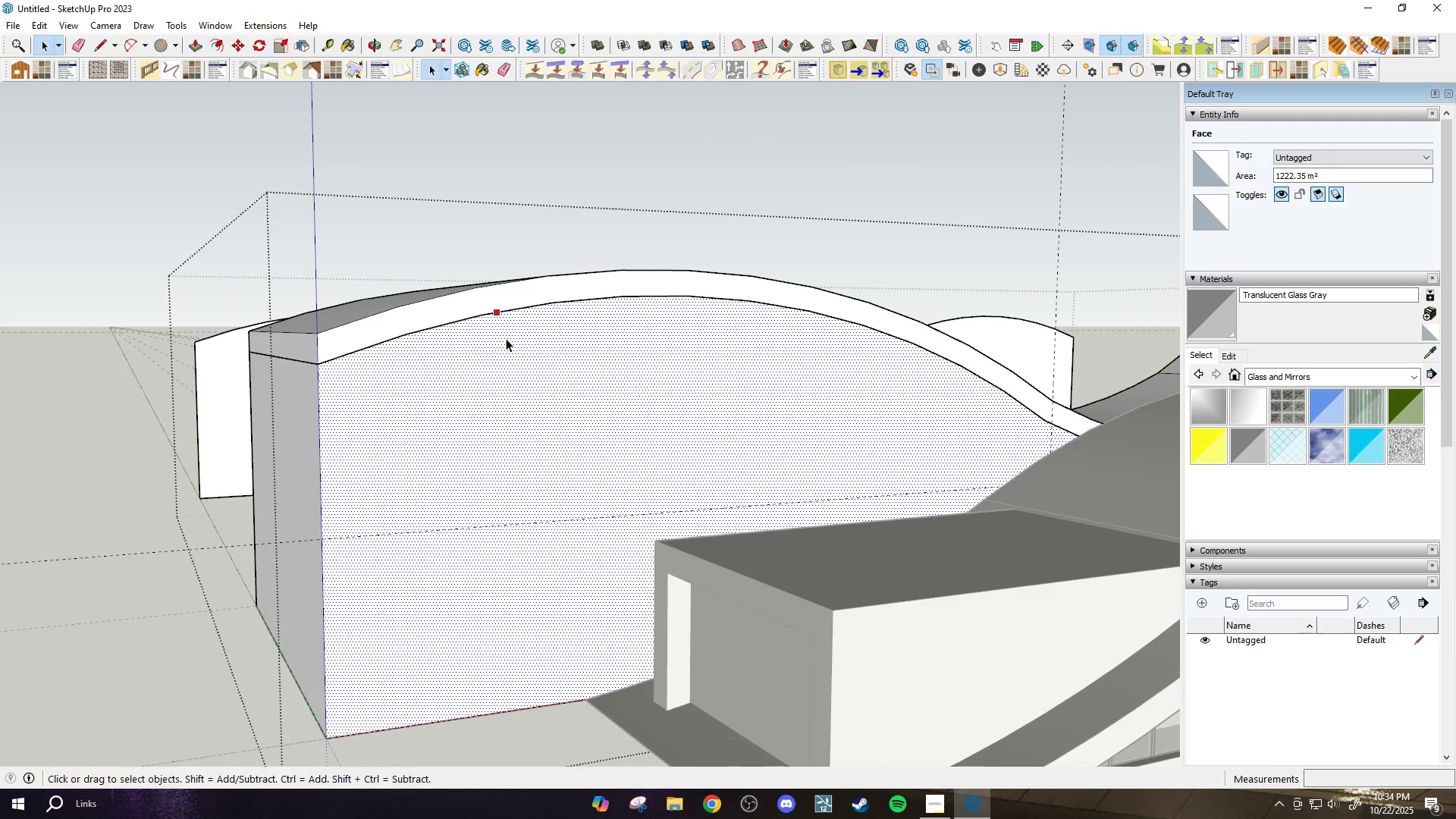 
key(F)
 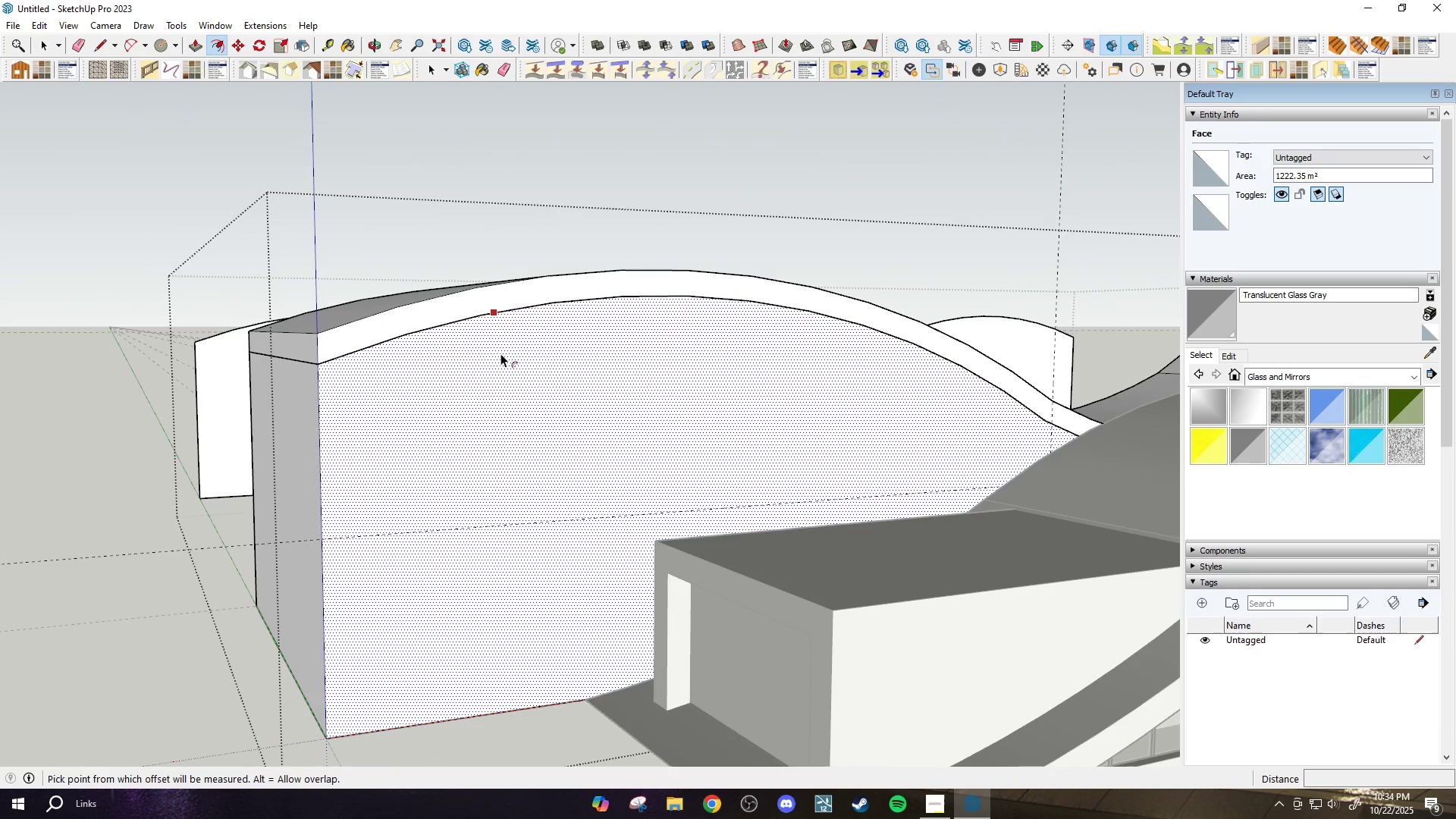 
key(Space)
 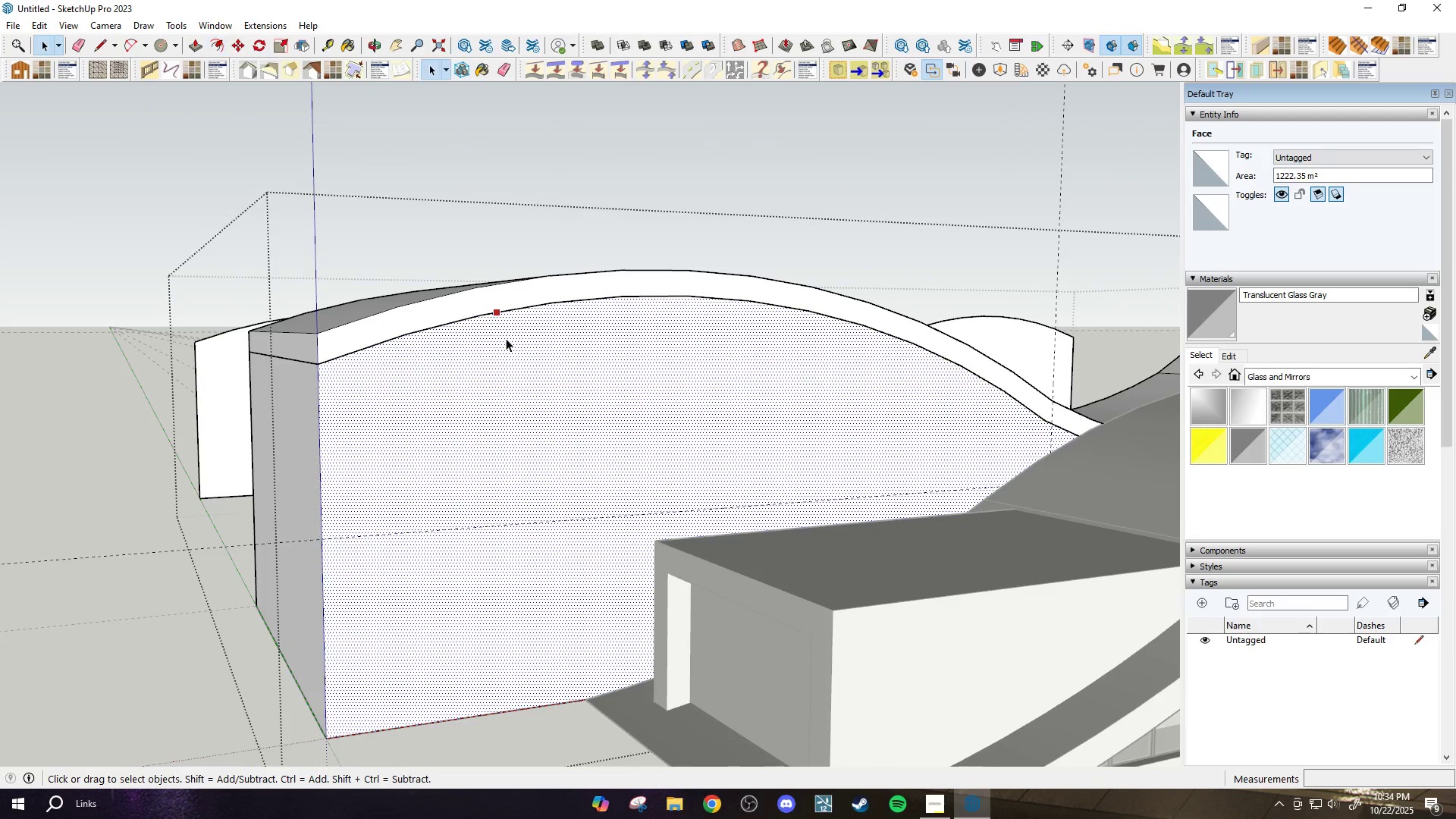 
scroll: coordinate [475, 373], scroll_direction: down, amount: 8.0
 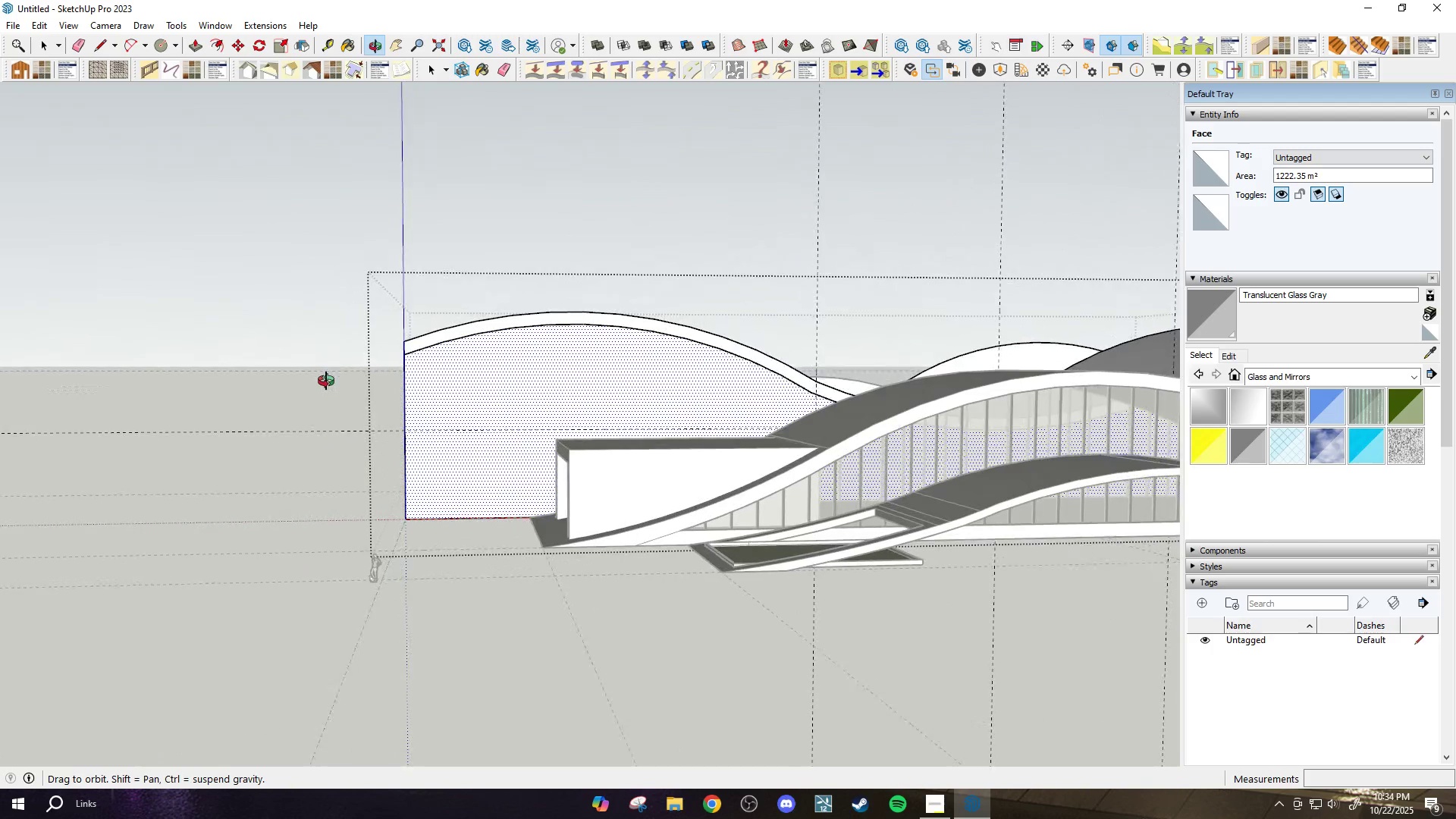 
wait(5.23)
 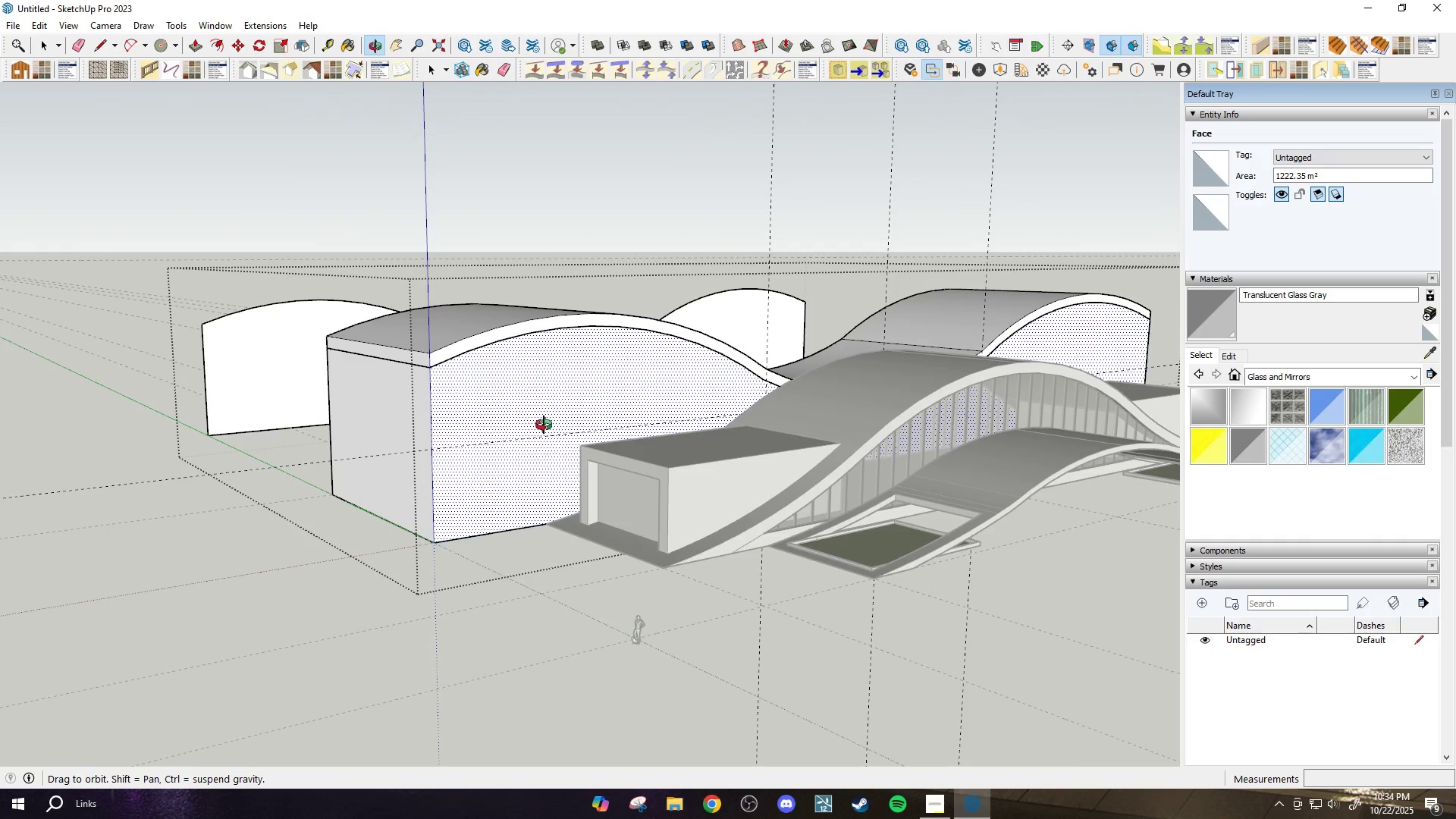 
scroll: coordinate [663, 447], scroll_direction: down, amount: 7.0
 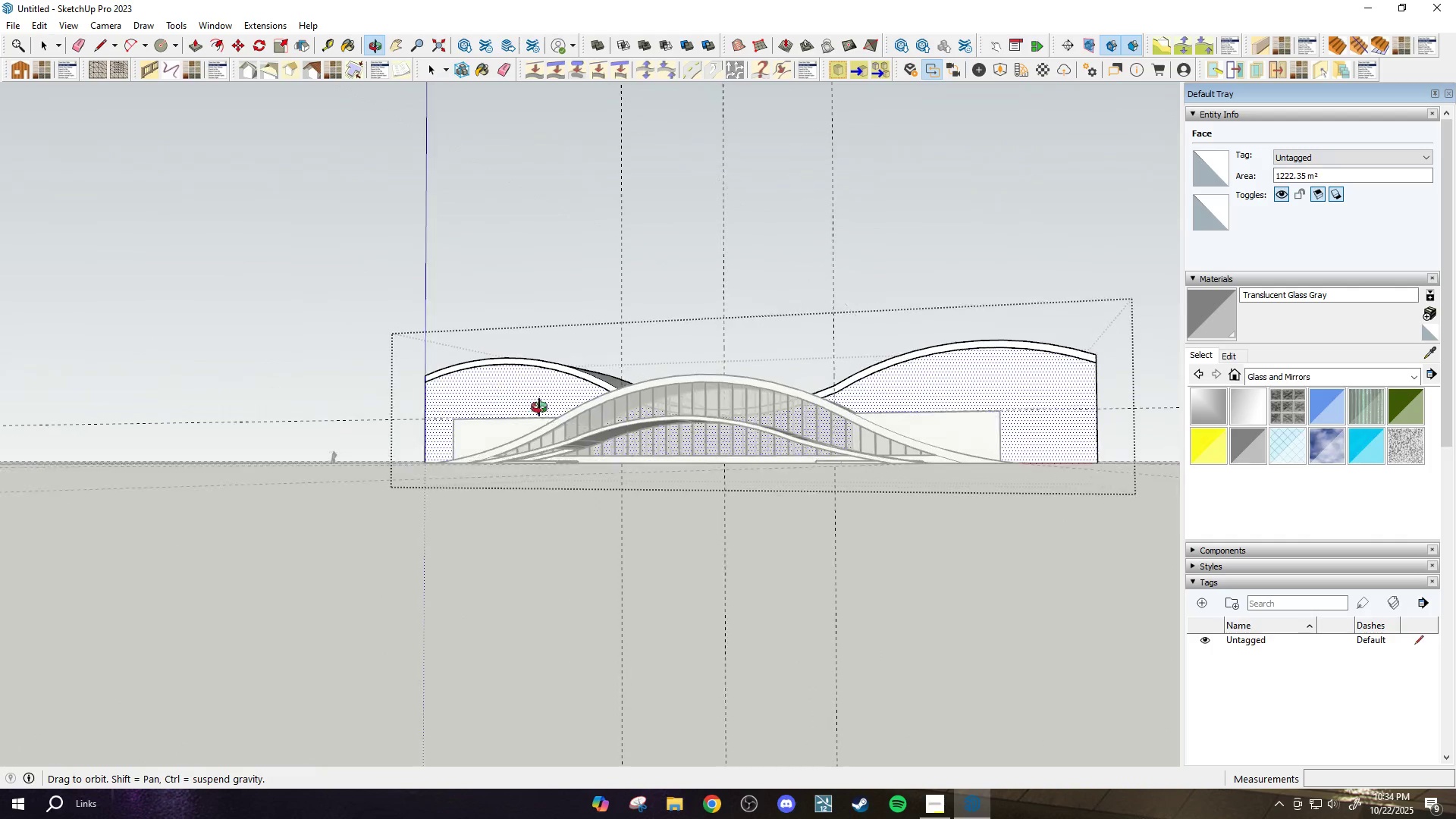 
scroll: coordinate [453, 404], scroll_direction: up, amount: 4.0
 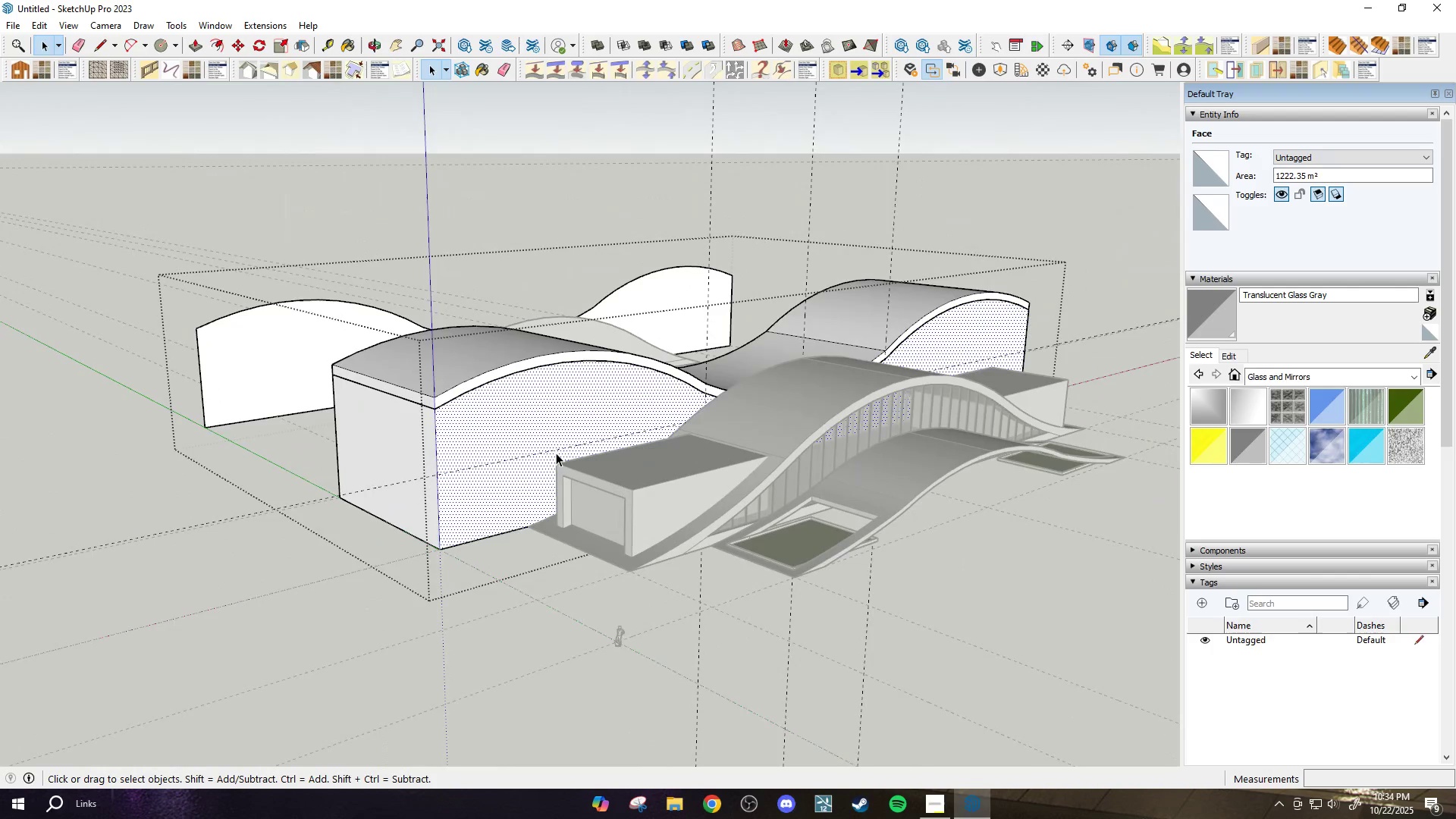 
key(M)
 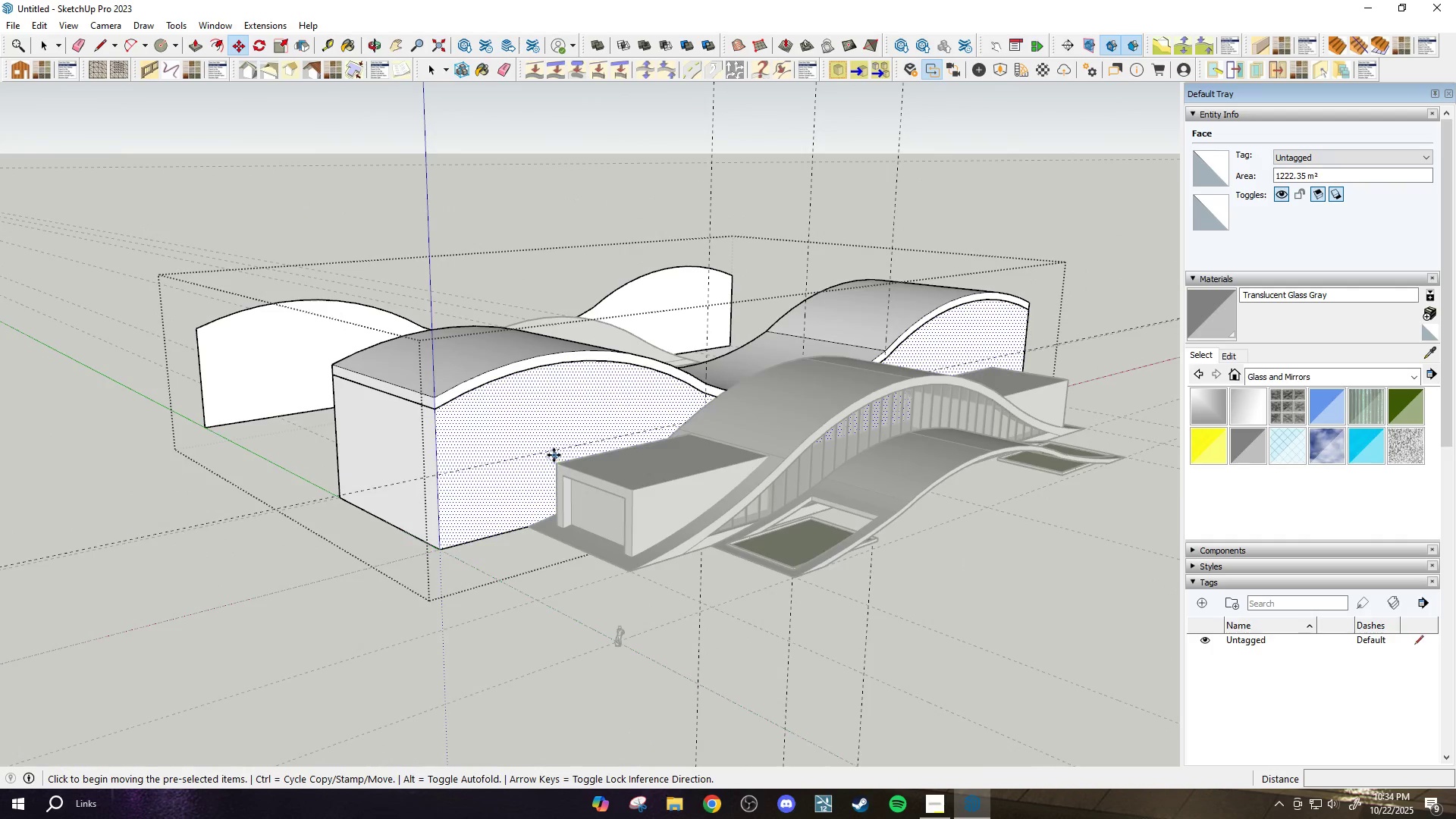 
scroll: coordinate [512, 508], scroll_direction: down, amount: 5.0
 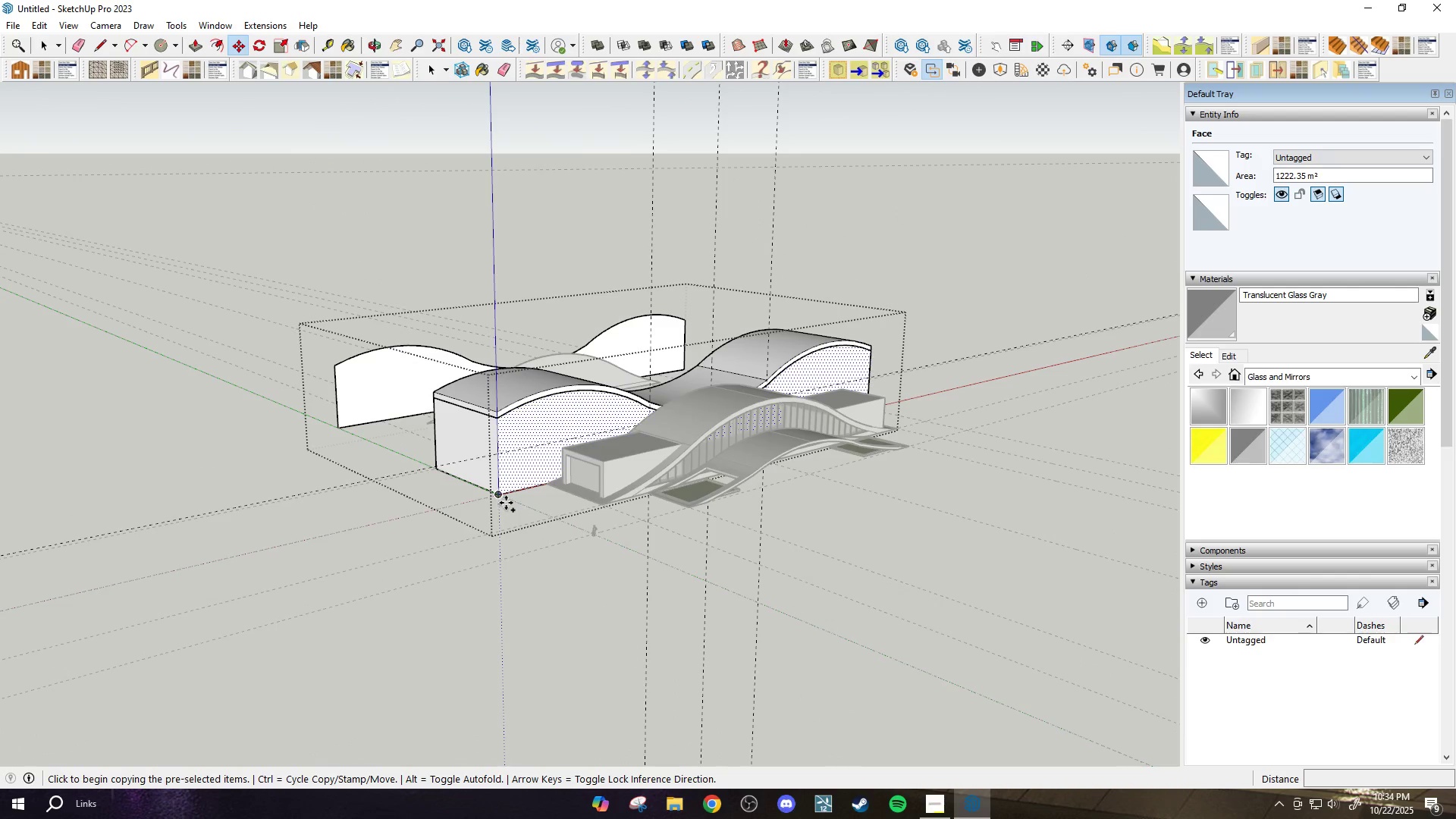 
key(Control+ControlLeft)
 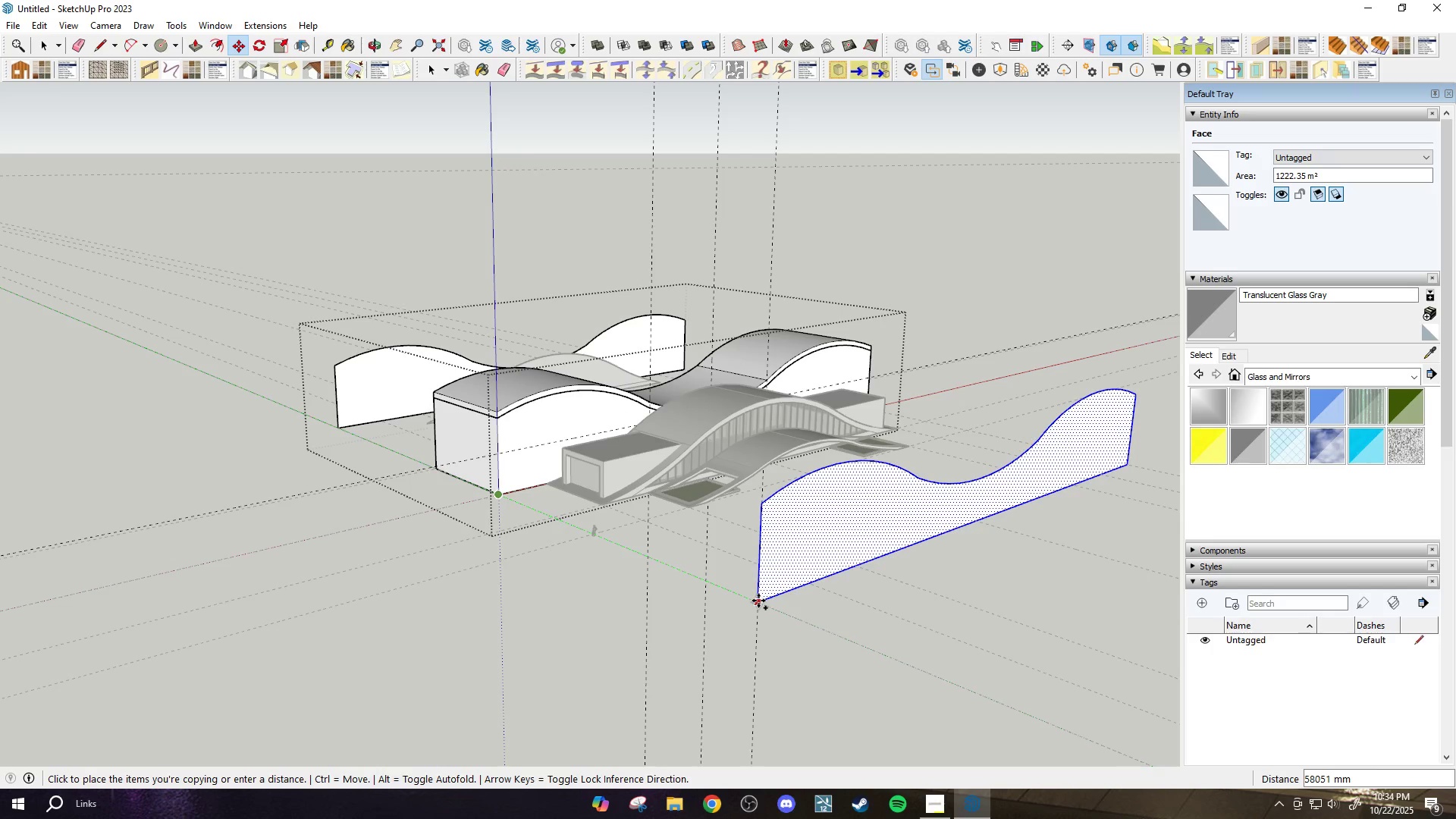 
scroll: coordinate [684, 592], scroll_direction: up, amount: 9.0
 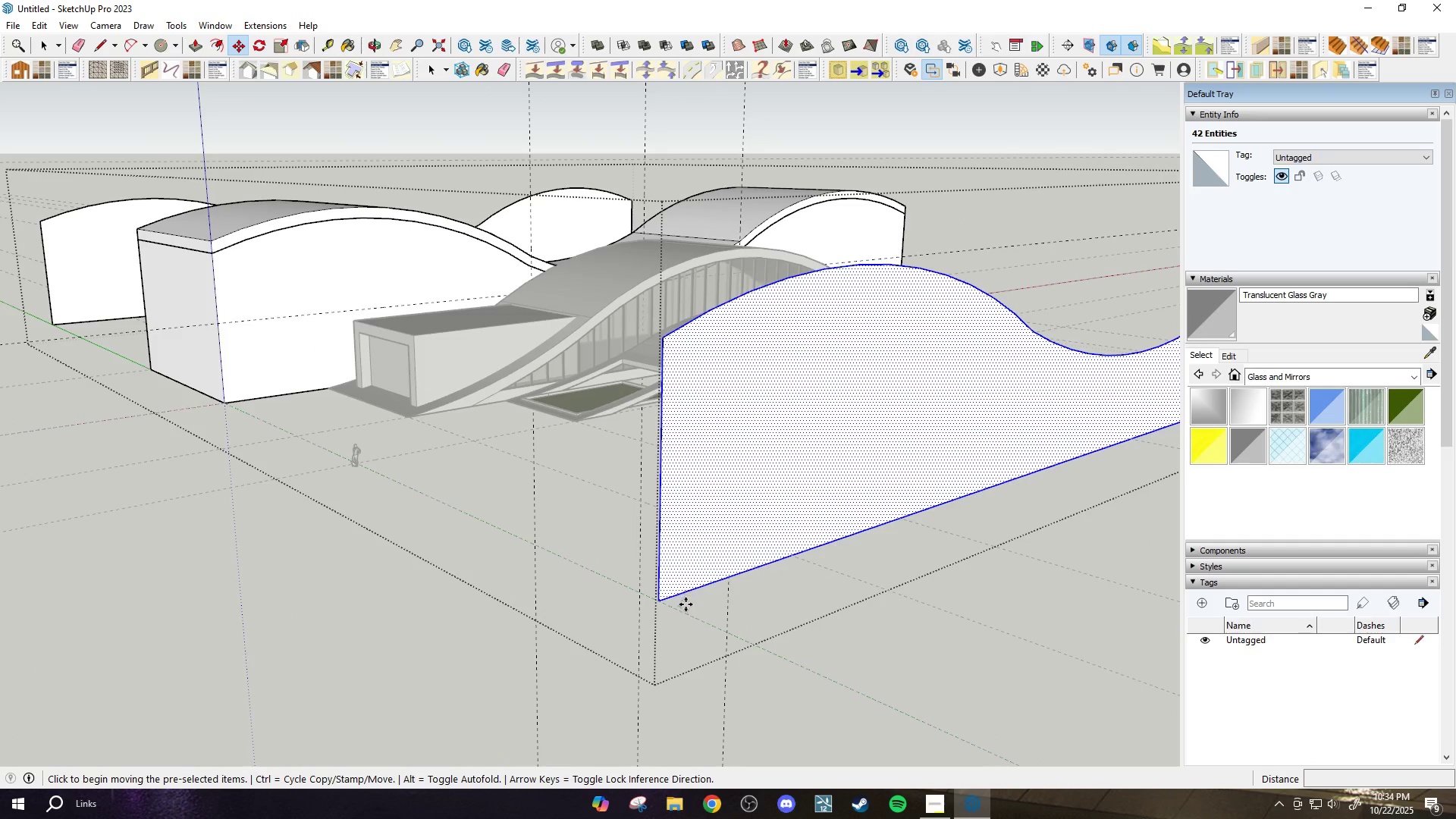 
key(M)
 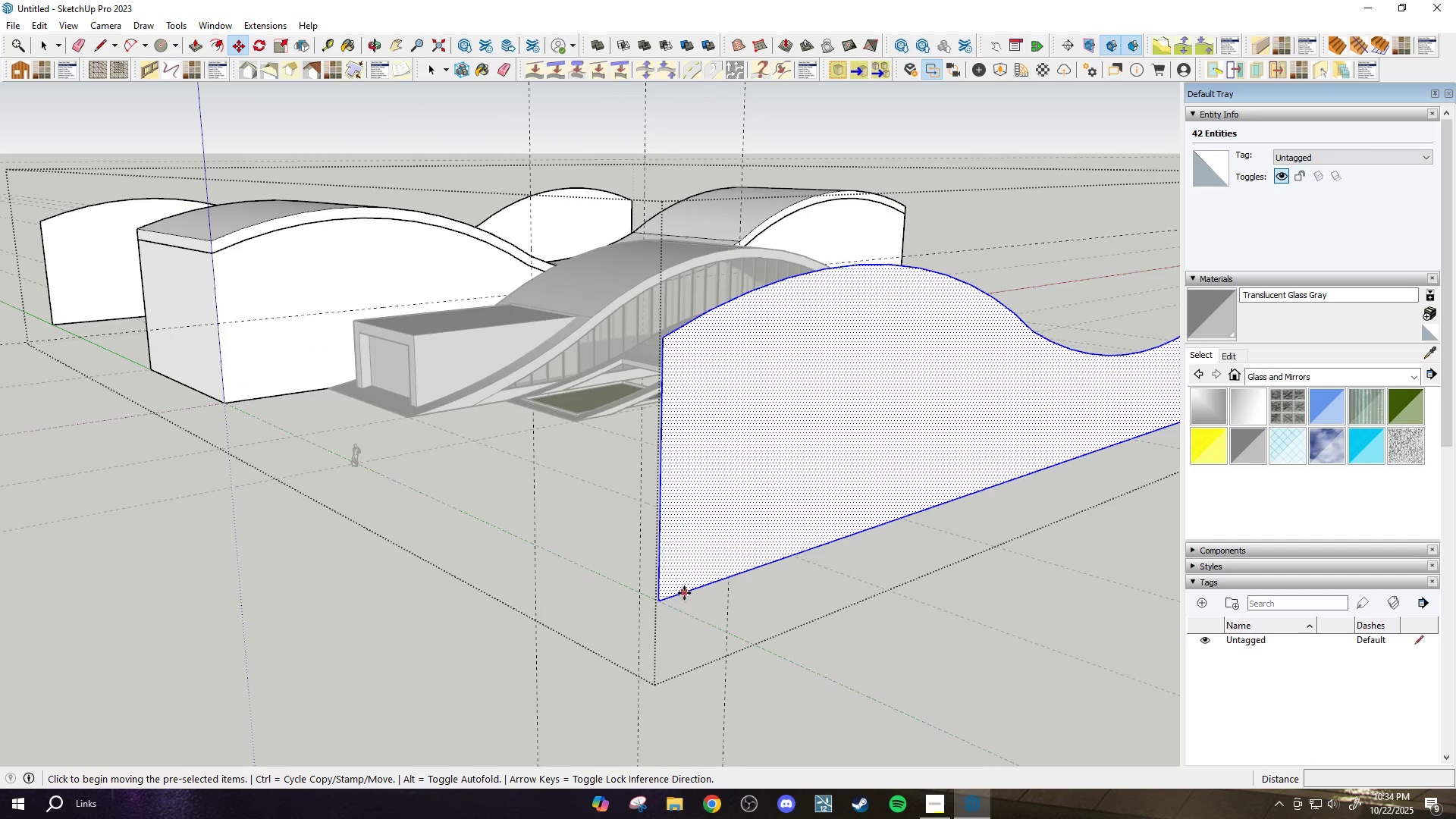 
key(Control+ControlLeft)
 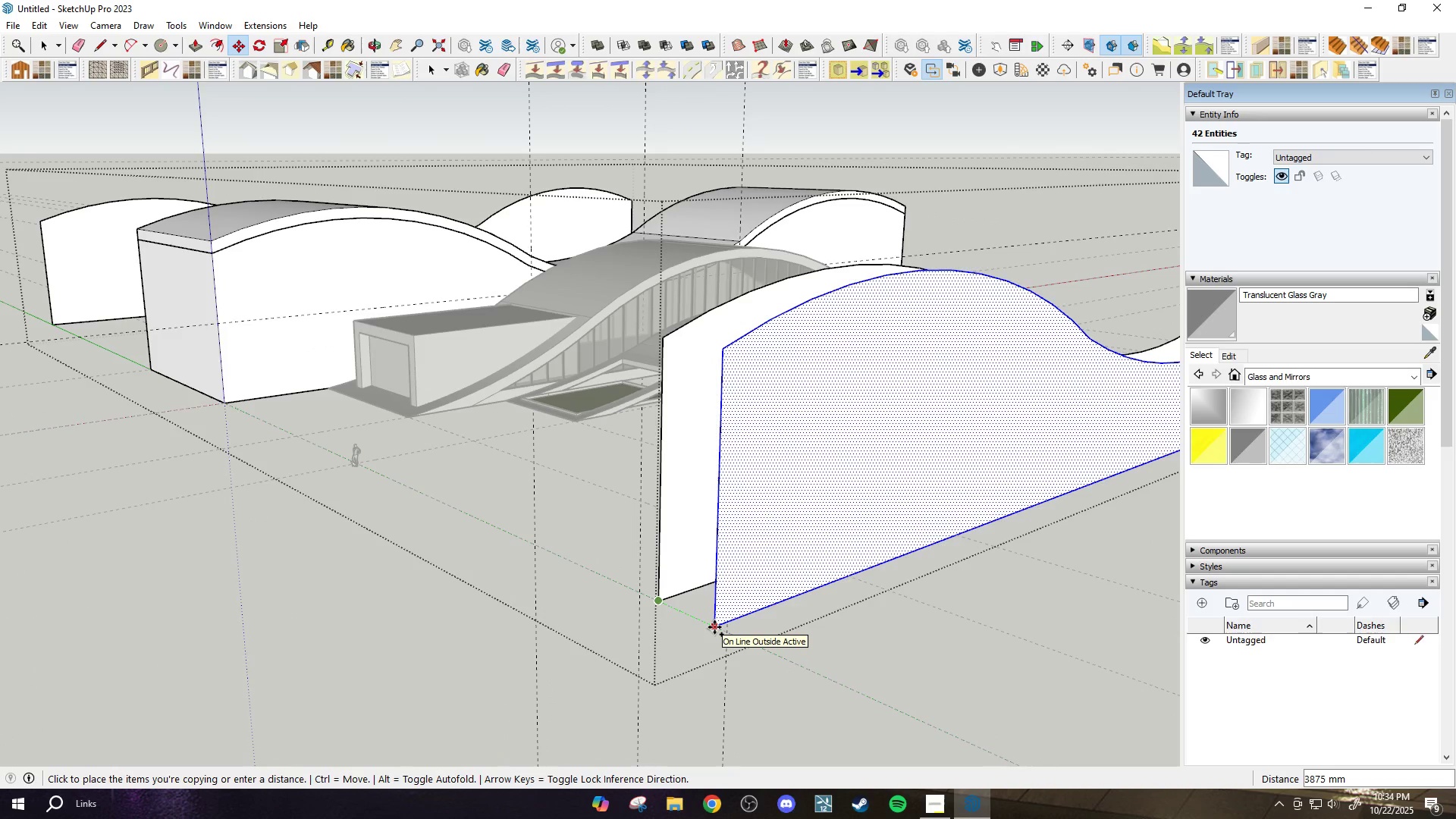 
key(Space)
 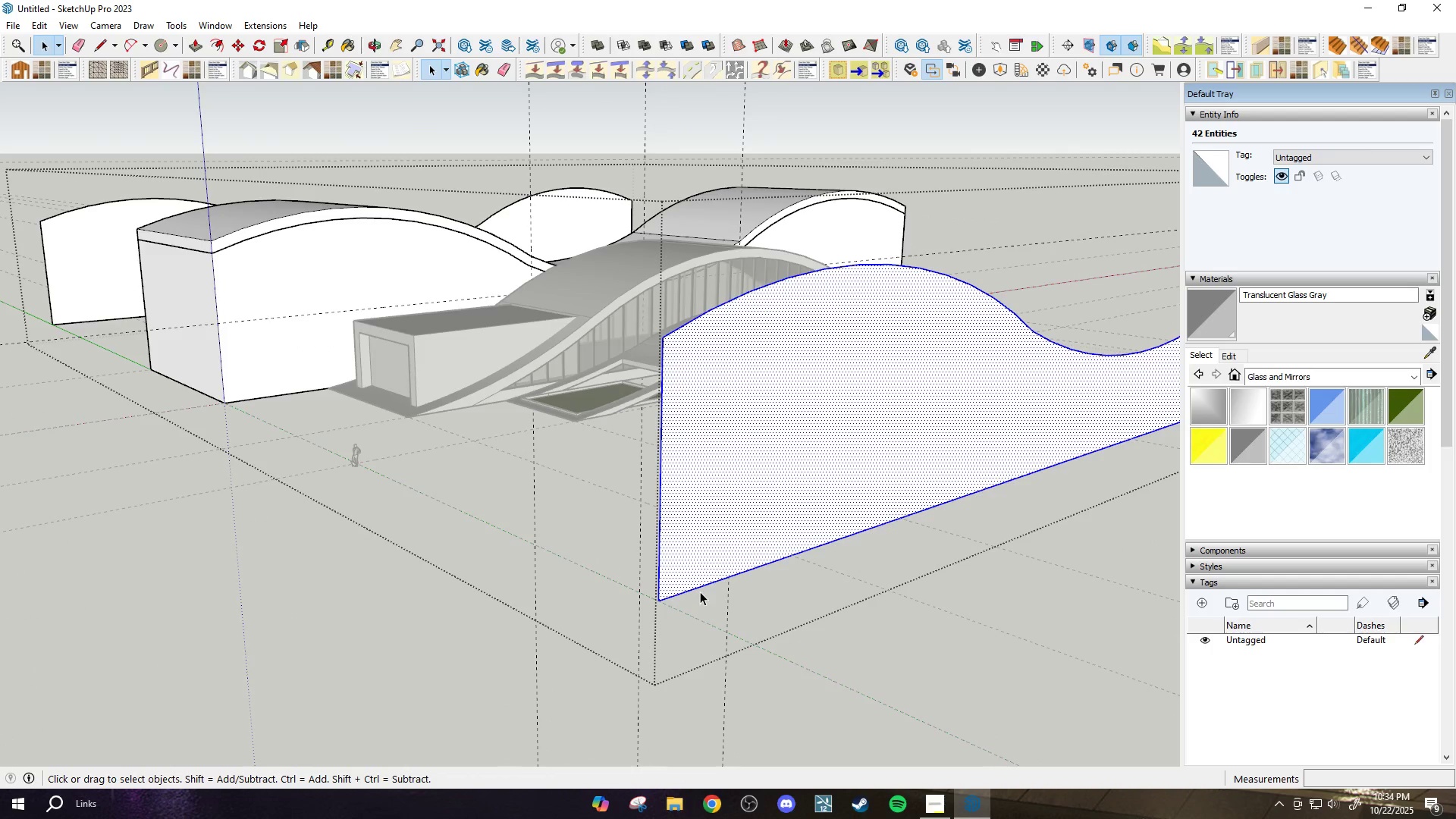 
scroll: coordinate [700, 592], scroll_direction: up, amount: 3.0
 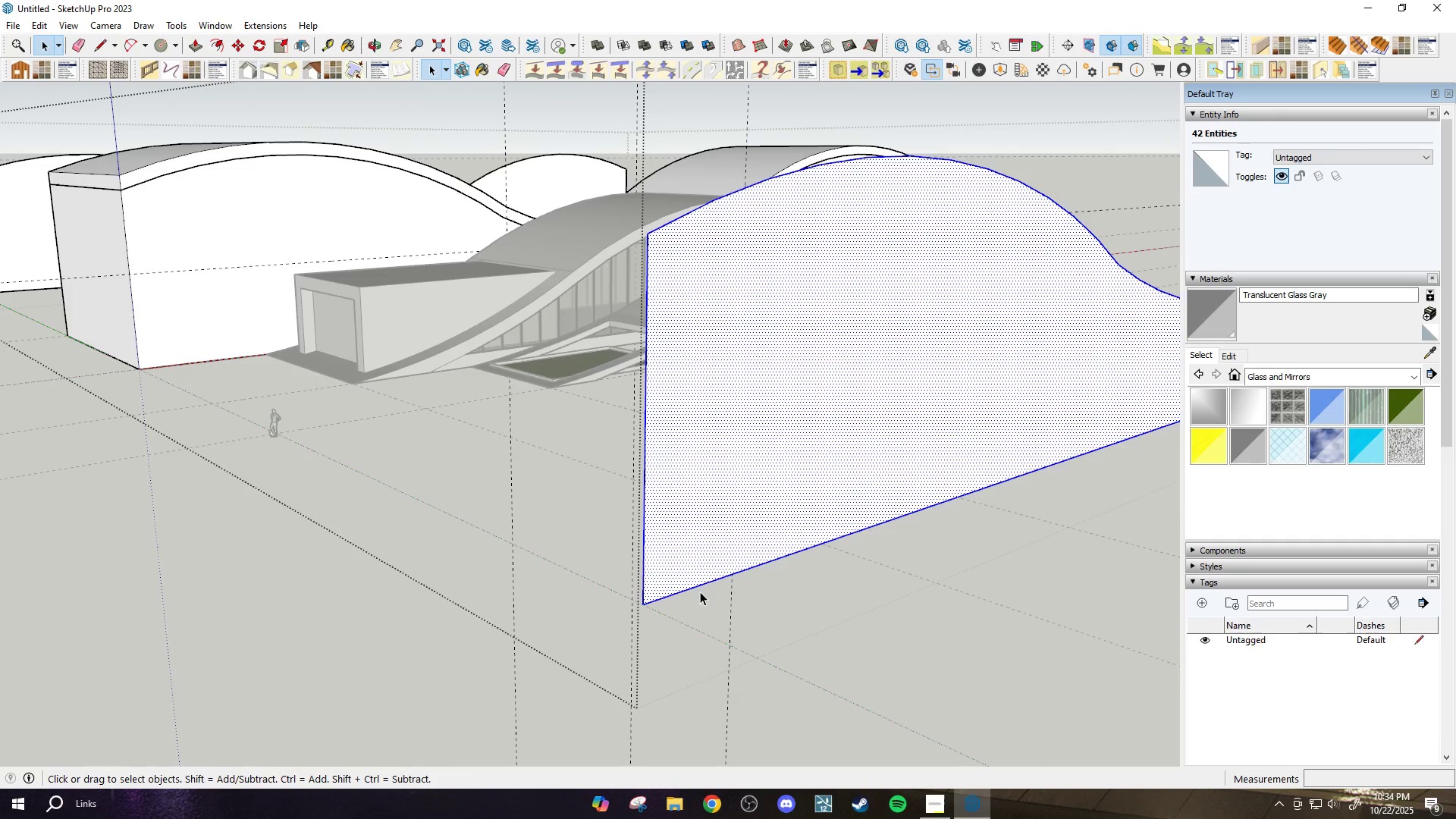 
key(T)
 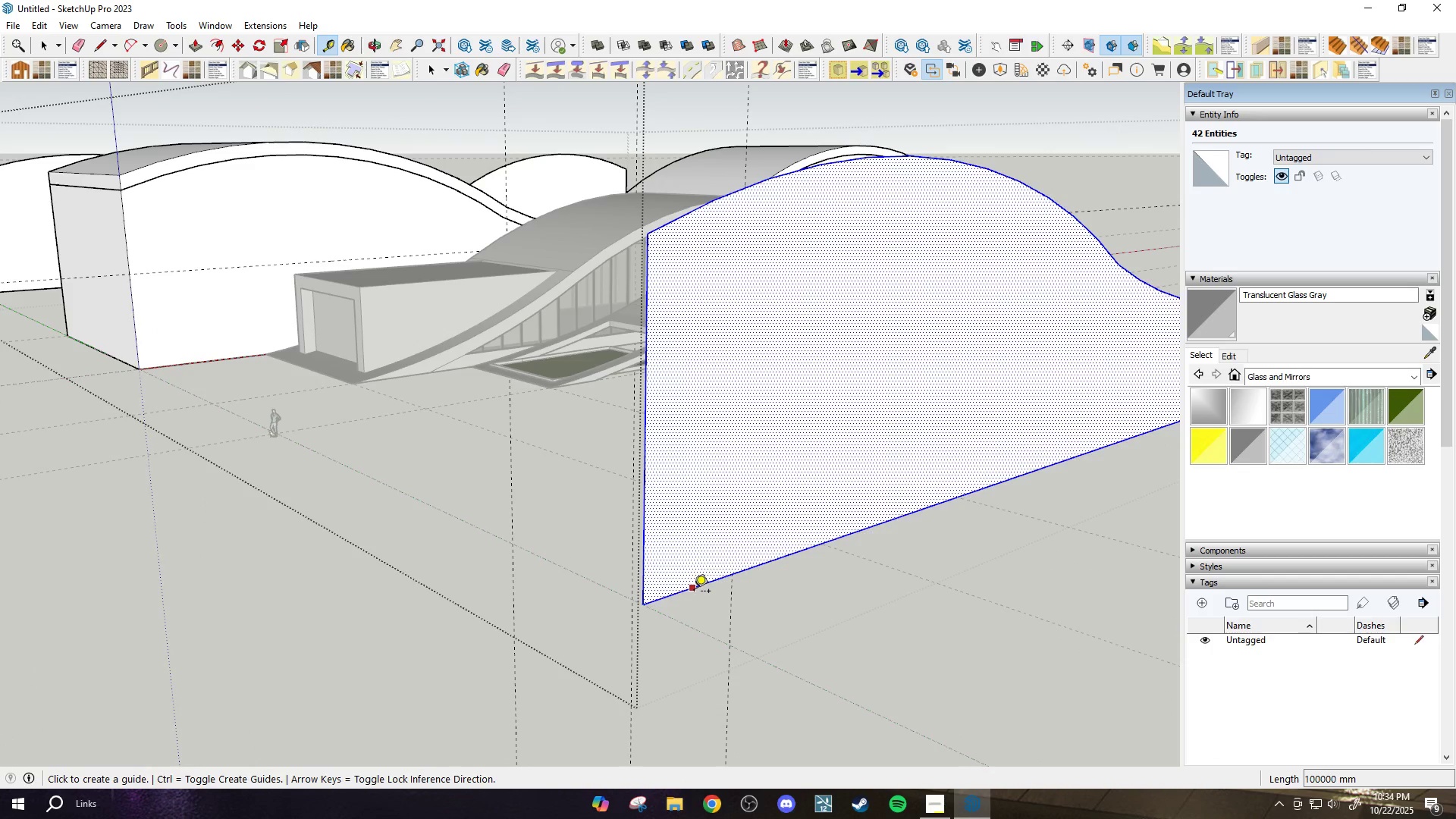 
left_click([694, 592])
 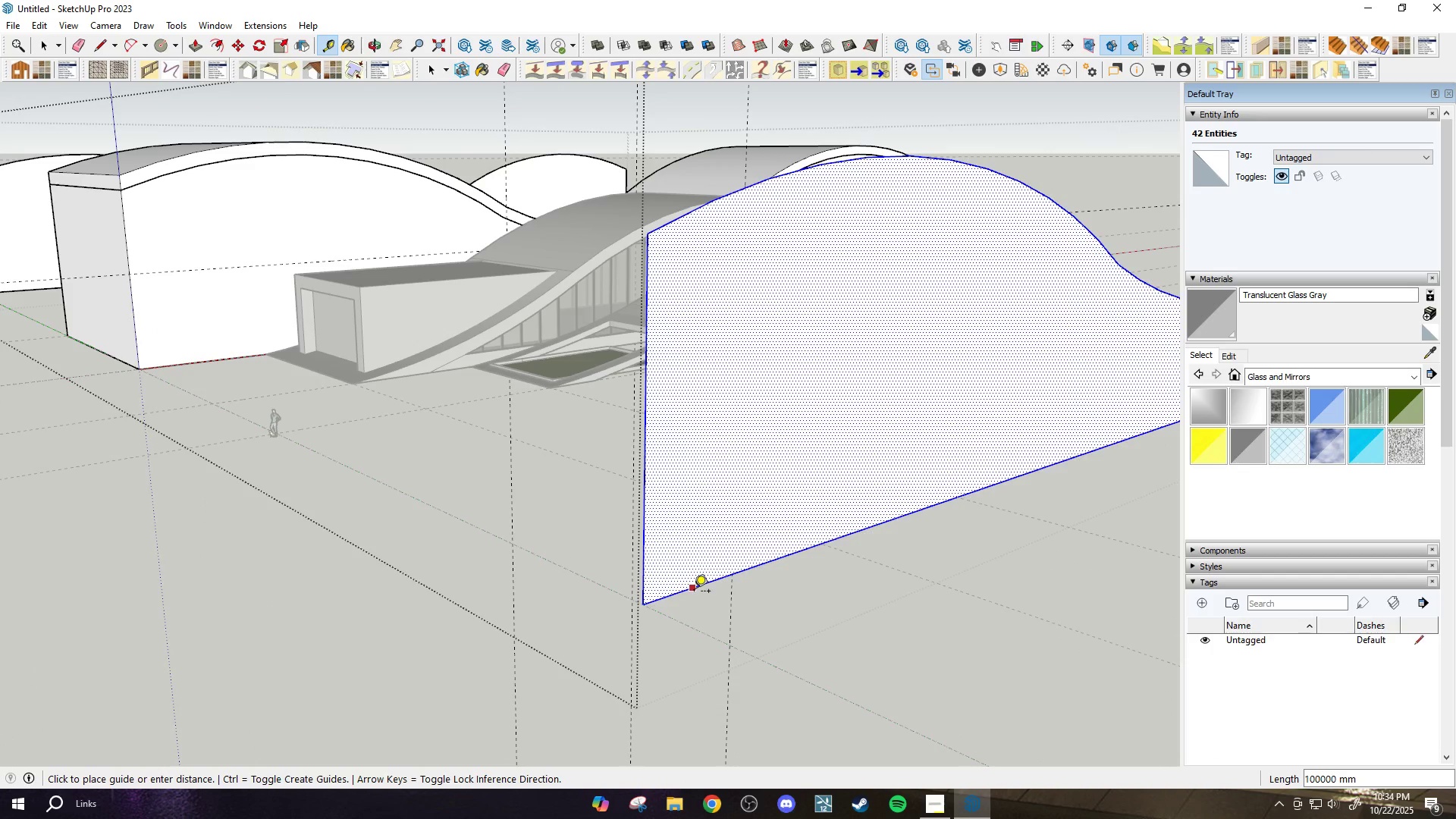 
scroll: coordinate [757, 613], scroll_direction: down, amount: 4.0
 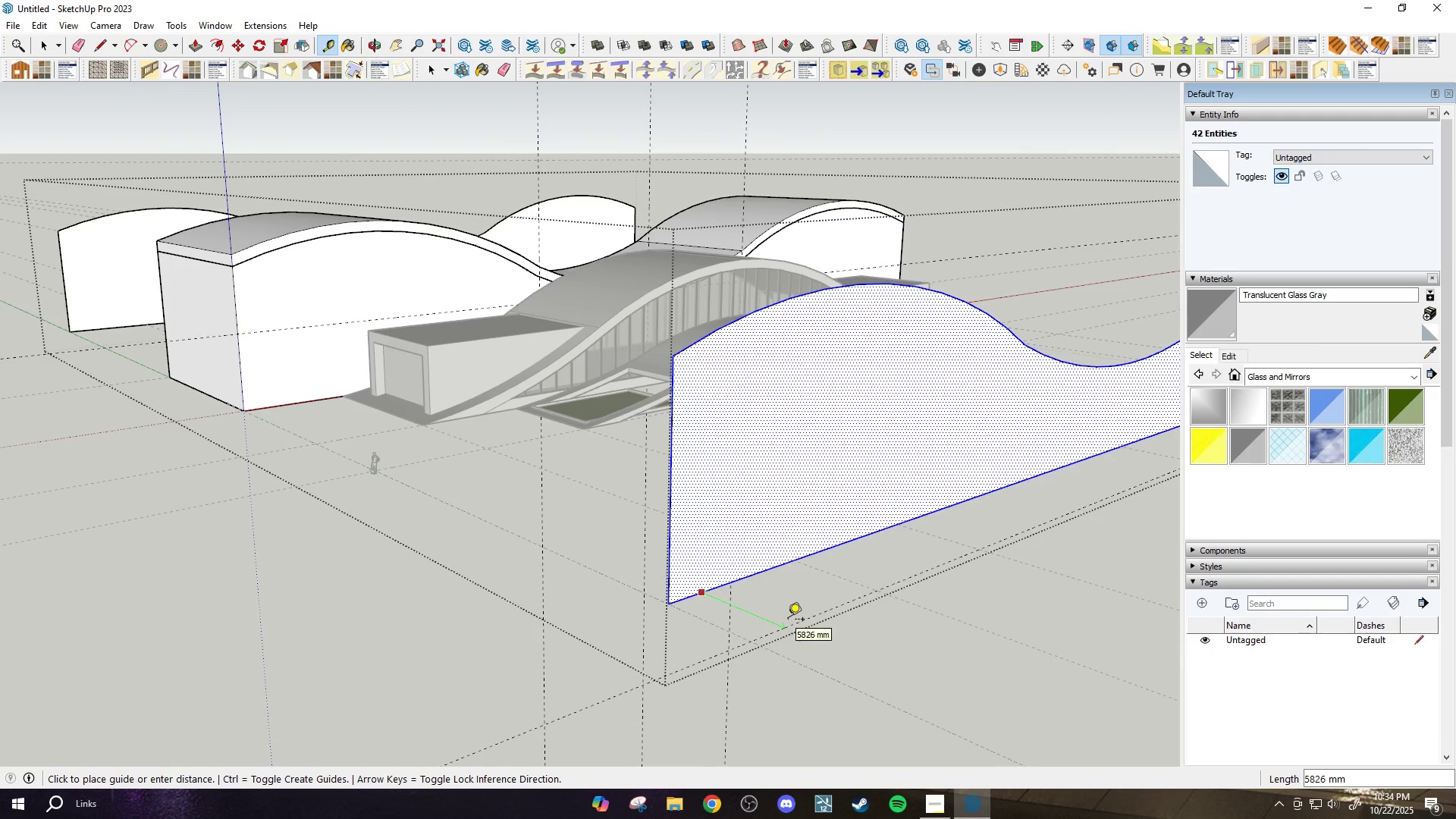 
left_click([788, 620])
 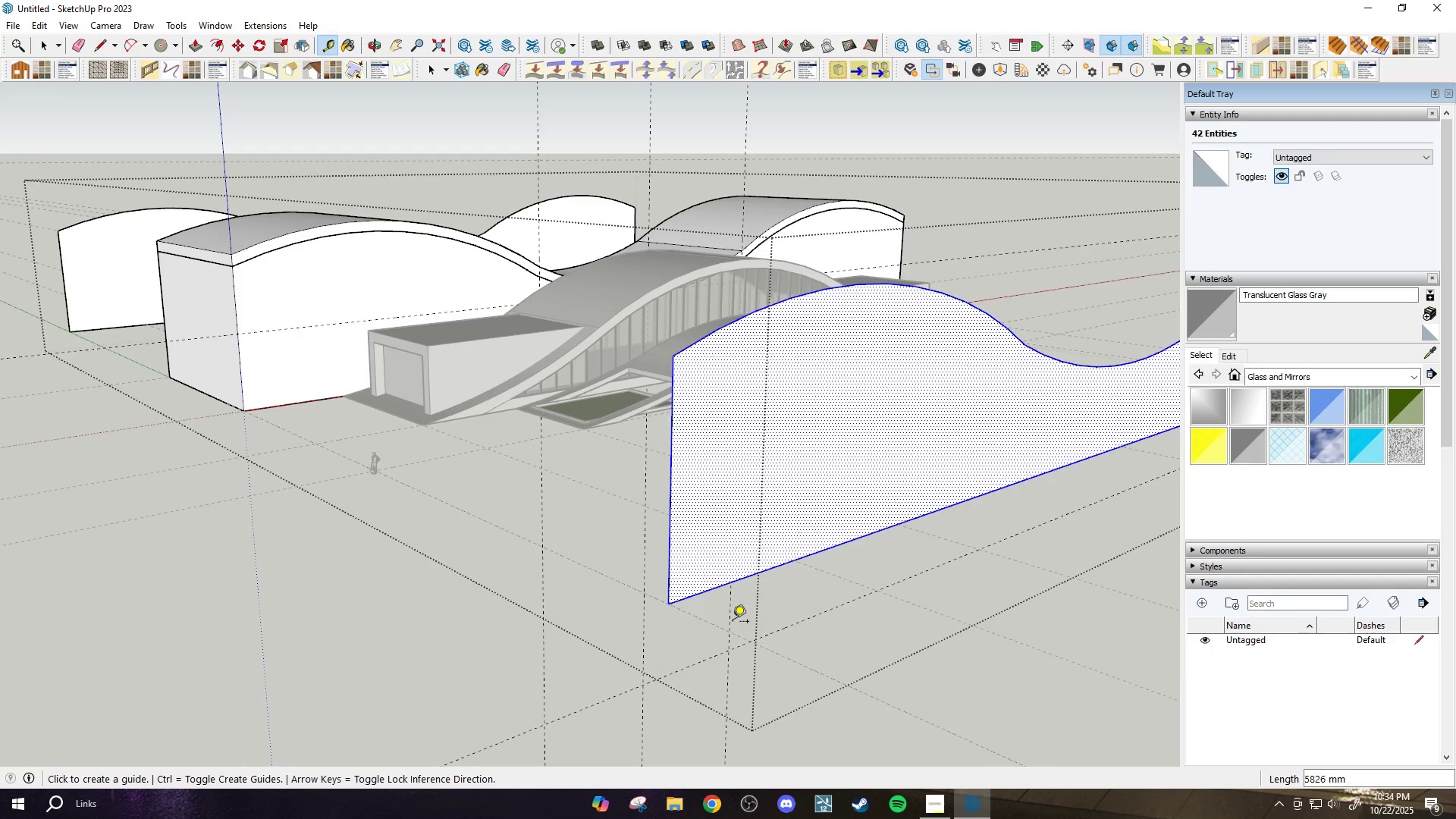 
scroll: coordinate [677, 607], scroll_direction: up, amount: 6.0
 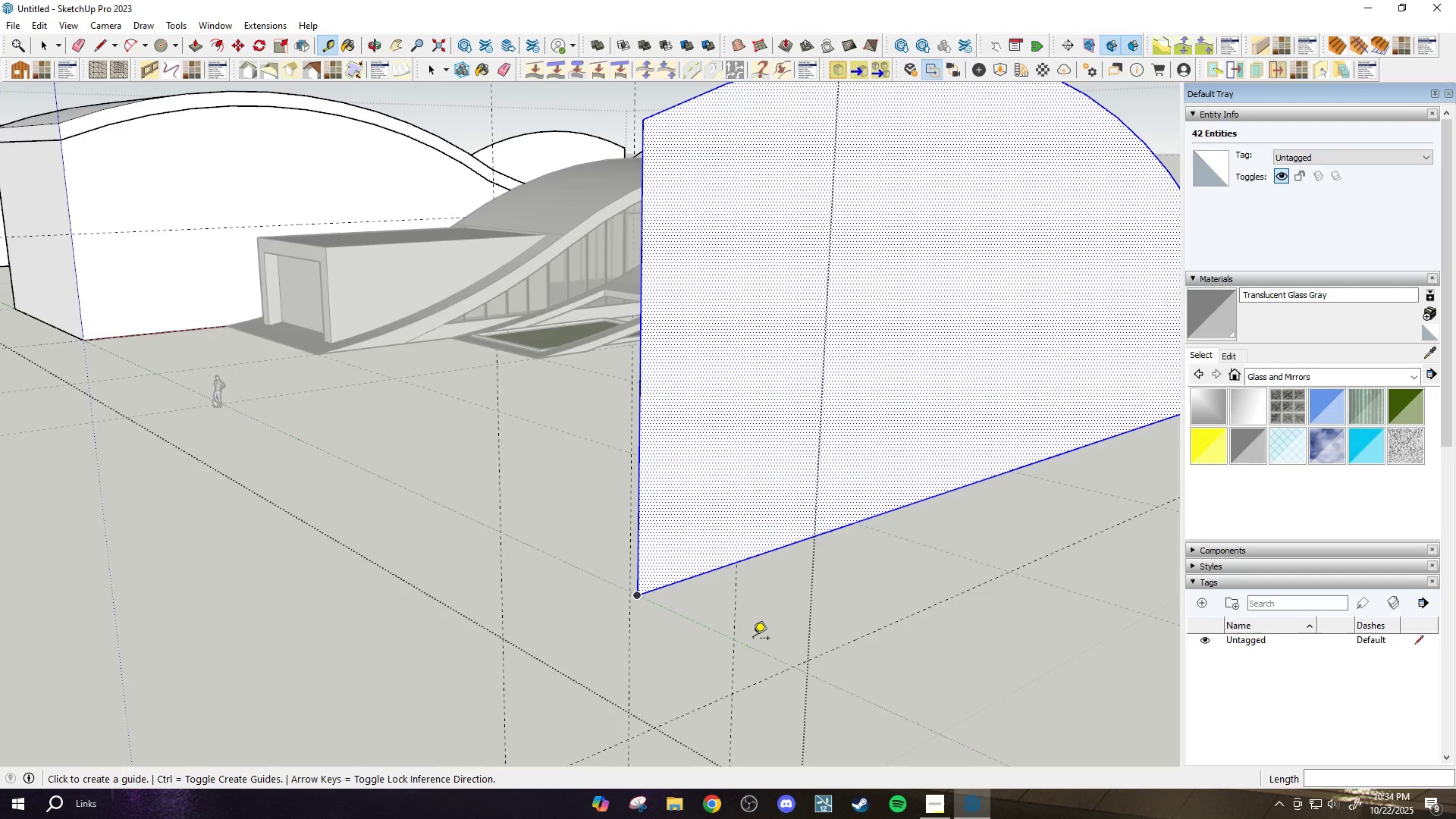 
scroll: coordinate [624, 645], scroll_direction: down, amount: 4.0
 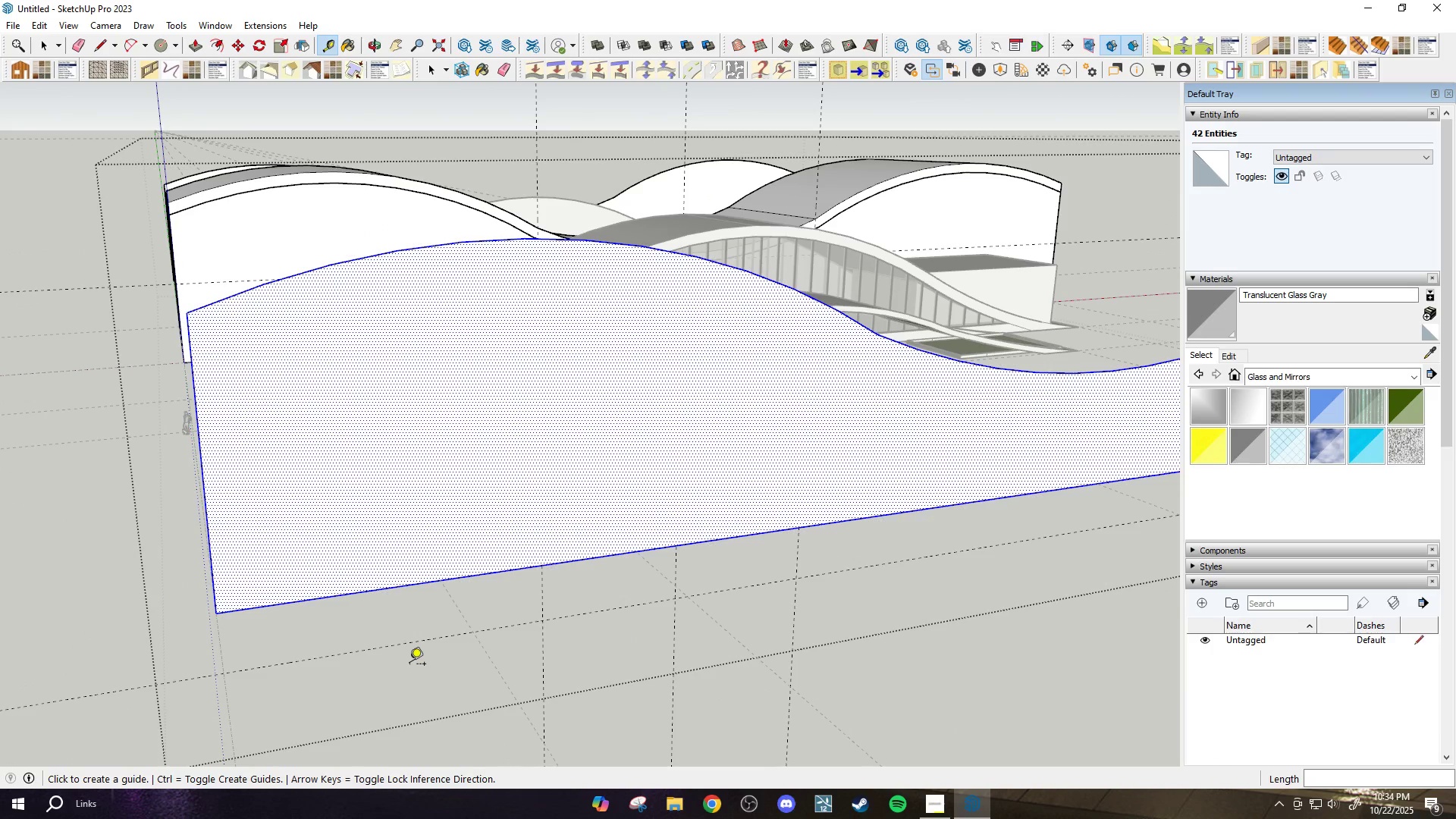 
key(R)
 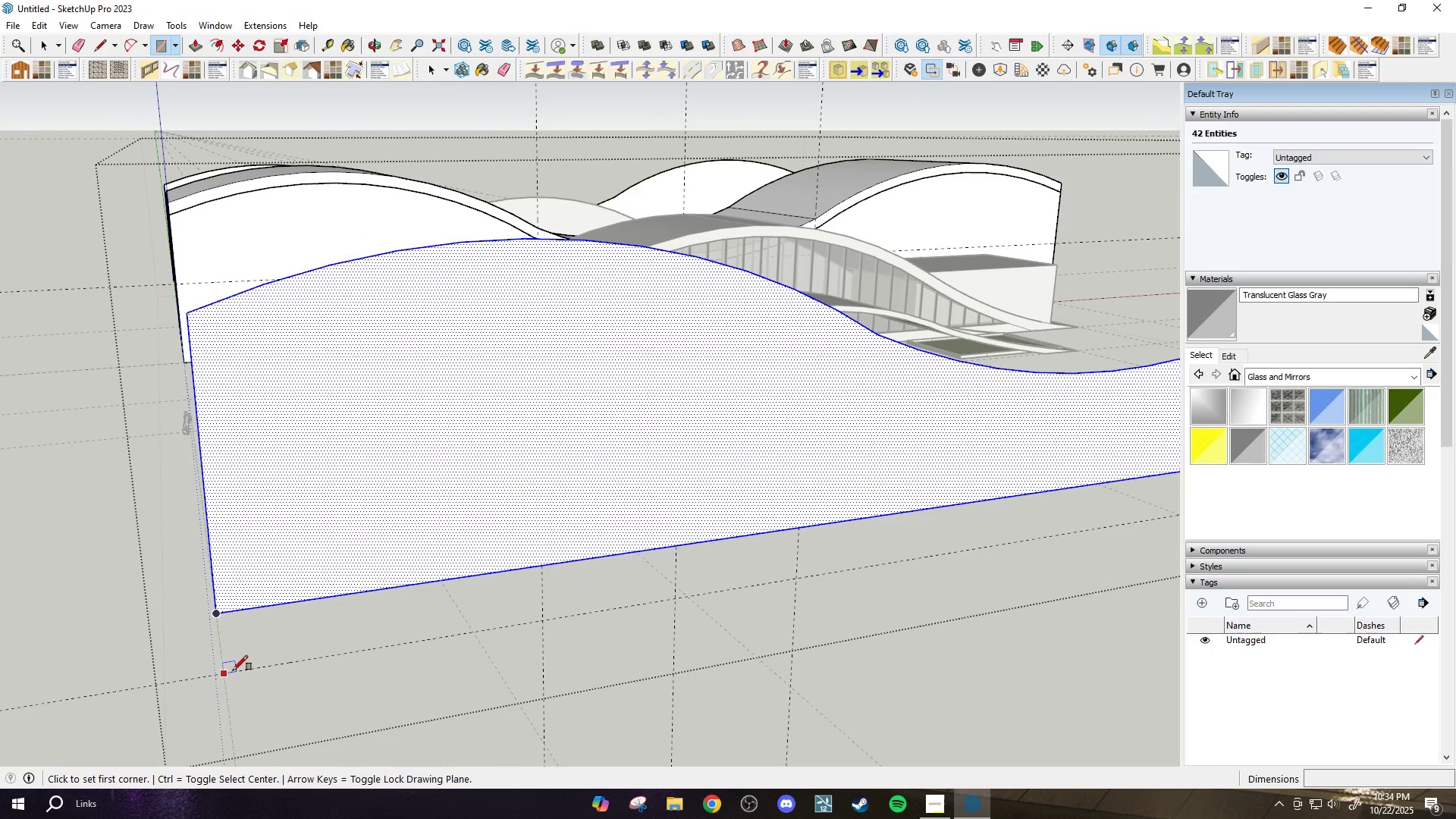 
left_click([233, 670])
 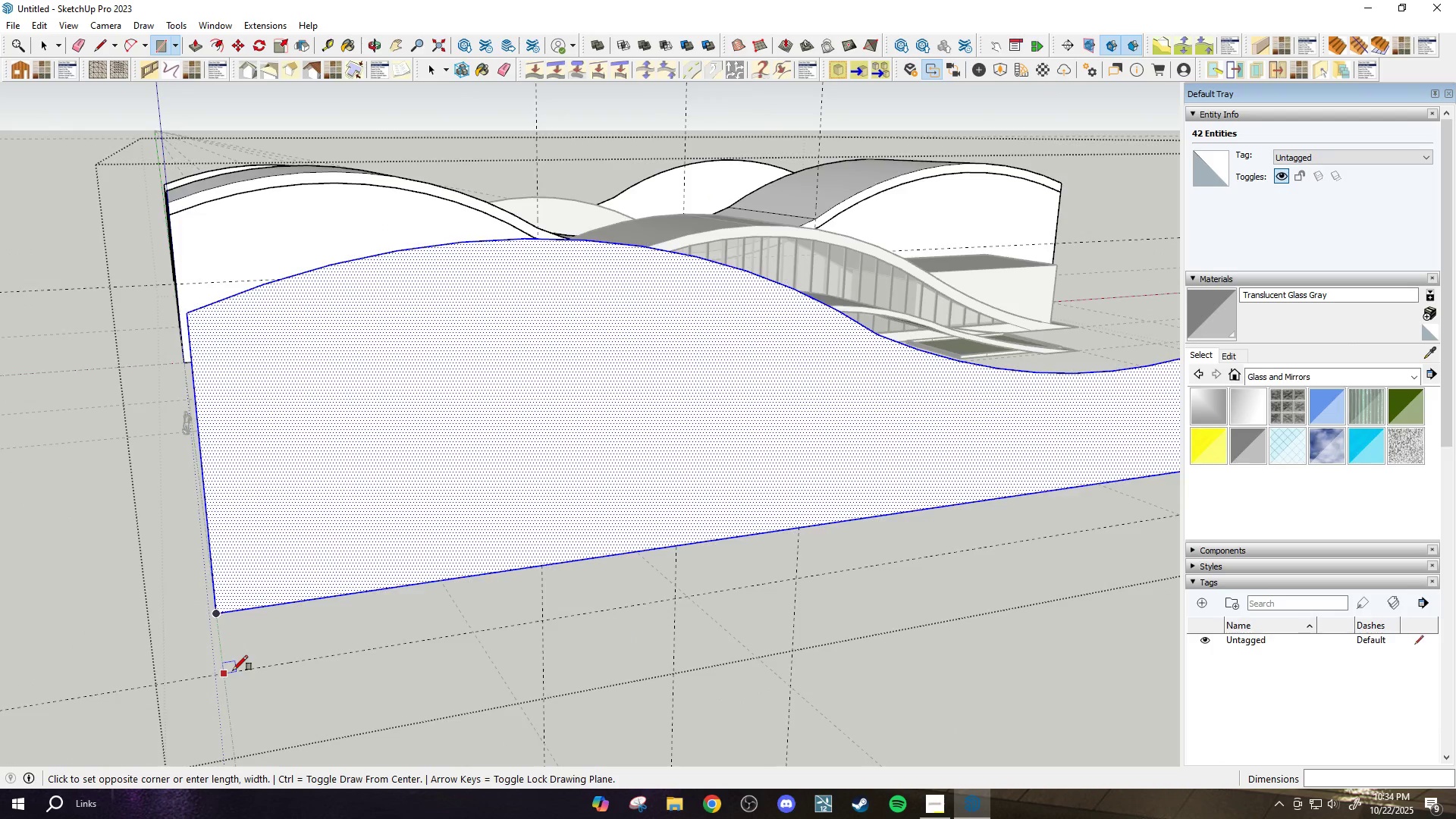 
scroll: coordinate [868, 599], scroll_direction: down, amount: 4.0
 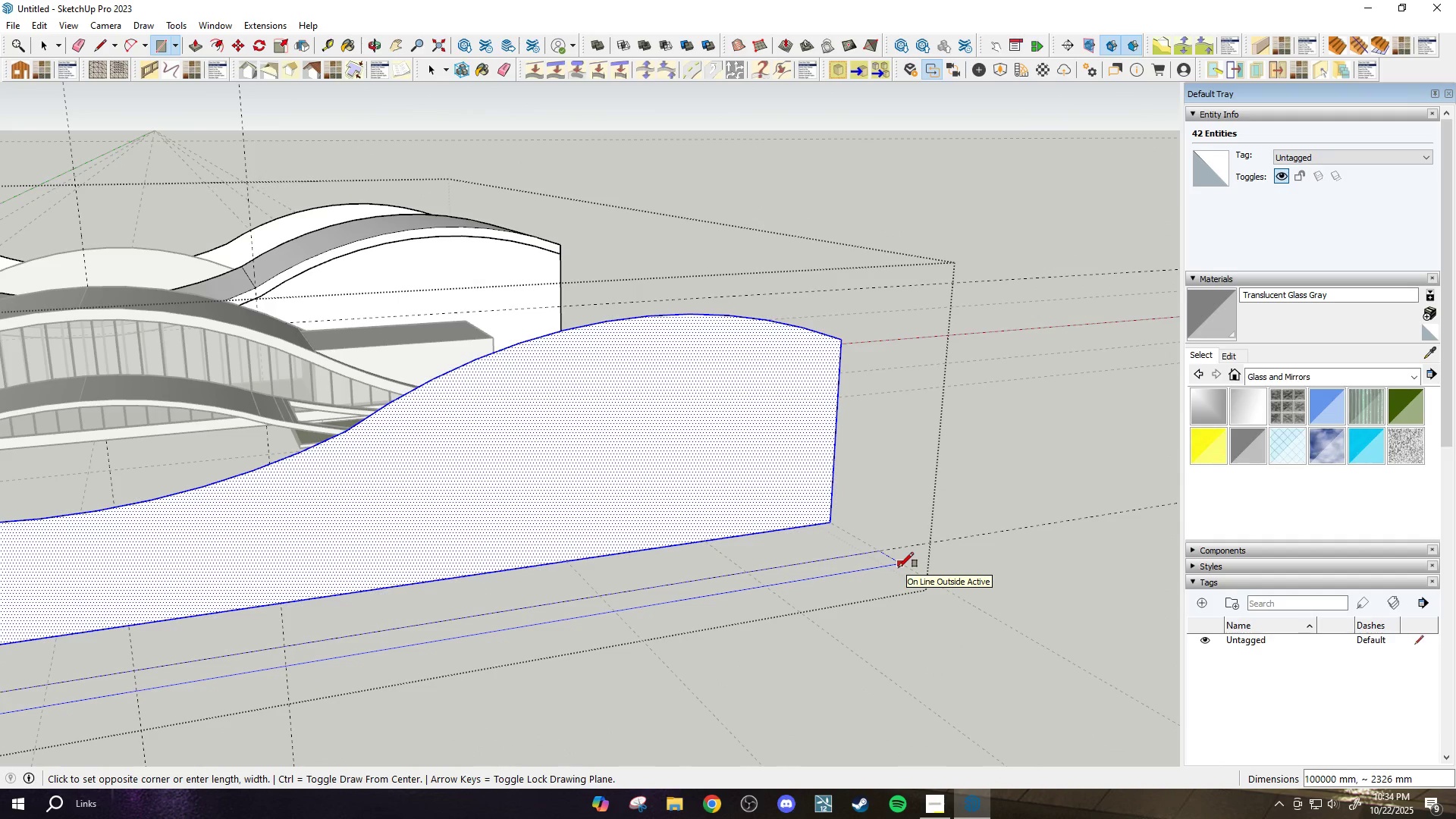 
scroll: coordinate [886, 554], scroll_direction: up, amount: 10.0
 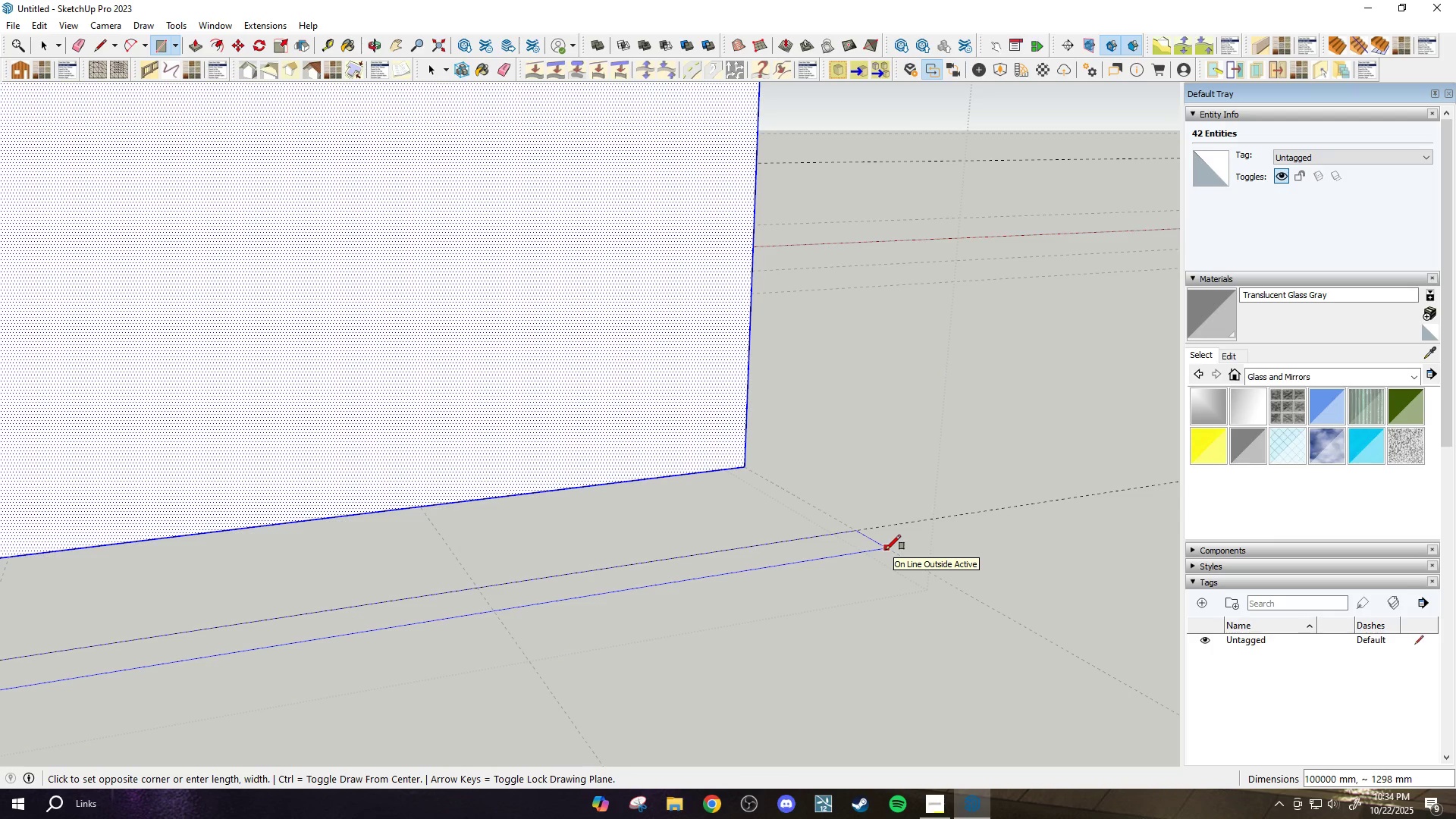 
wait(5.8)
 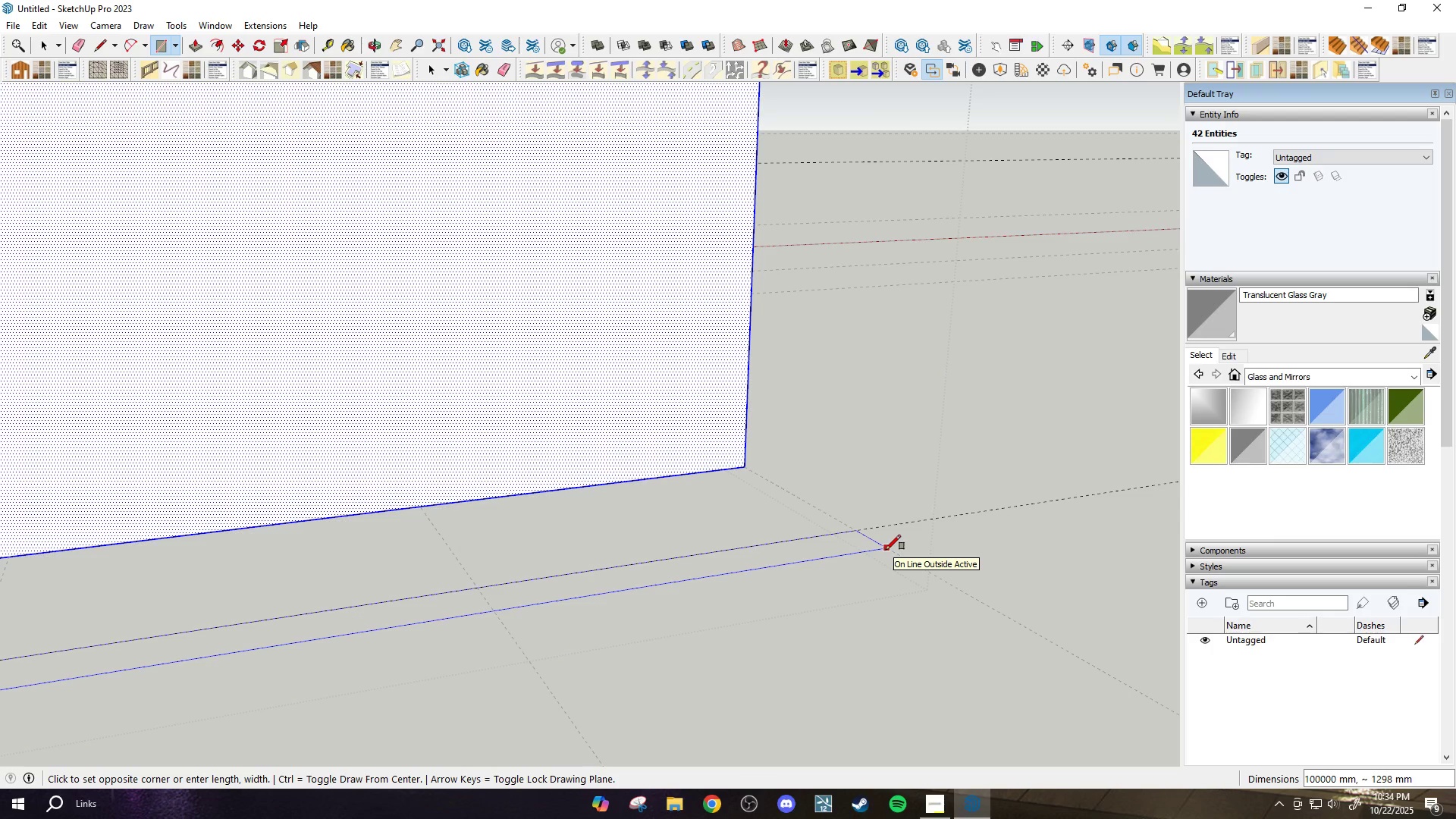 
type(1000000, 100)
 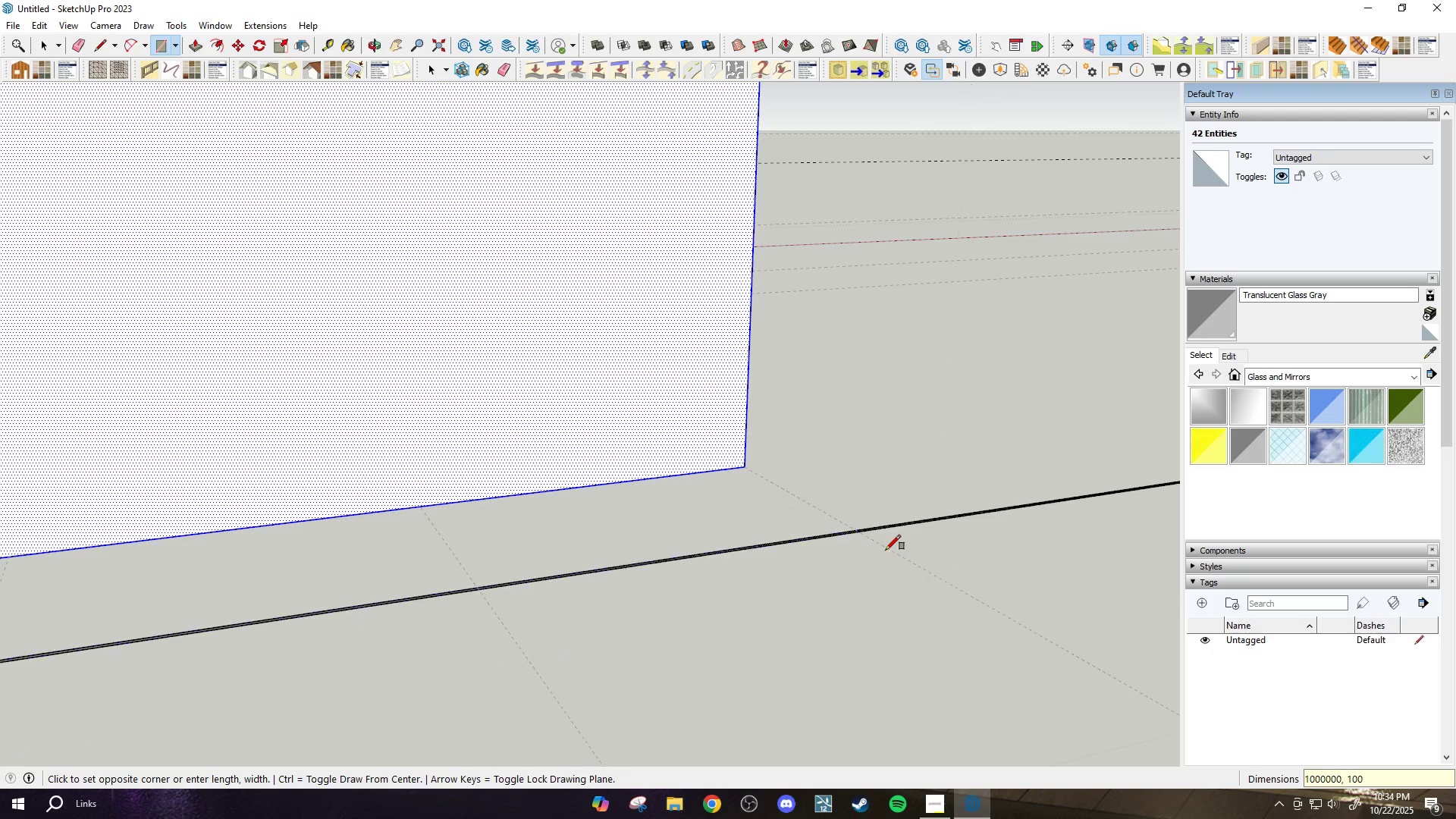 
key(Enter)
 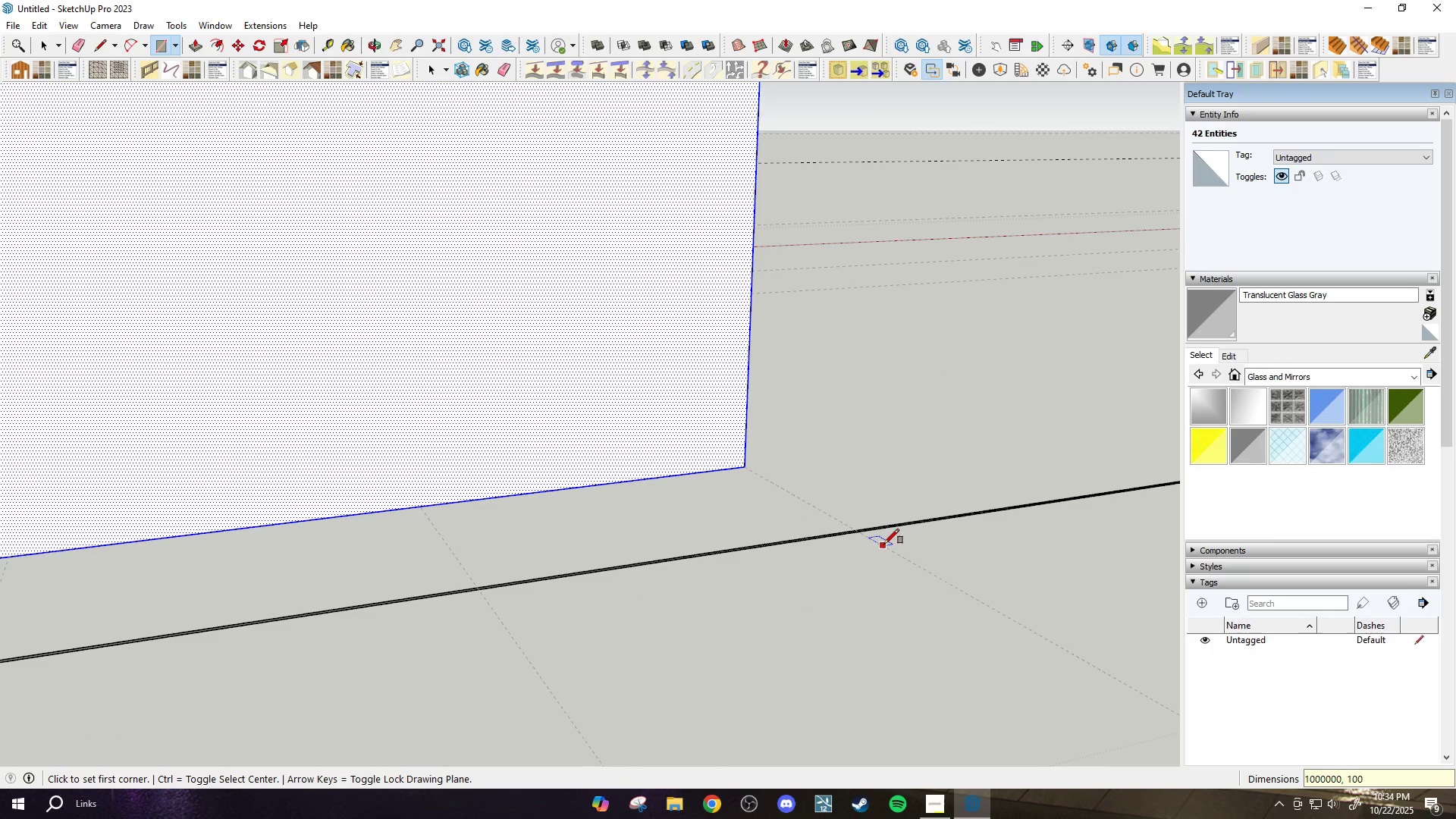 
scroll: coordinate [720, 542], scroll_direction: down, amount: 26.0
 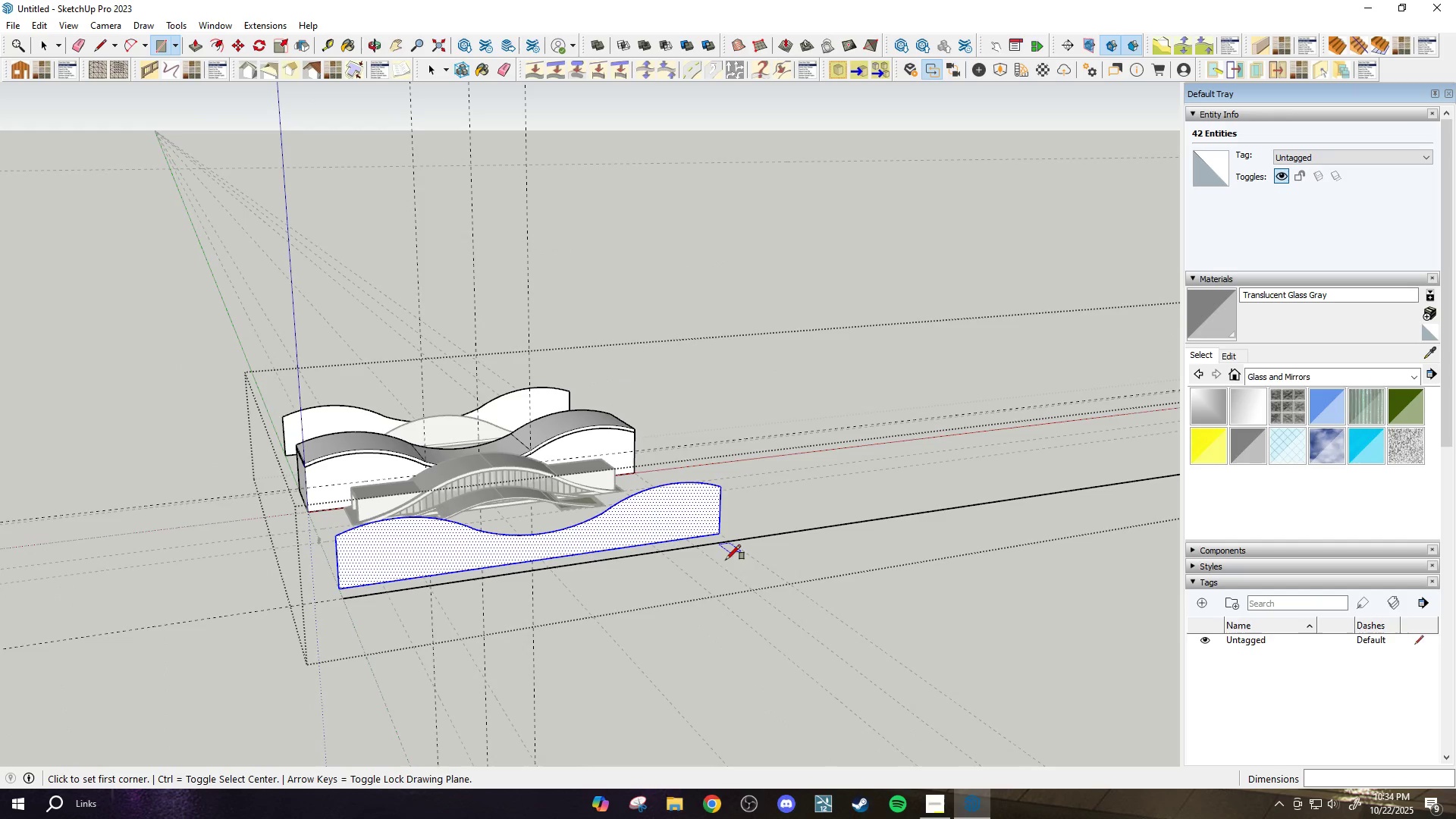 
key(Control+Z)
 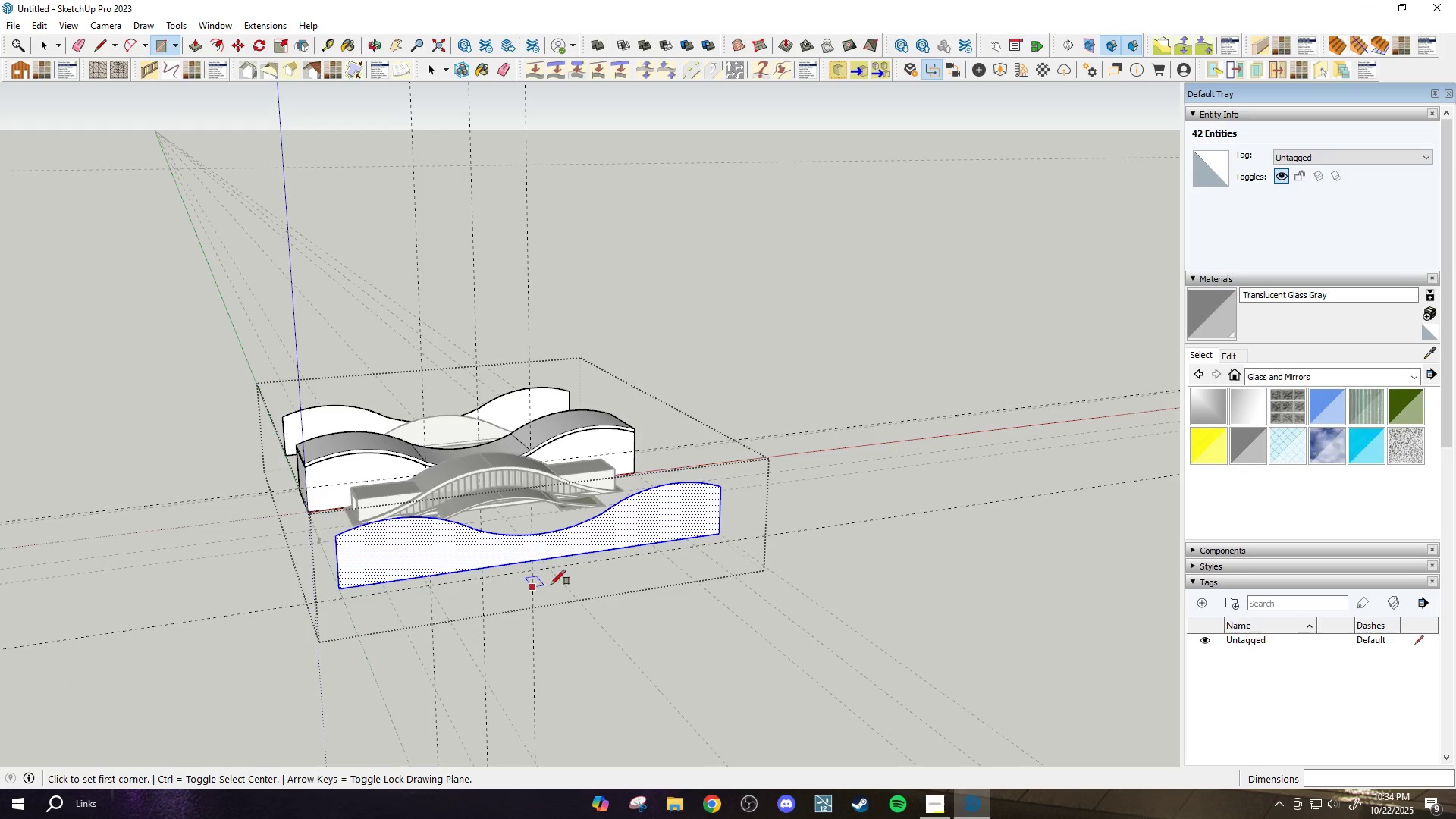 
scroll: coordinate [152, 634], scroll_direction: up, amount: 18.0
 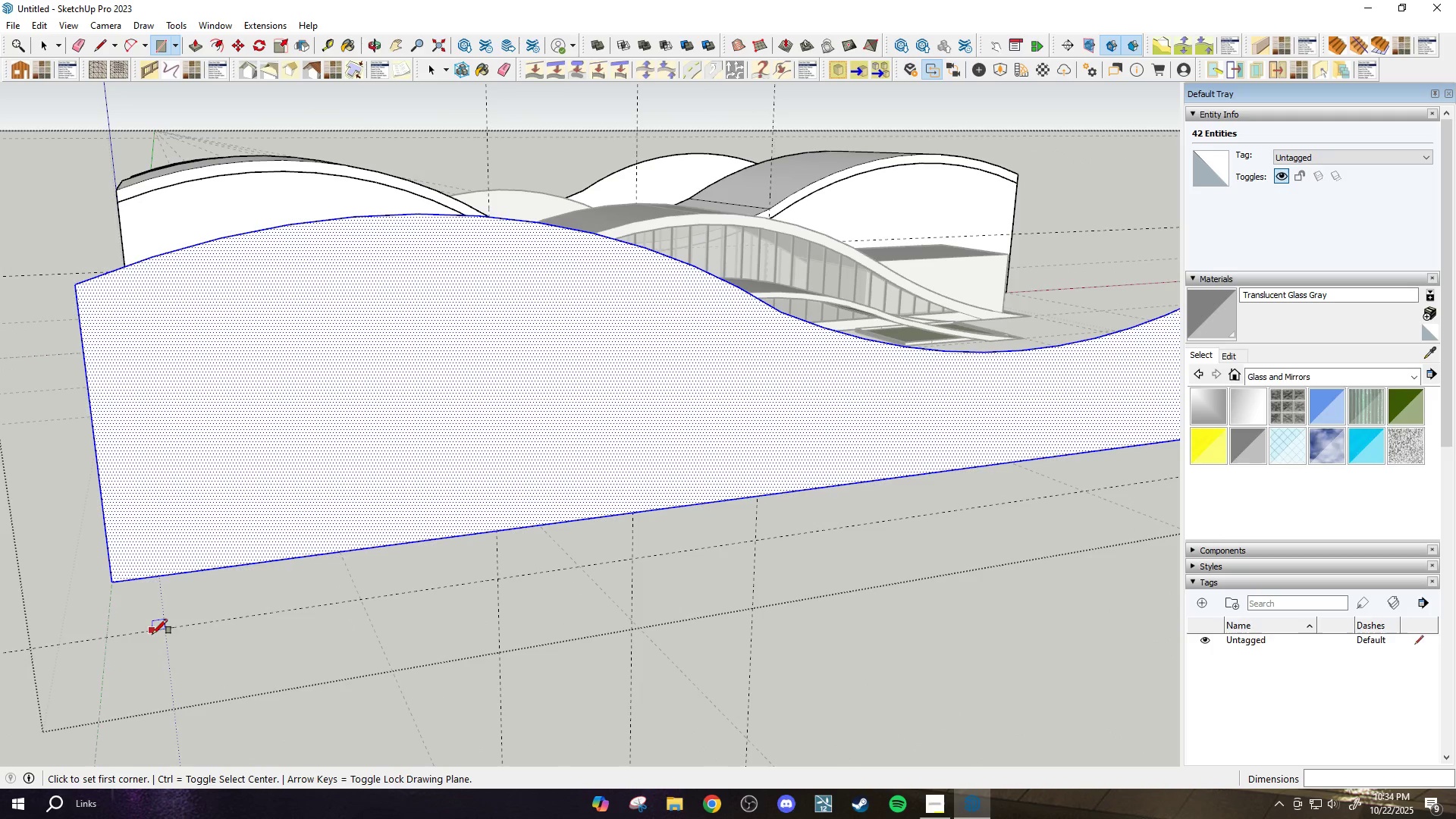 
type(rt)
 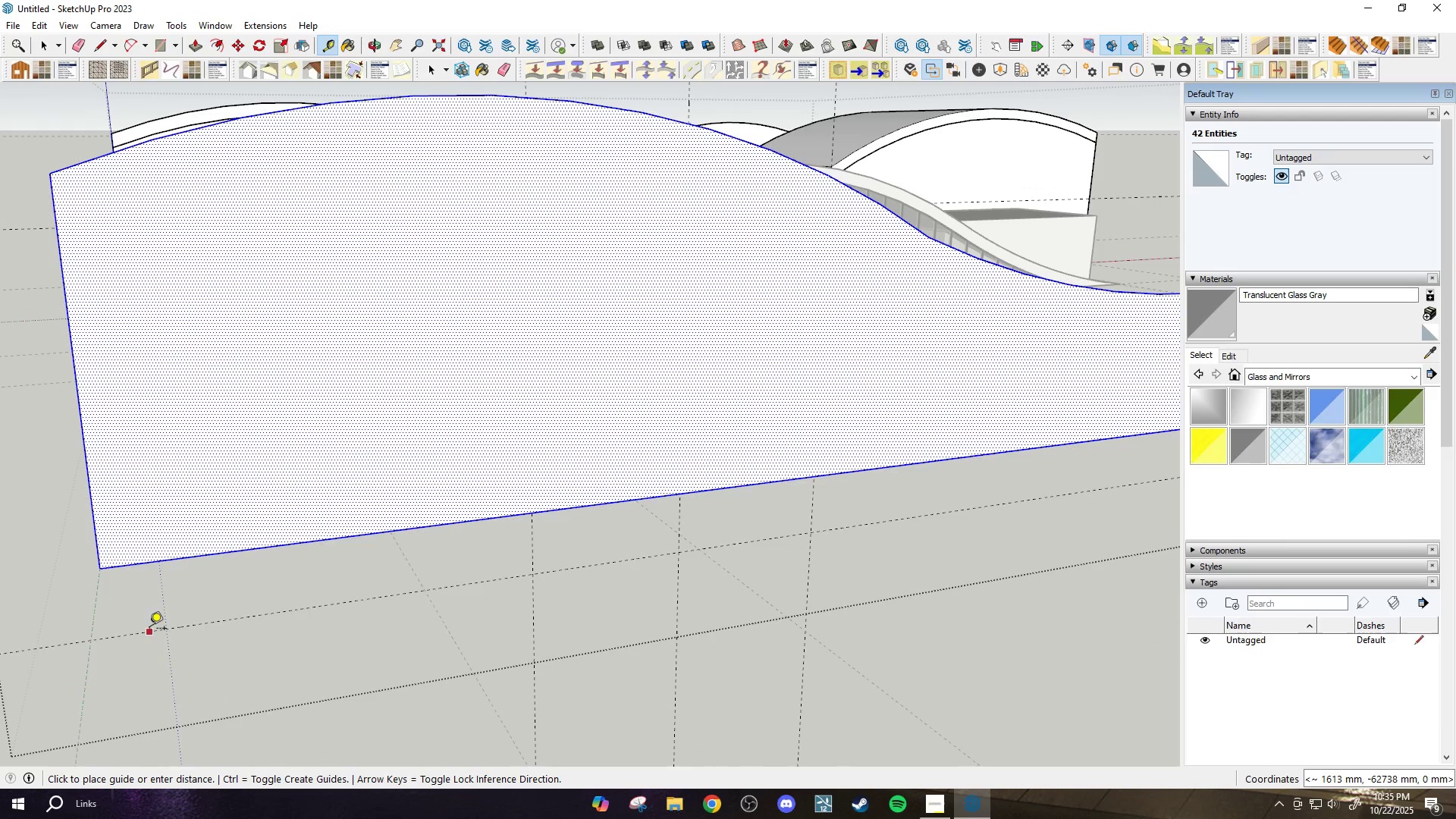 
scroll: coordinate [152, 630], scroll_direction: up, amount: 3.0
 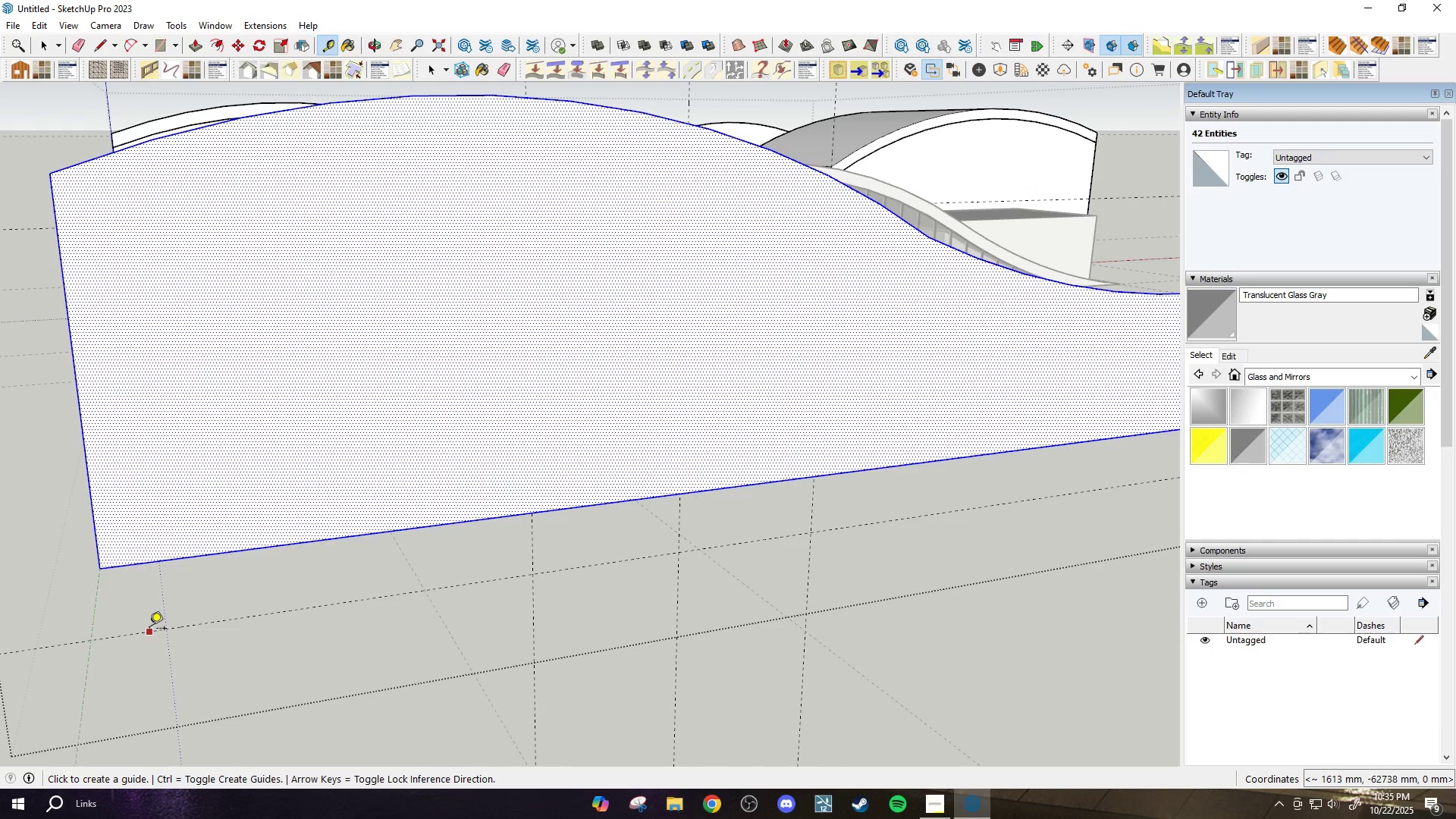 
left_click([149, 629])
 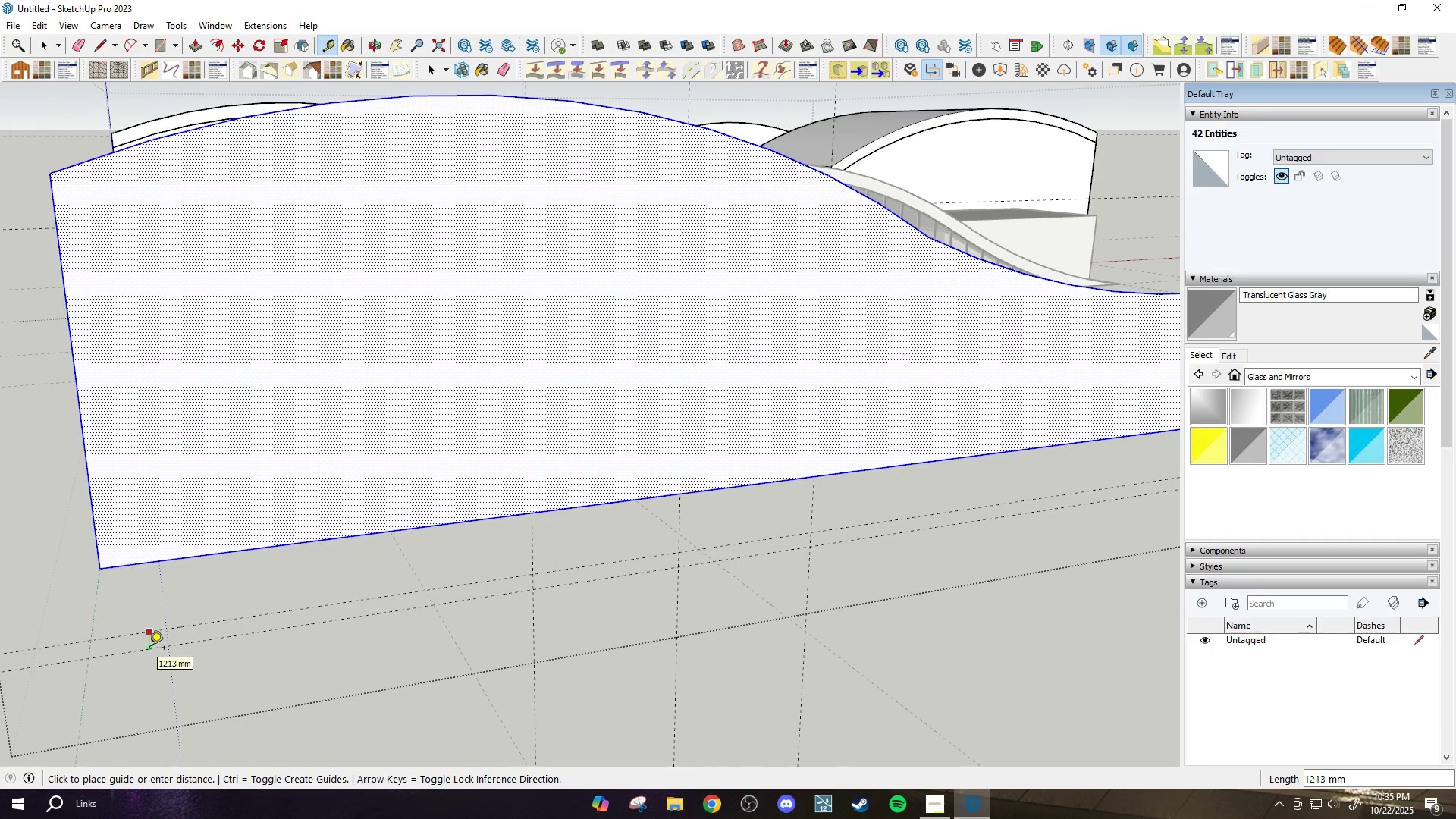 
type(100)
 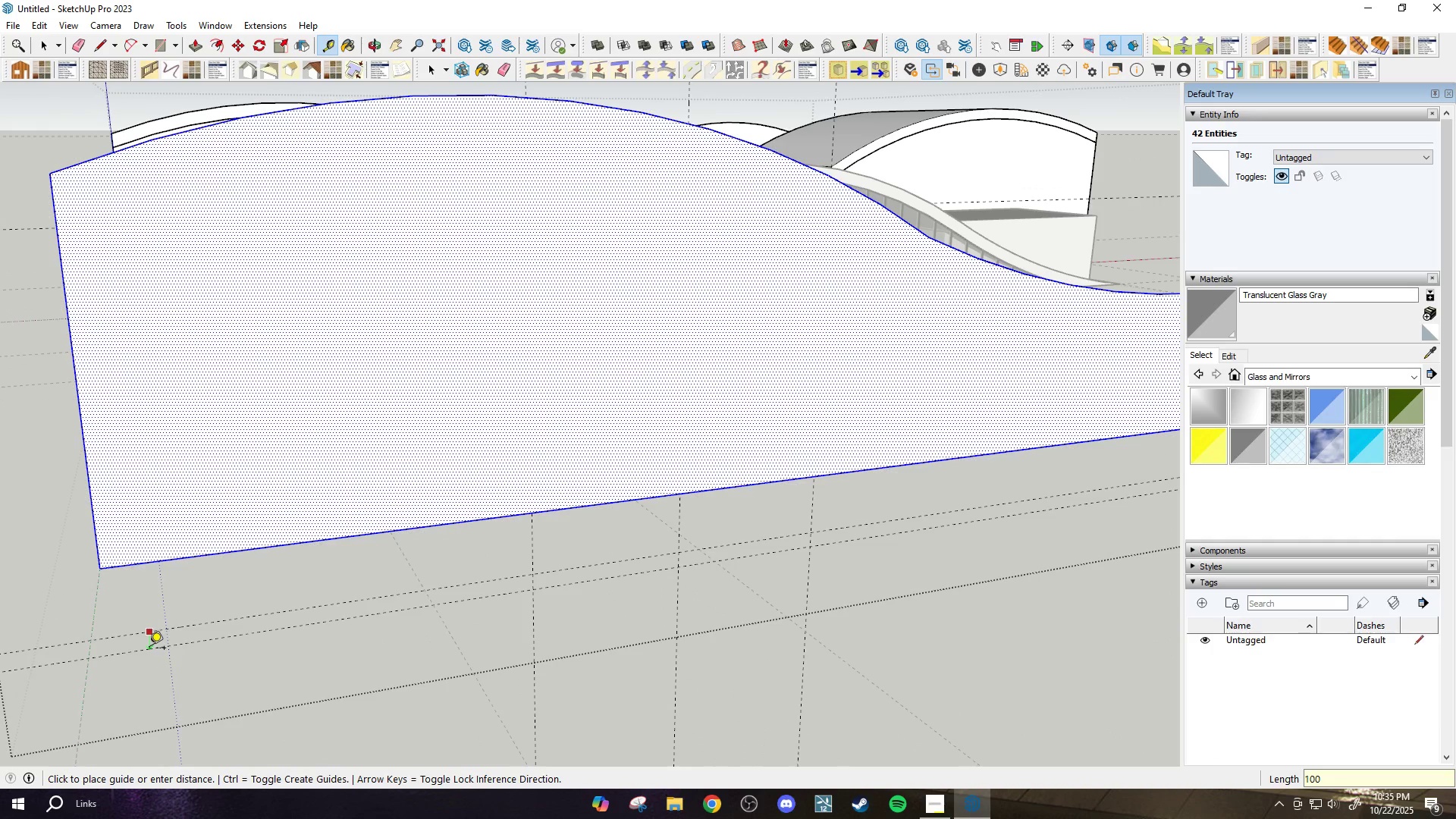 
key(Enter)
 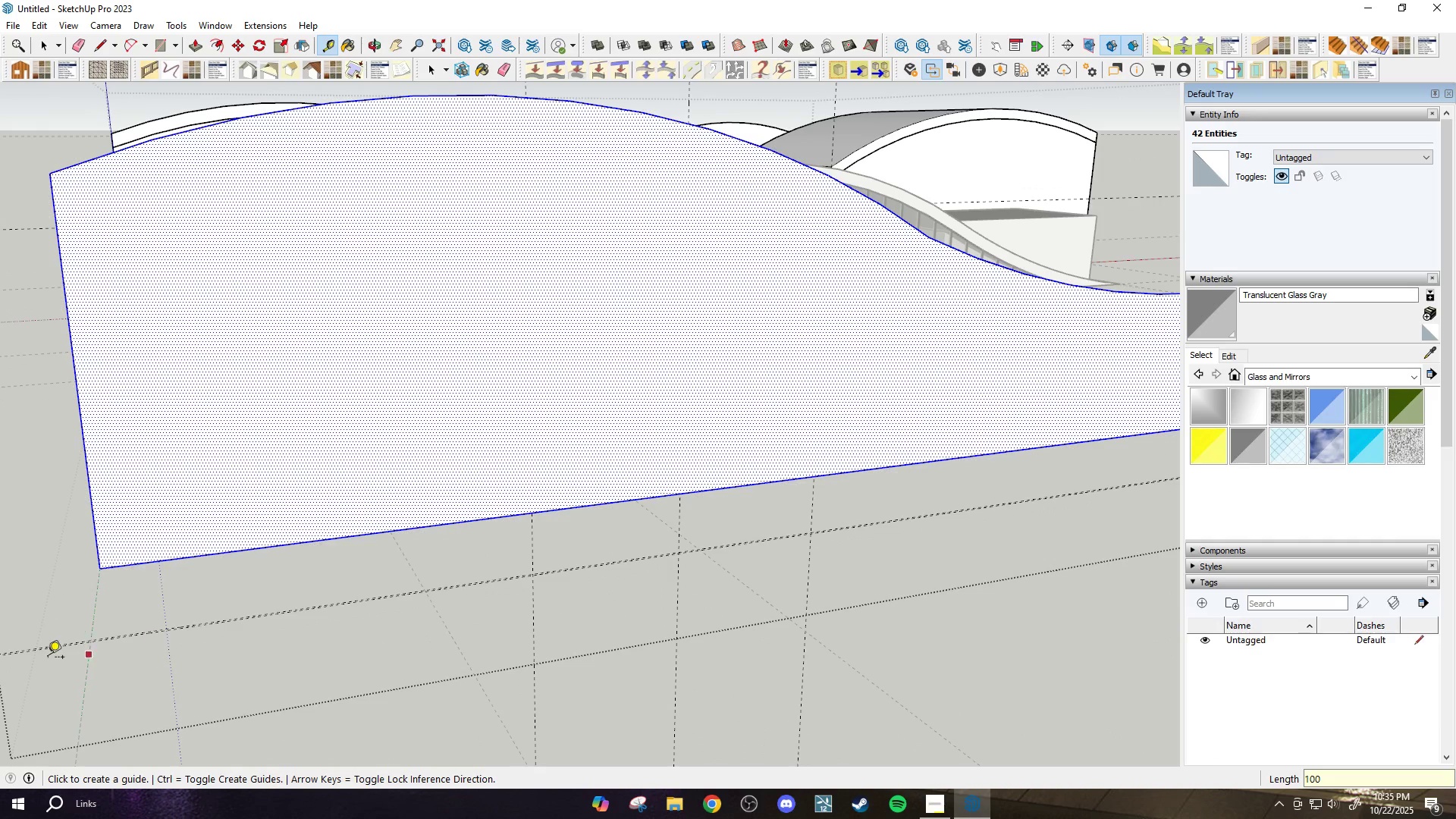 
scroll: coordinate [133, 614], scroll_direction: up, amount: 15.0
 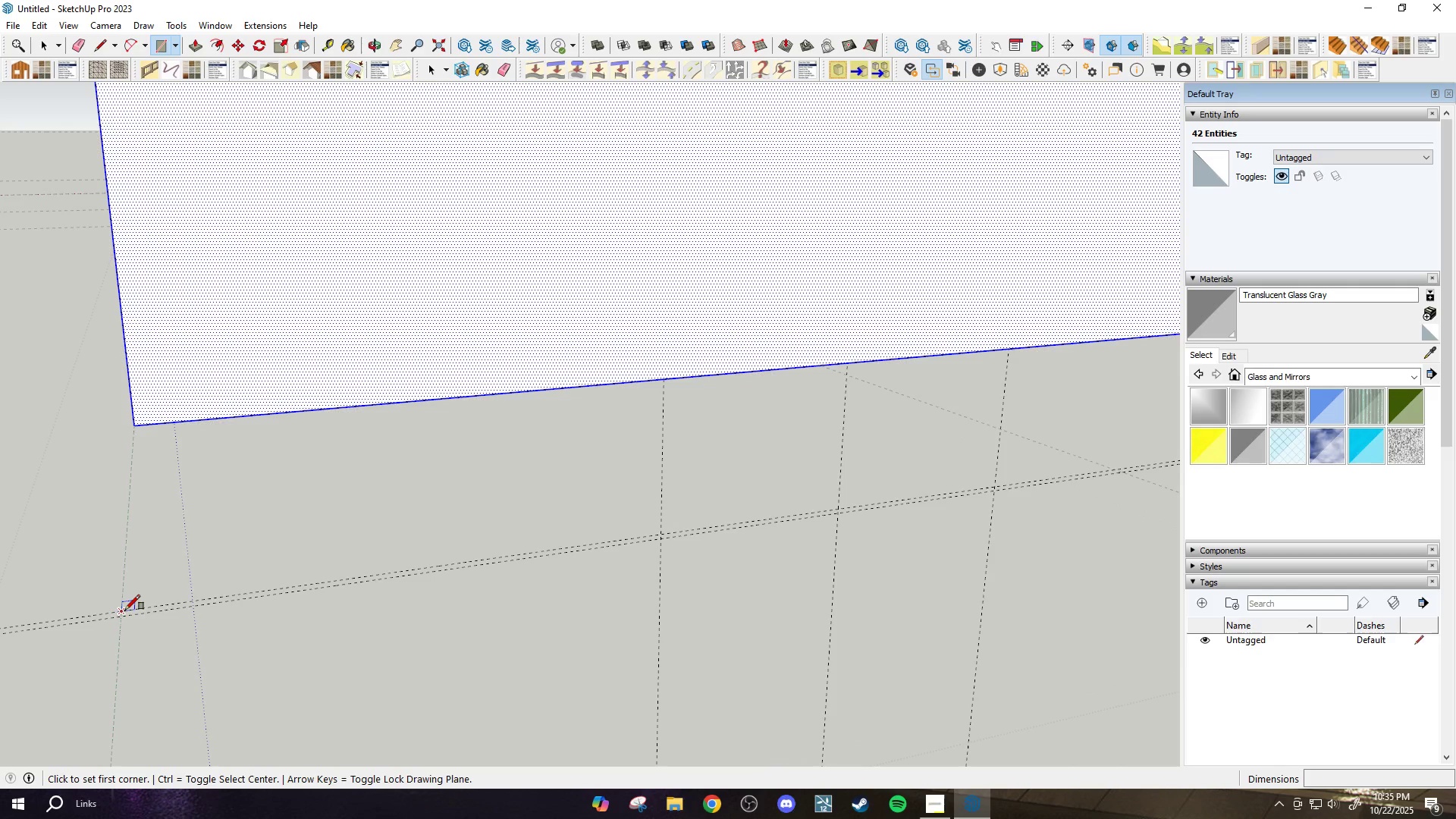 
key(R)
 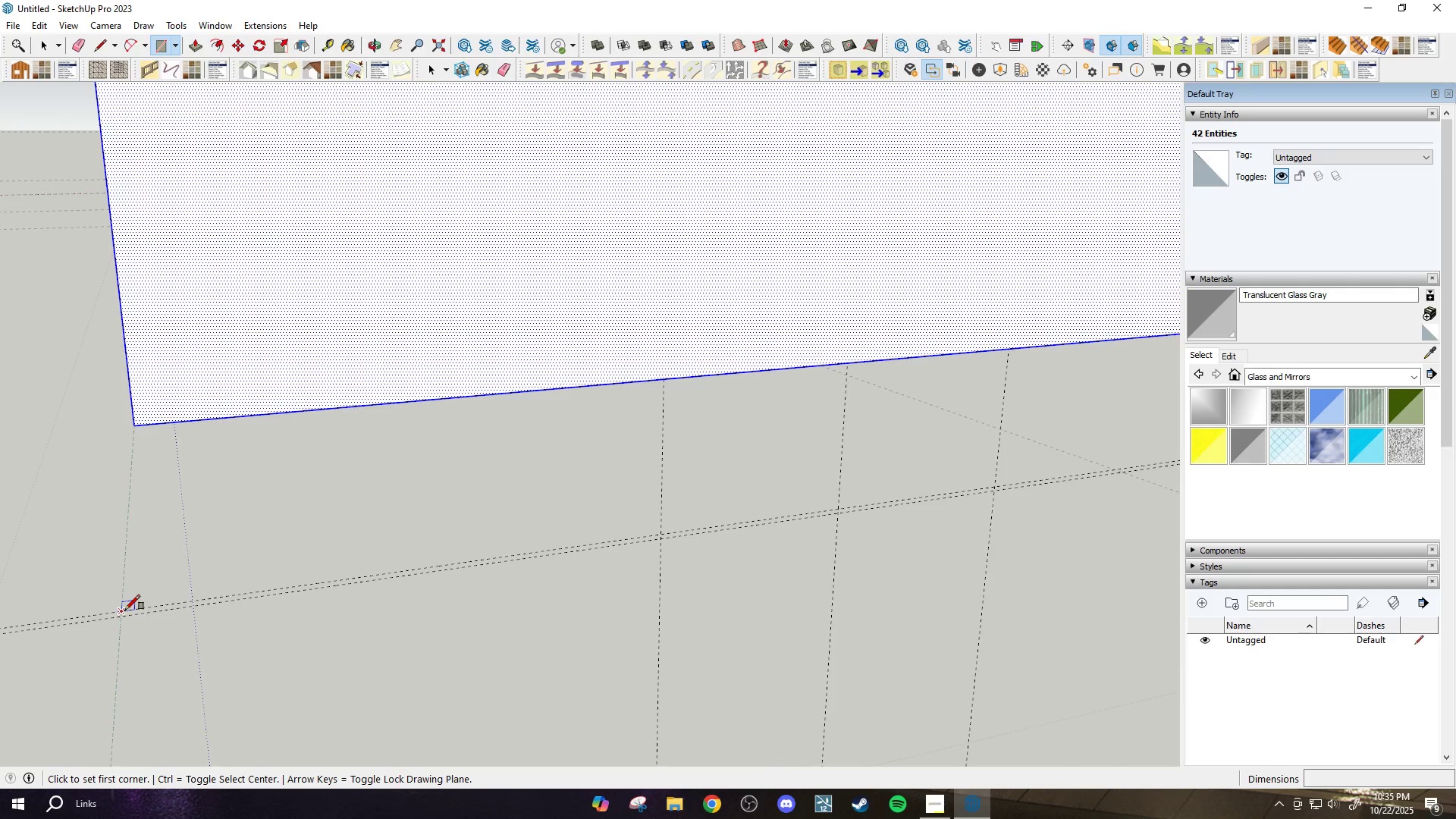 
scroll: coordinate [849, 604], scroll_direction: down, amount: 7.0
 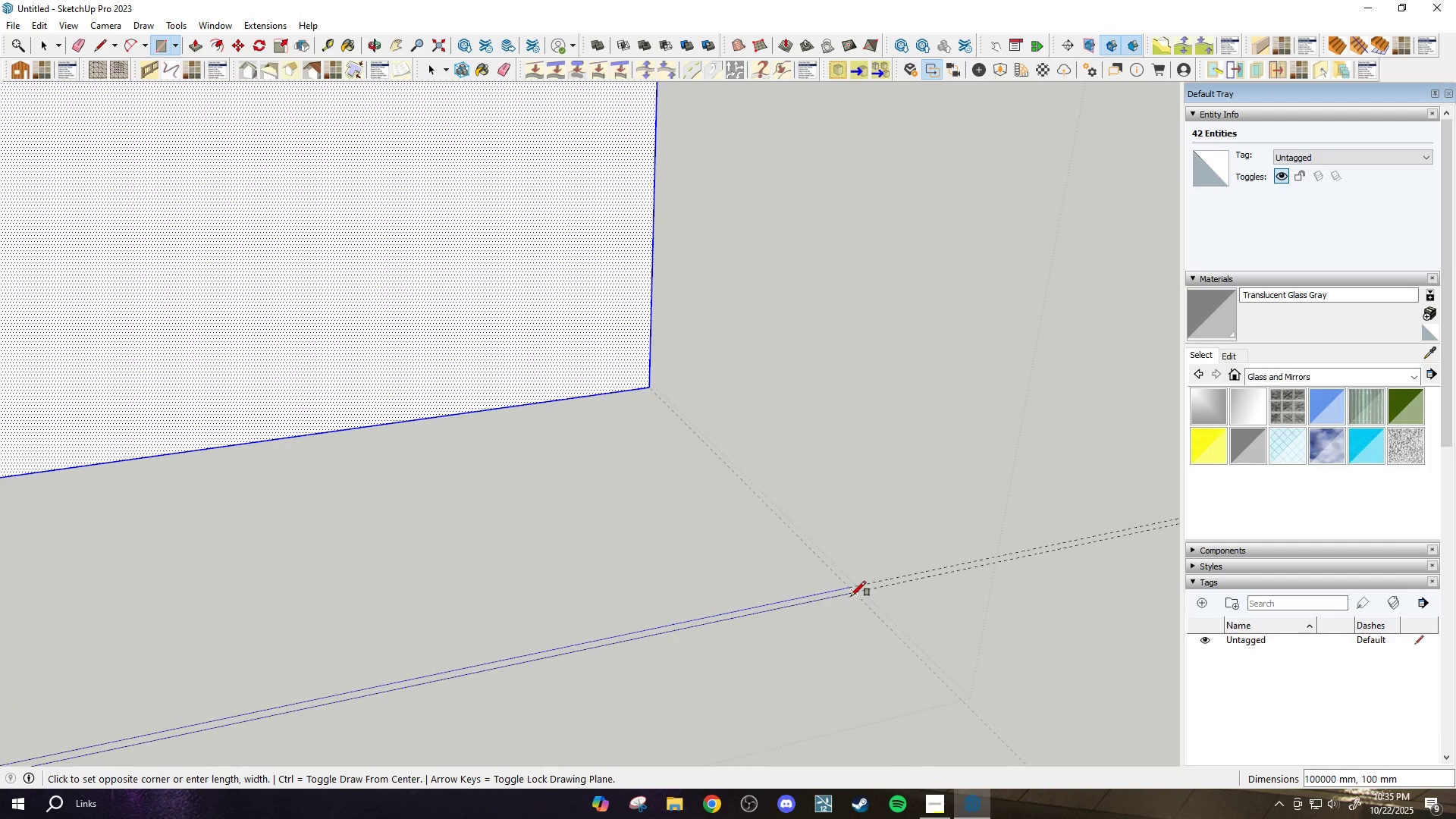 
scroll: coordinate [851, 596], scroll_direction: up, amount: 3.0
 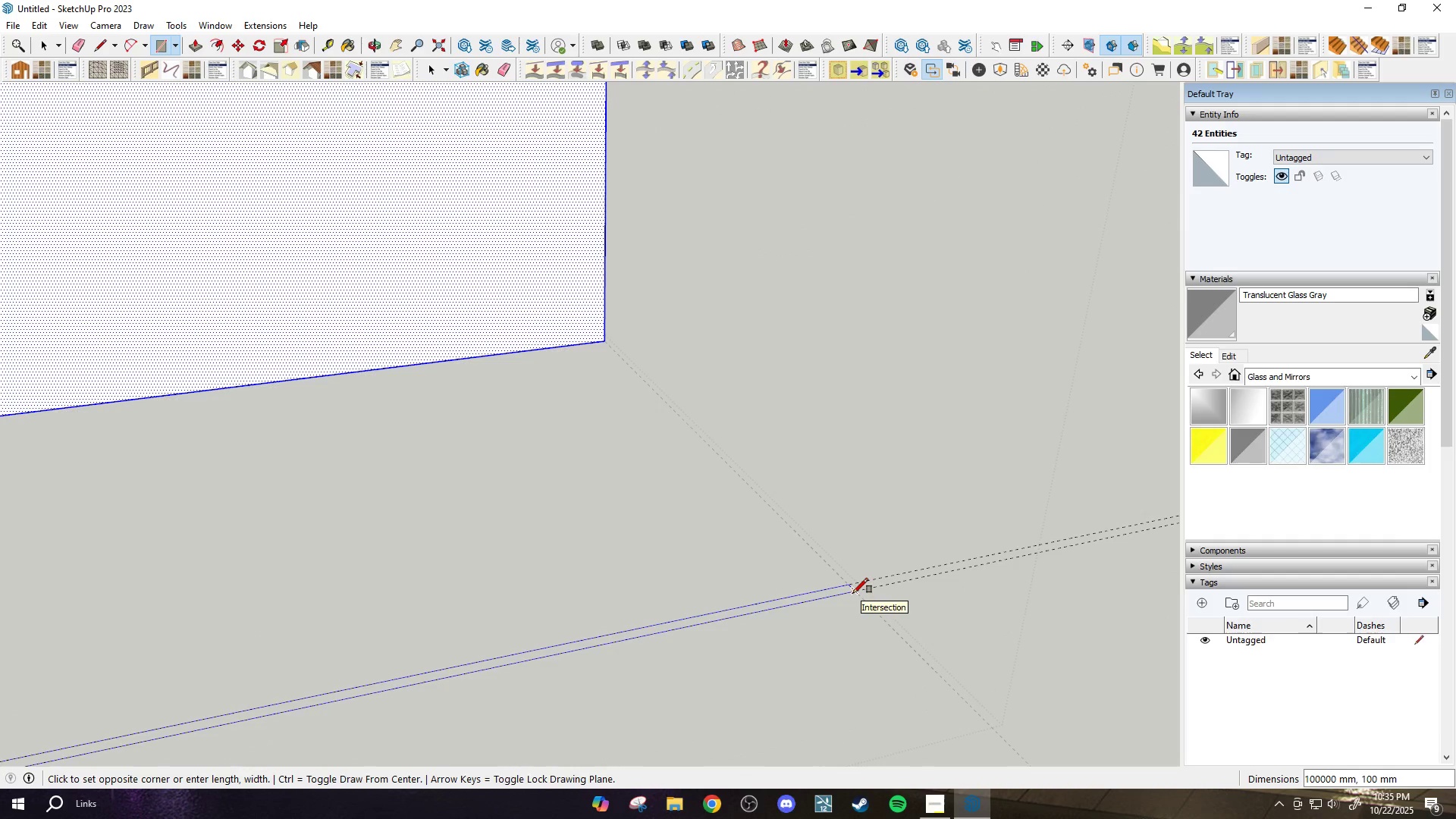 
left_click([853, 593])
 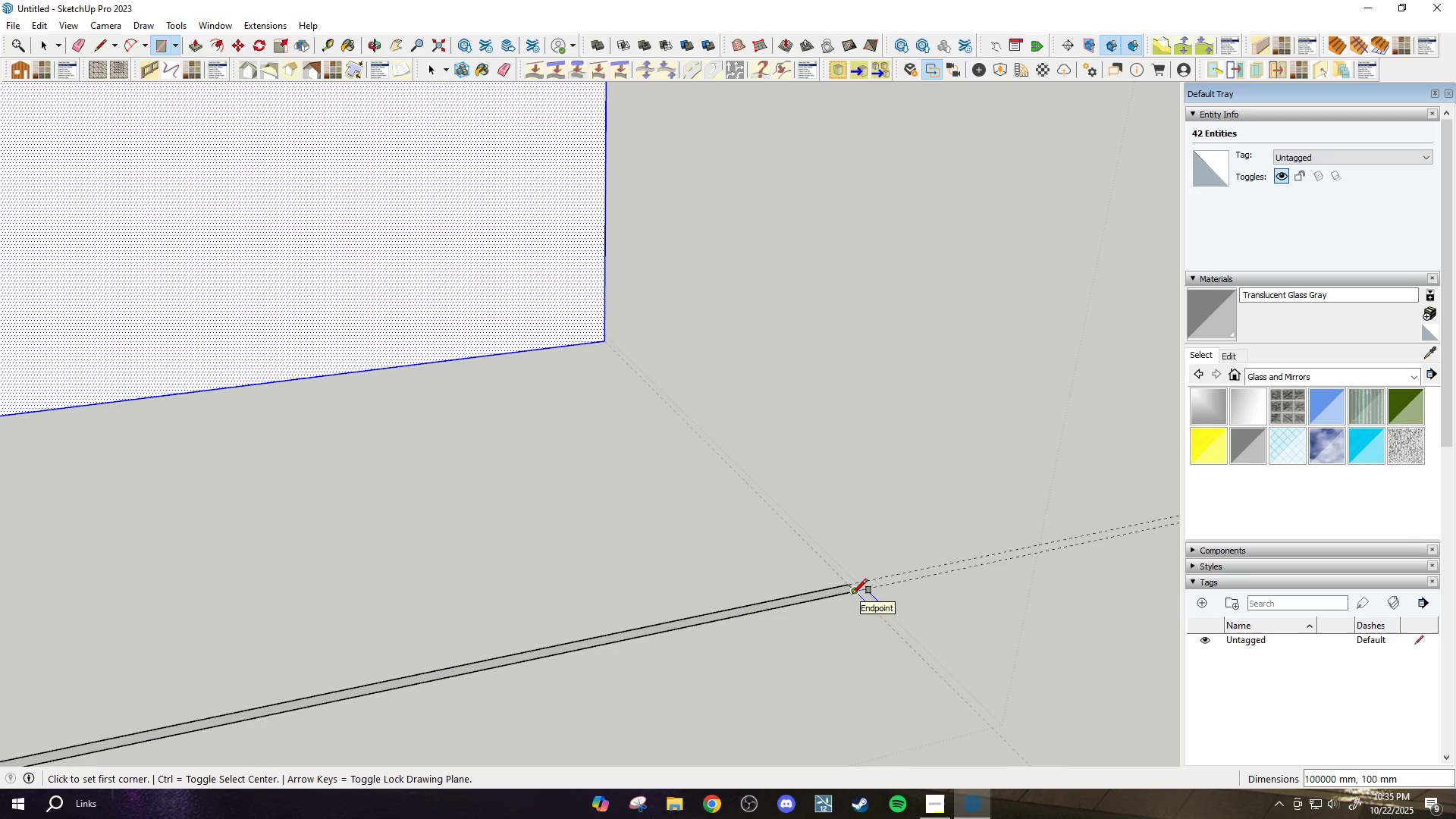 
wait(6.46)
 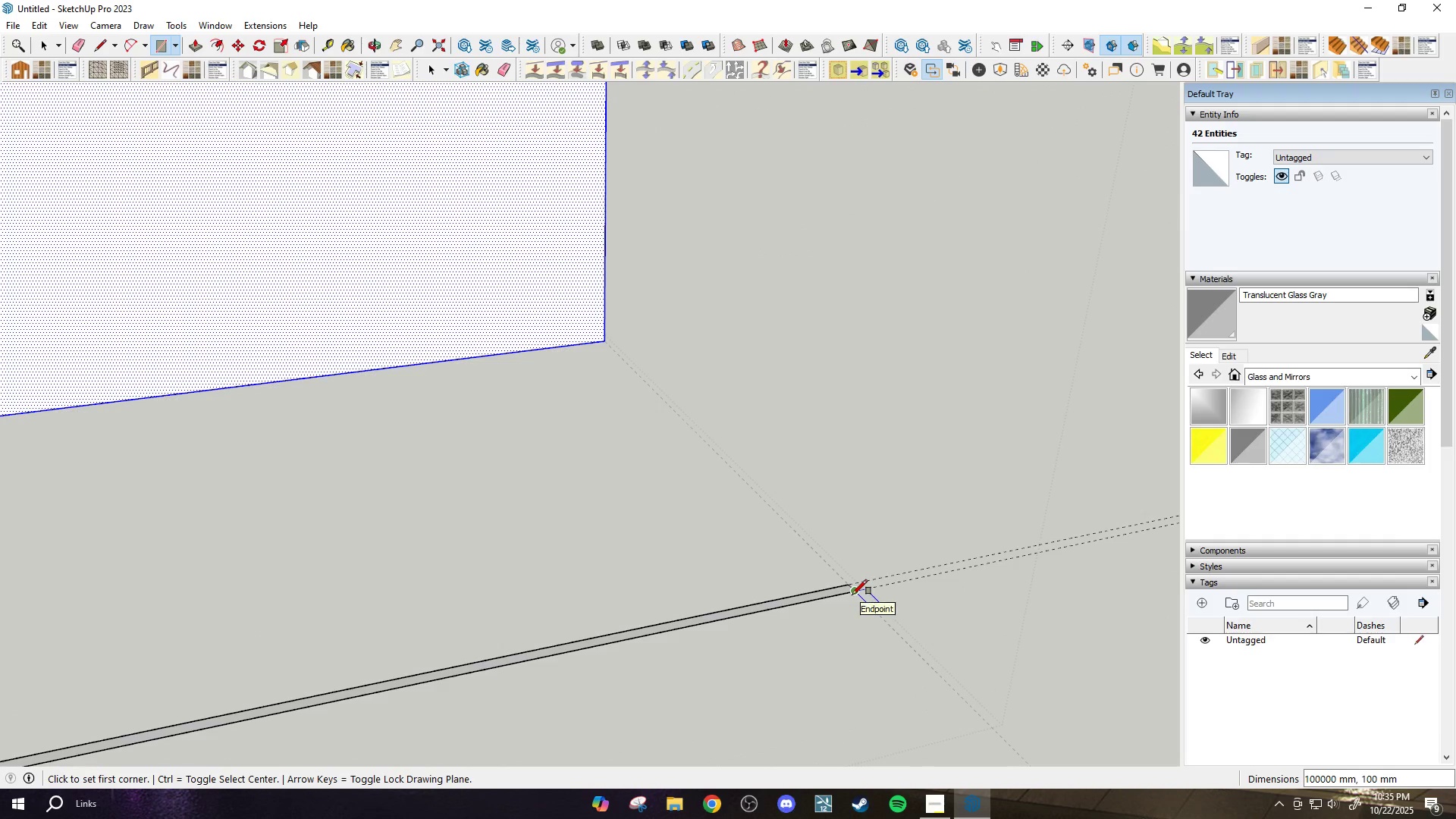 
scroll: coordinate [810, 591], scroll_direction: up, amount: 4.0
 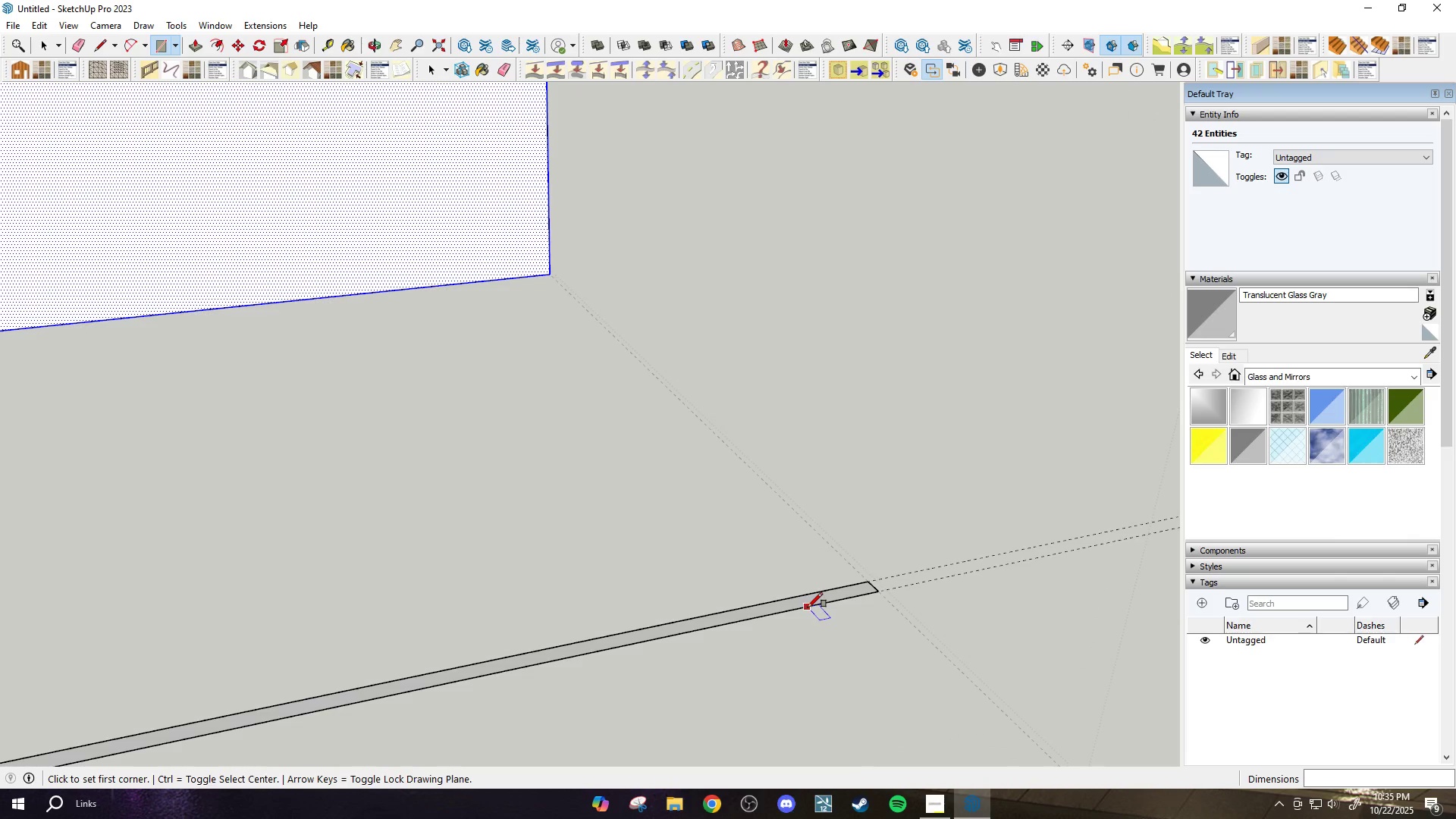 
key(Space)
 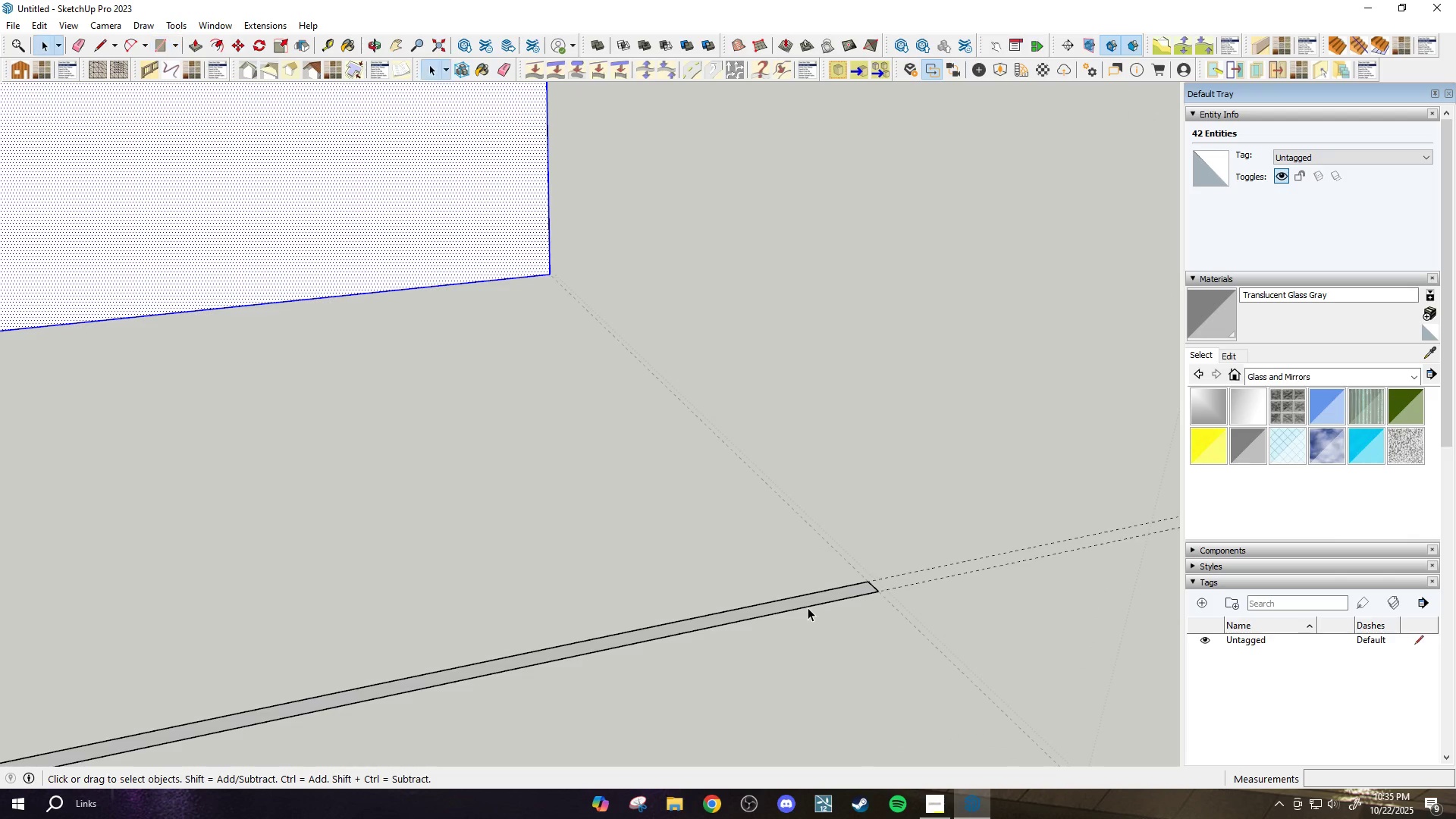 
left_click([808, 607])
 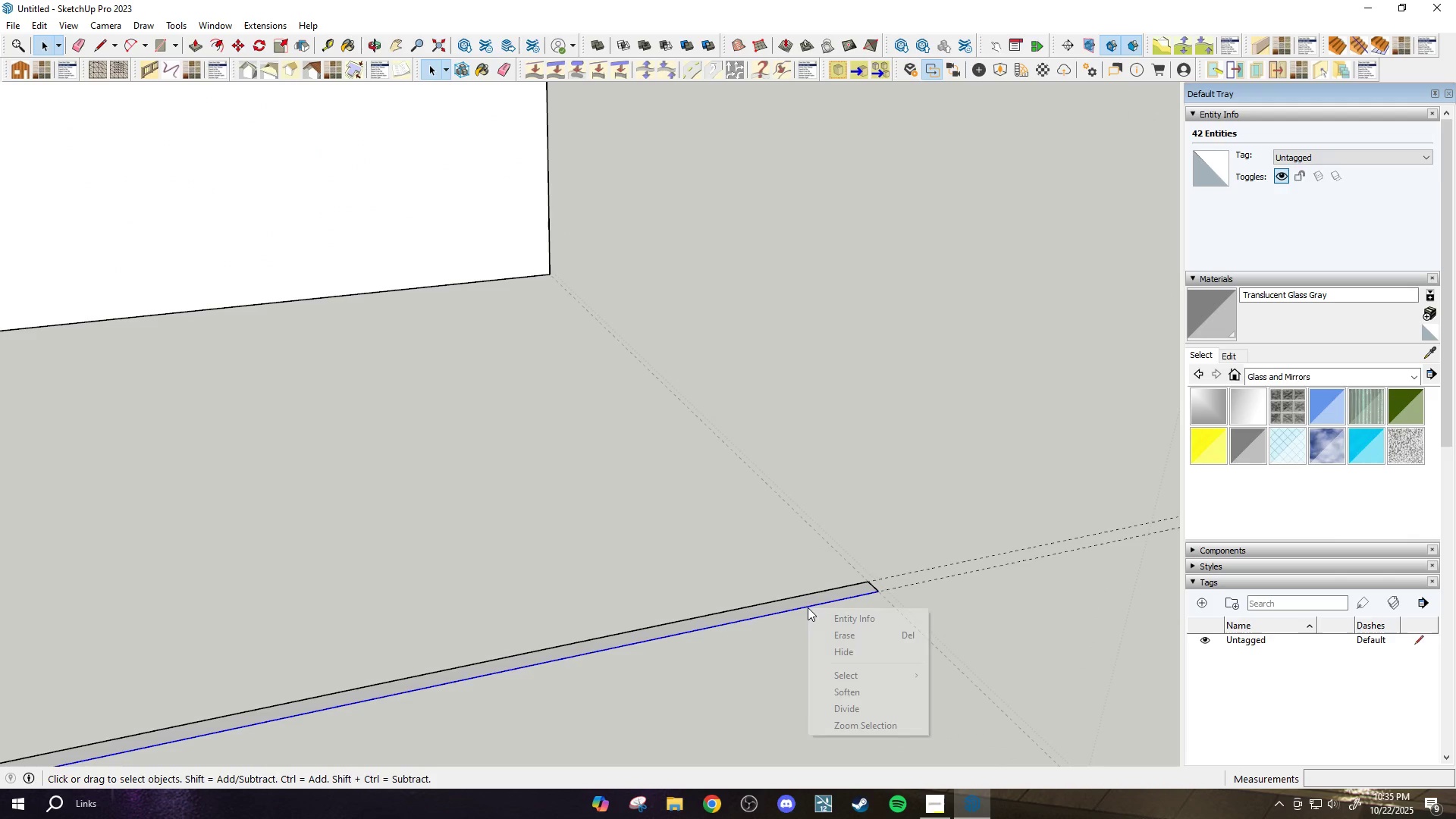 
right_click([808, 607])
 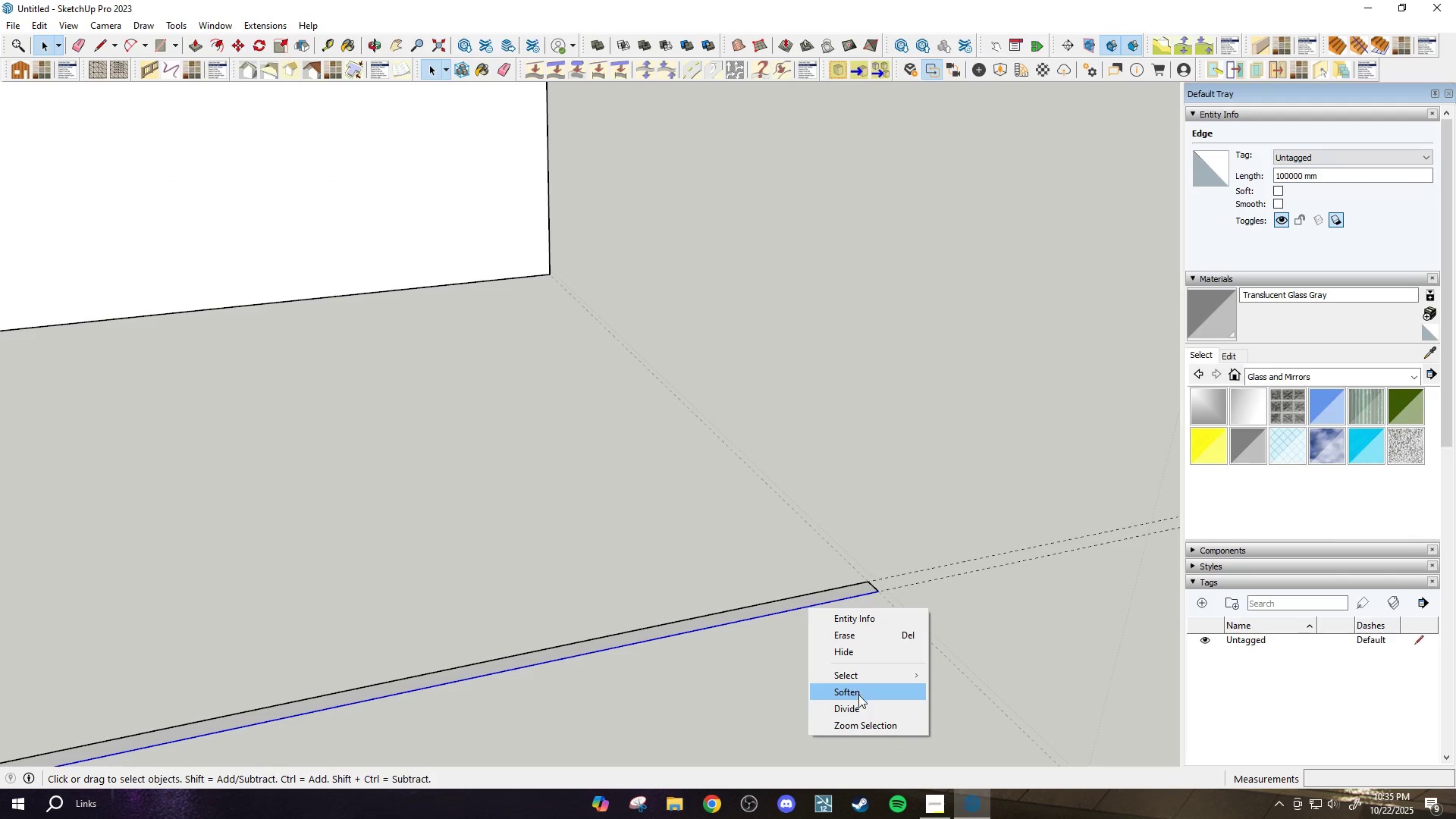 
left_click([859, 704])
 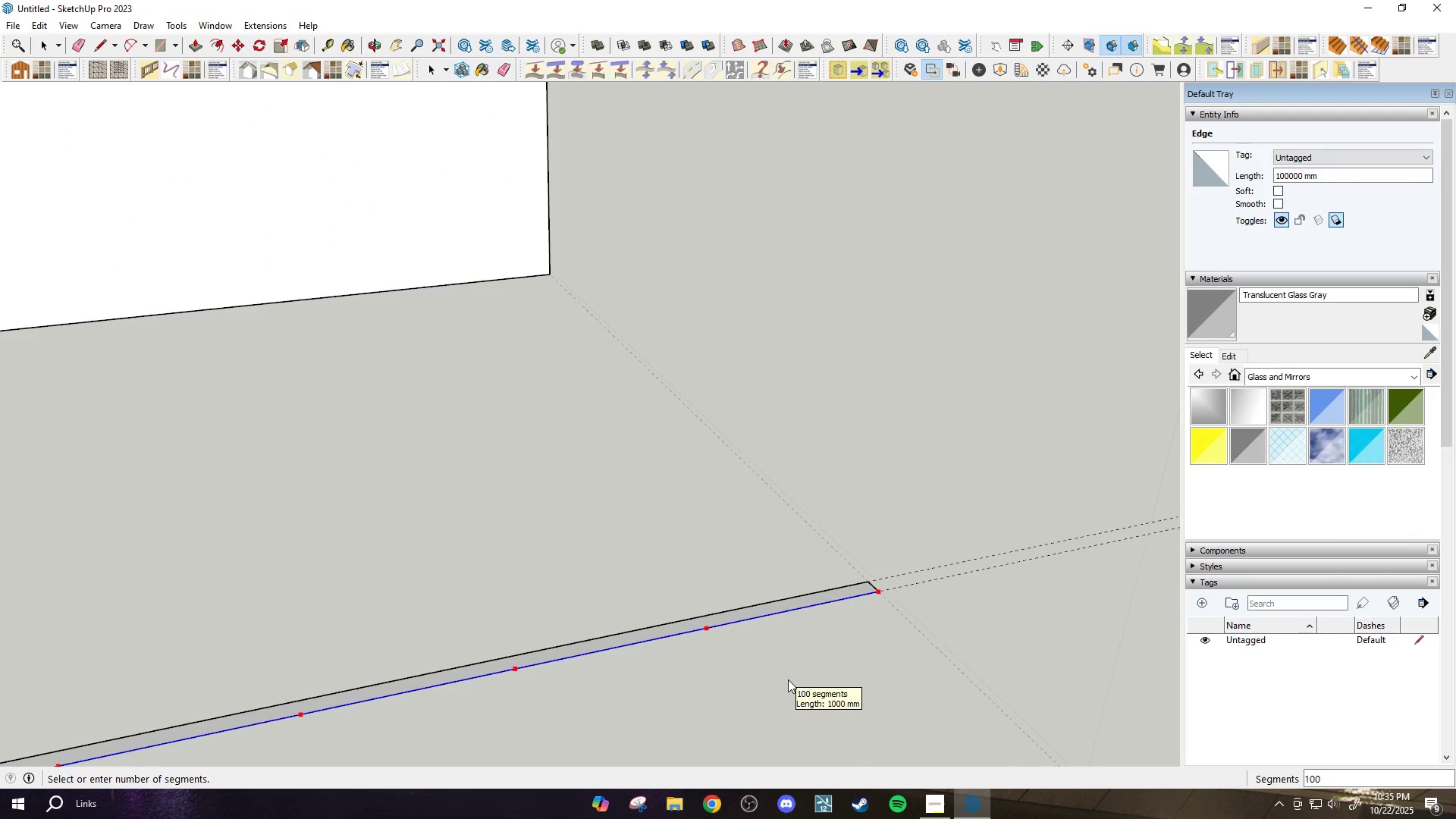 
scroll: coordinate [659, 698], scroll_direction: down, amount: 8.0
 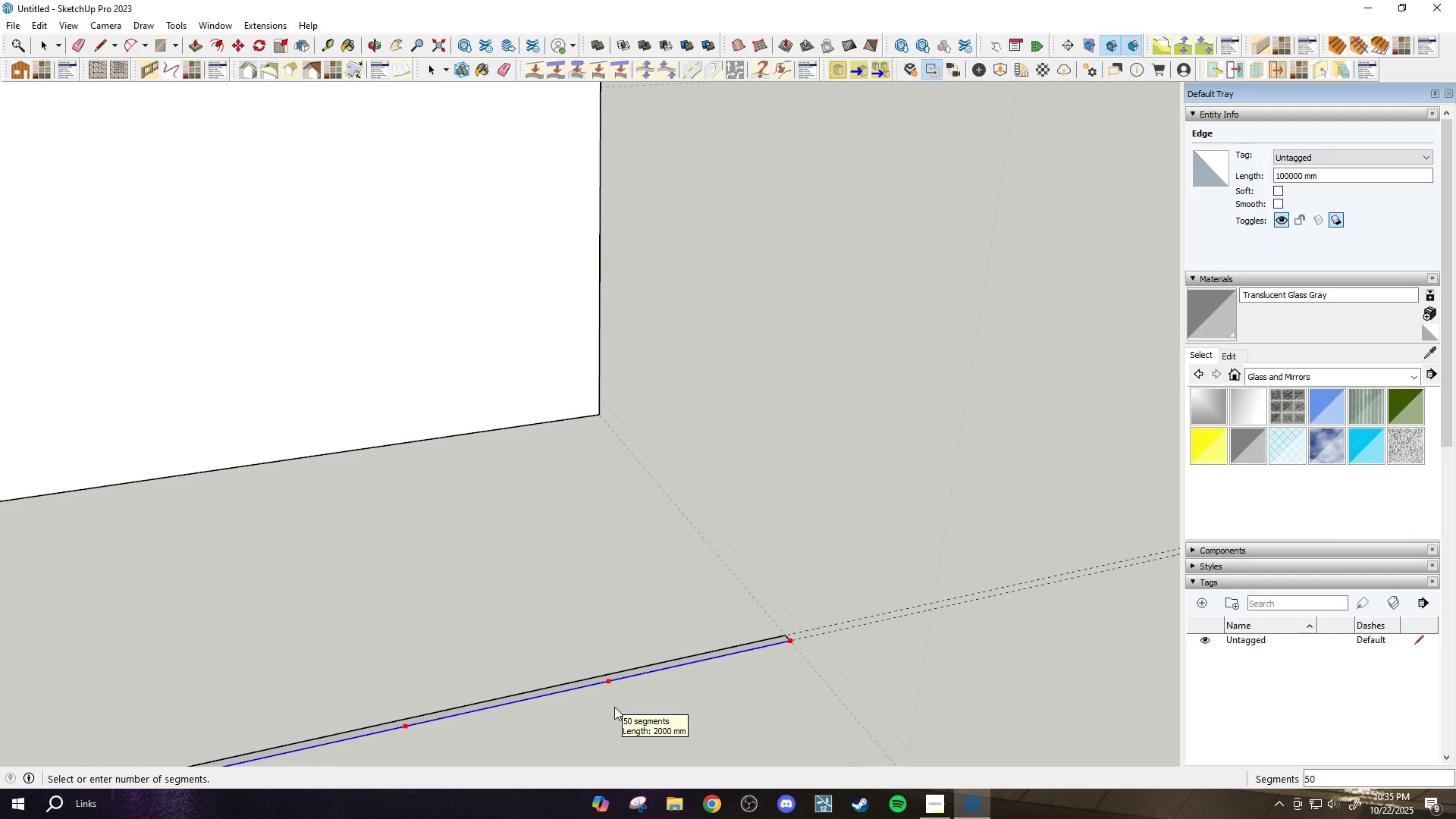 
left_click([614, 707])
 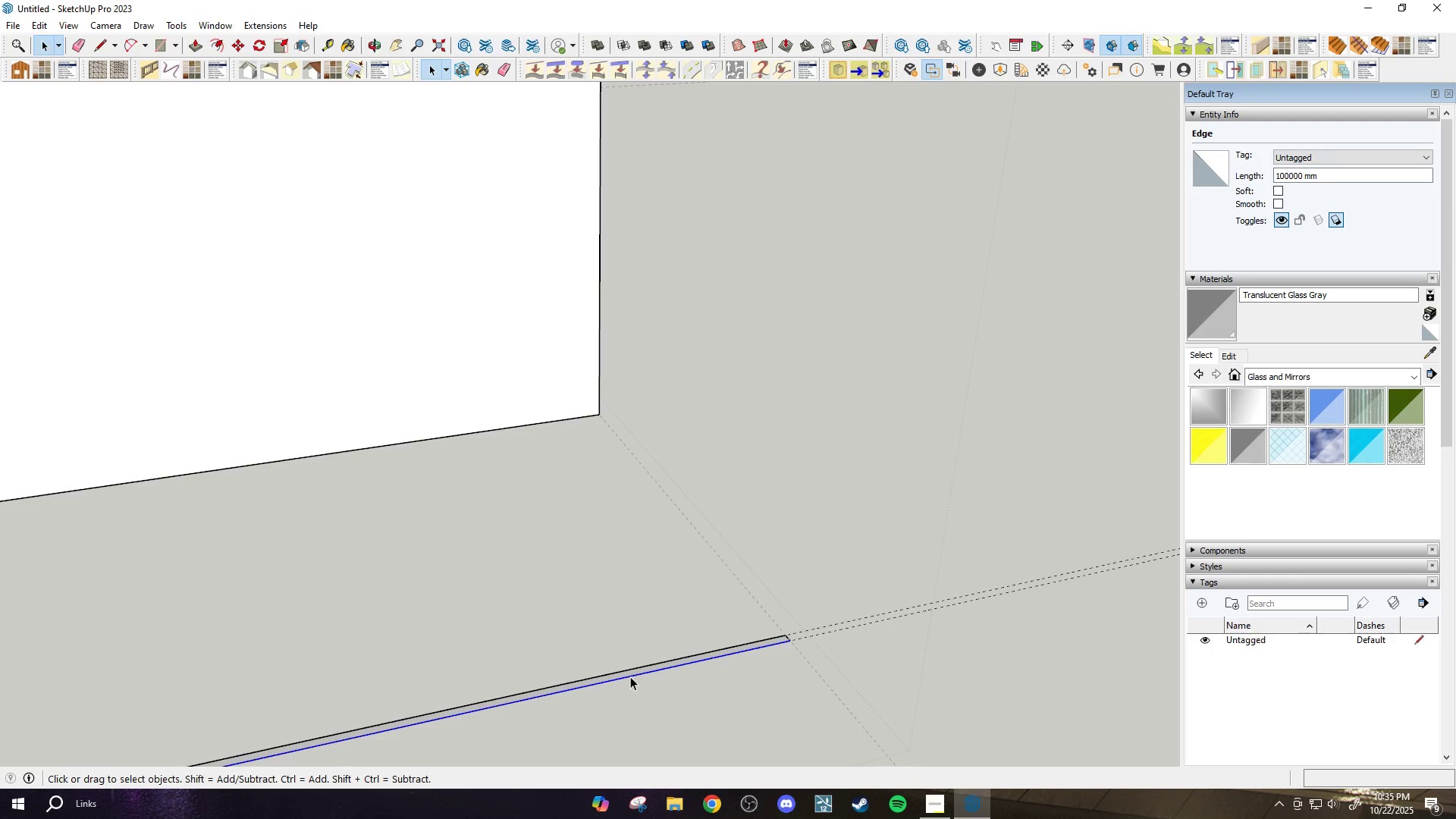 
scroll: coordinate [618, 688], scroll_direction: up, amount: 6.0
 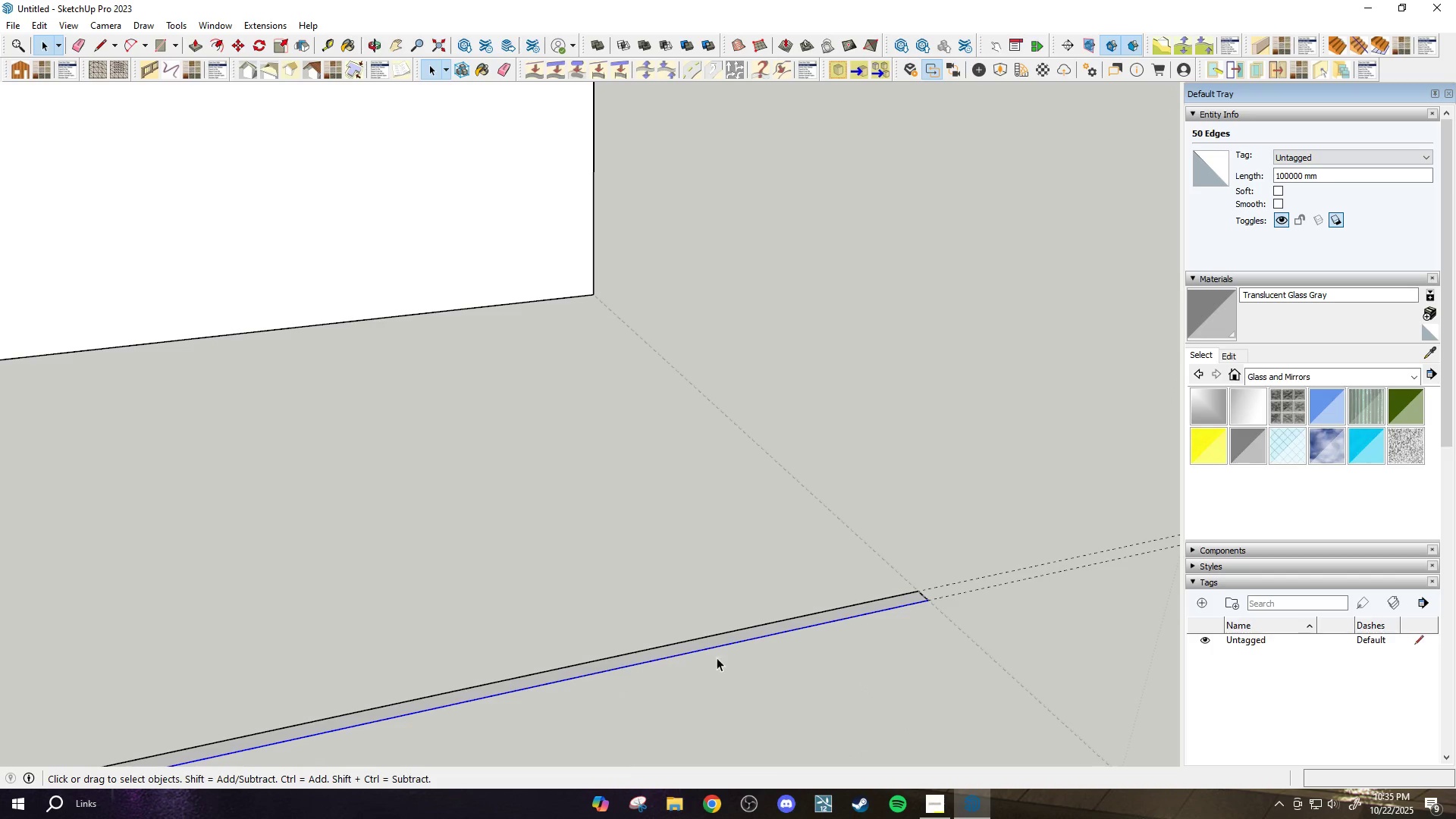 
key(T)
 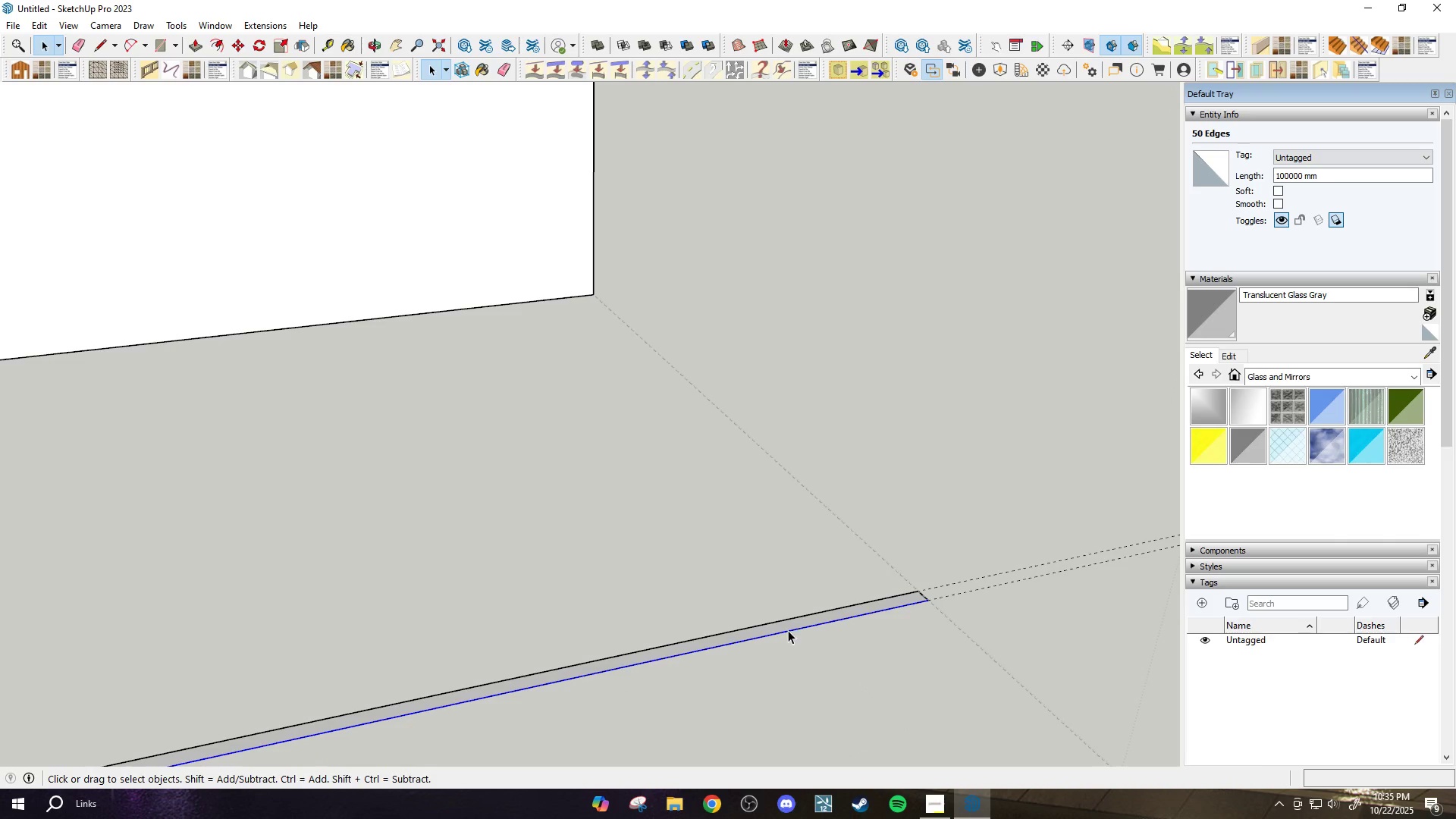 
scroll: coordinate [924, 595], scroll_direction: up, amount: 6.0
 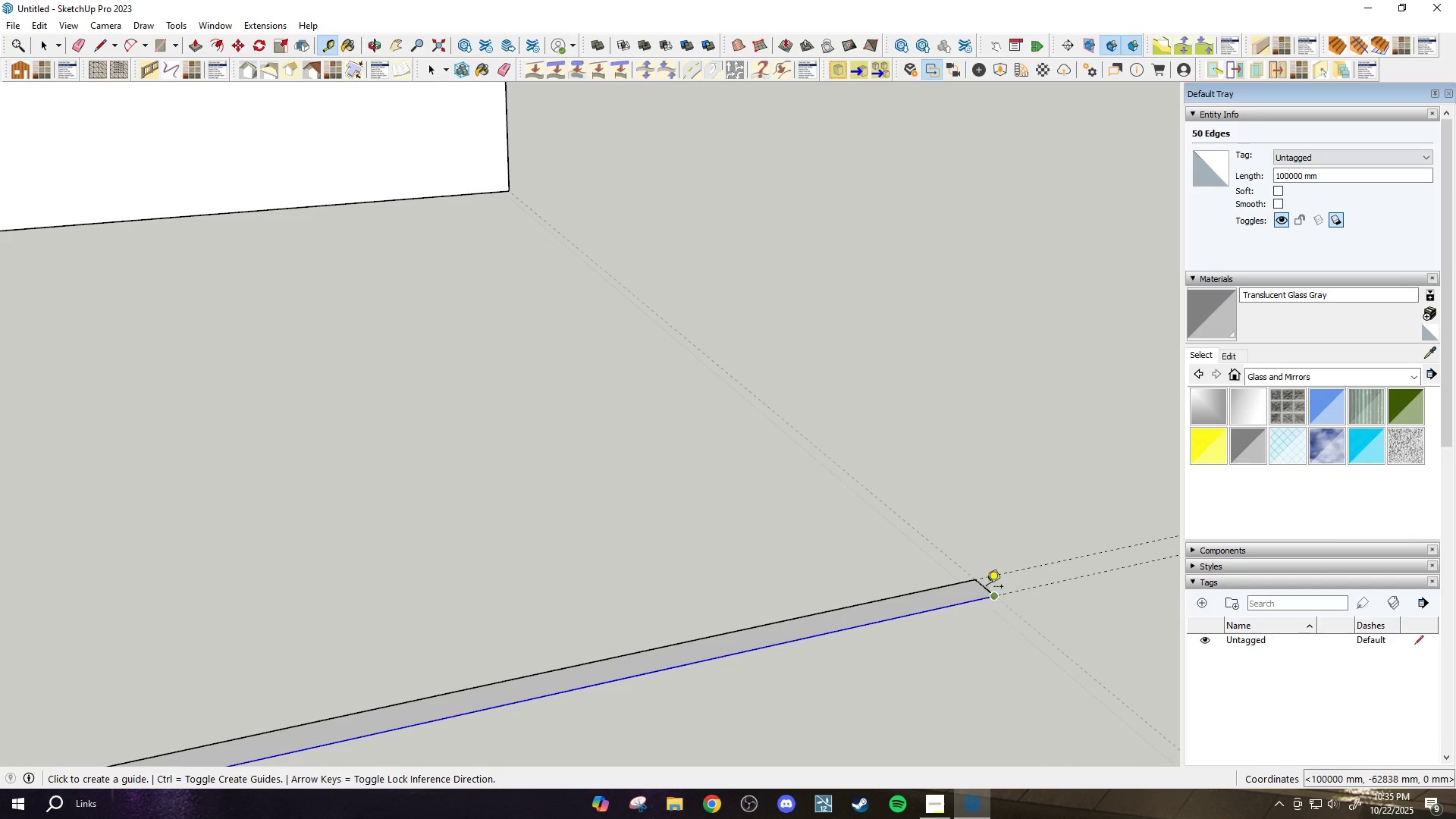 
left_click([989, 586])
 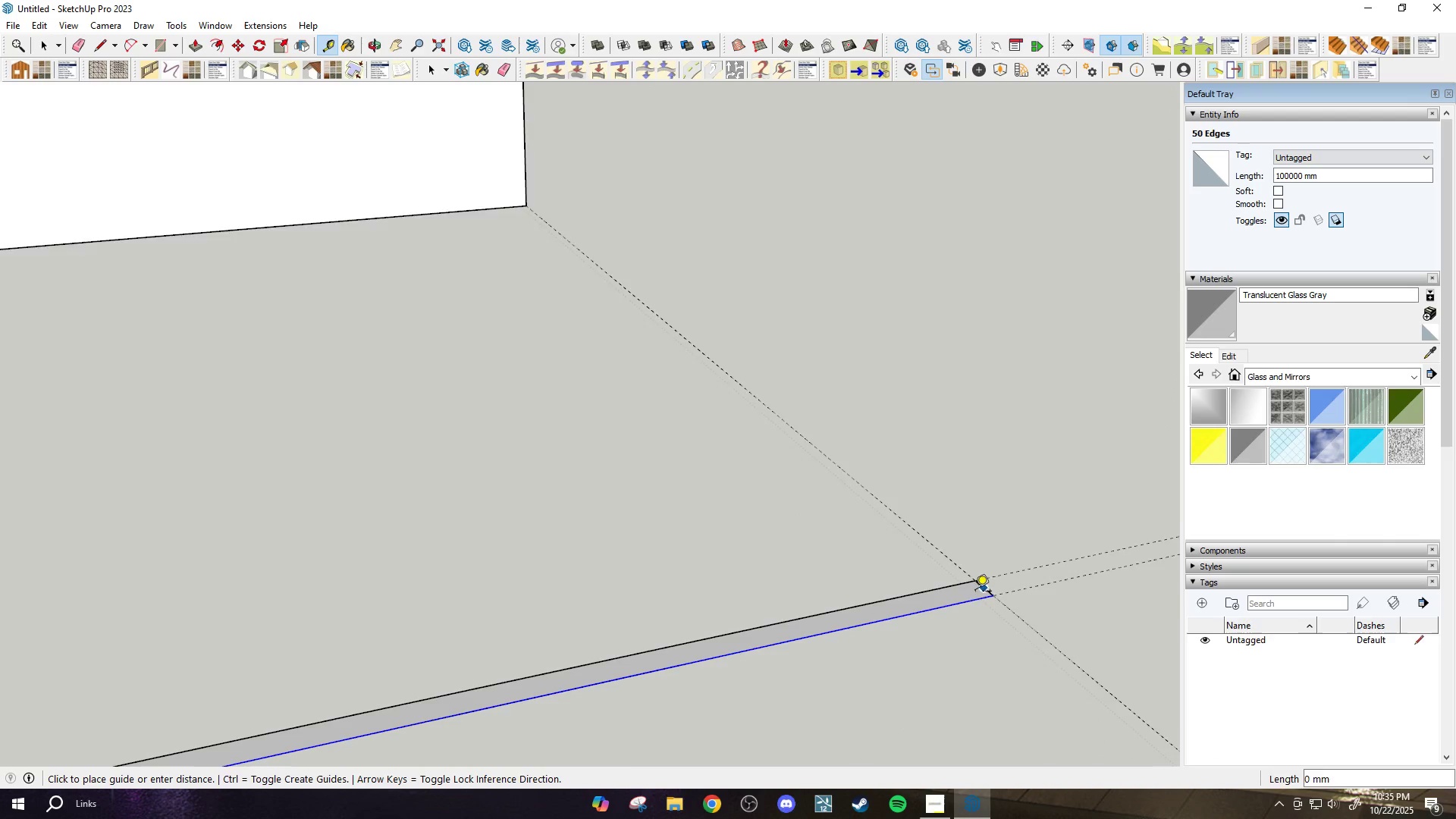 
scroll: coordinate [436, 714], scroll_direction: down, amount: 15.0
 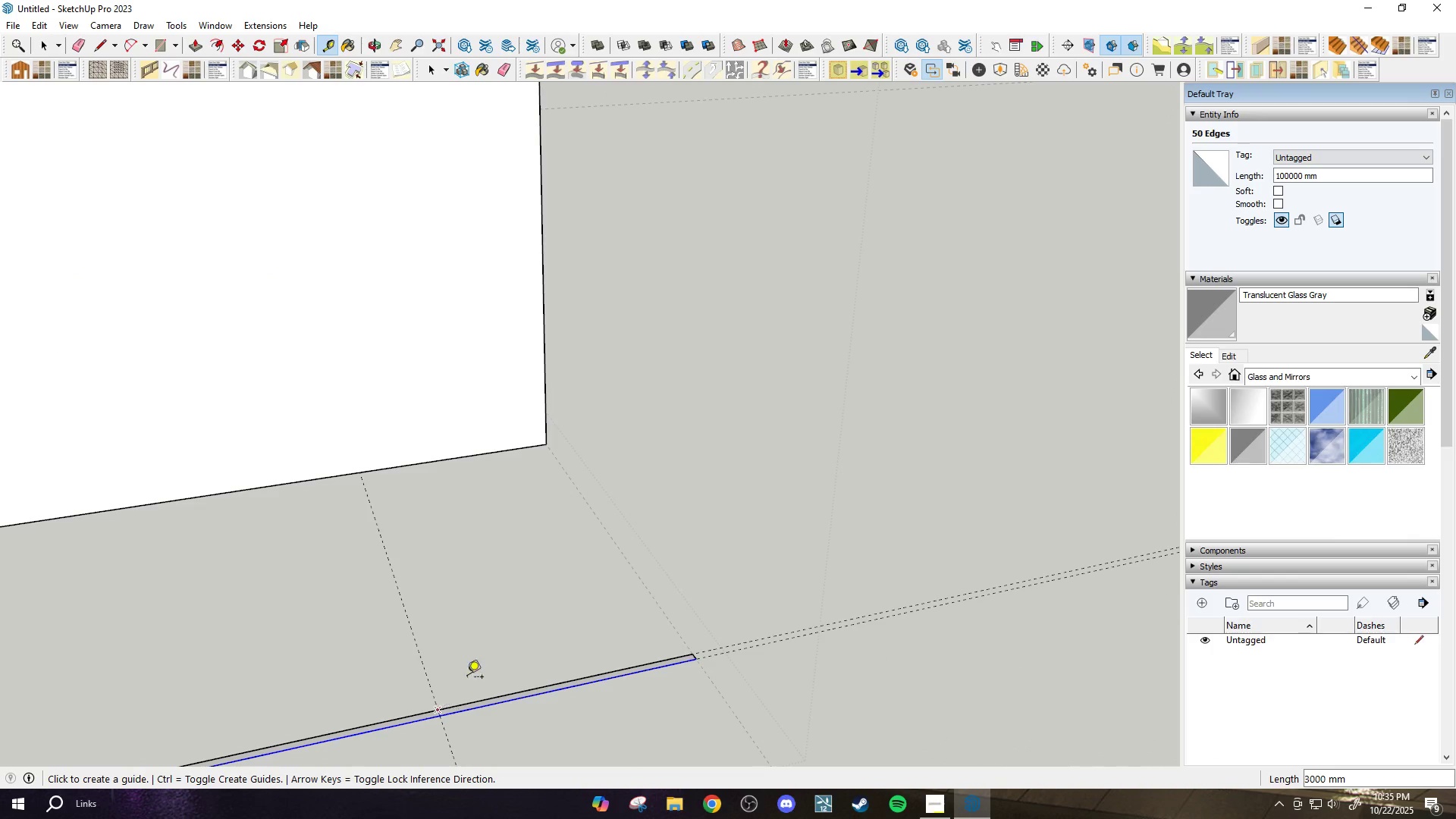 
scroll: coordinate [491, 698], scroll_direction: up, amount: 10.0
 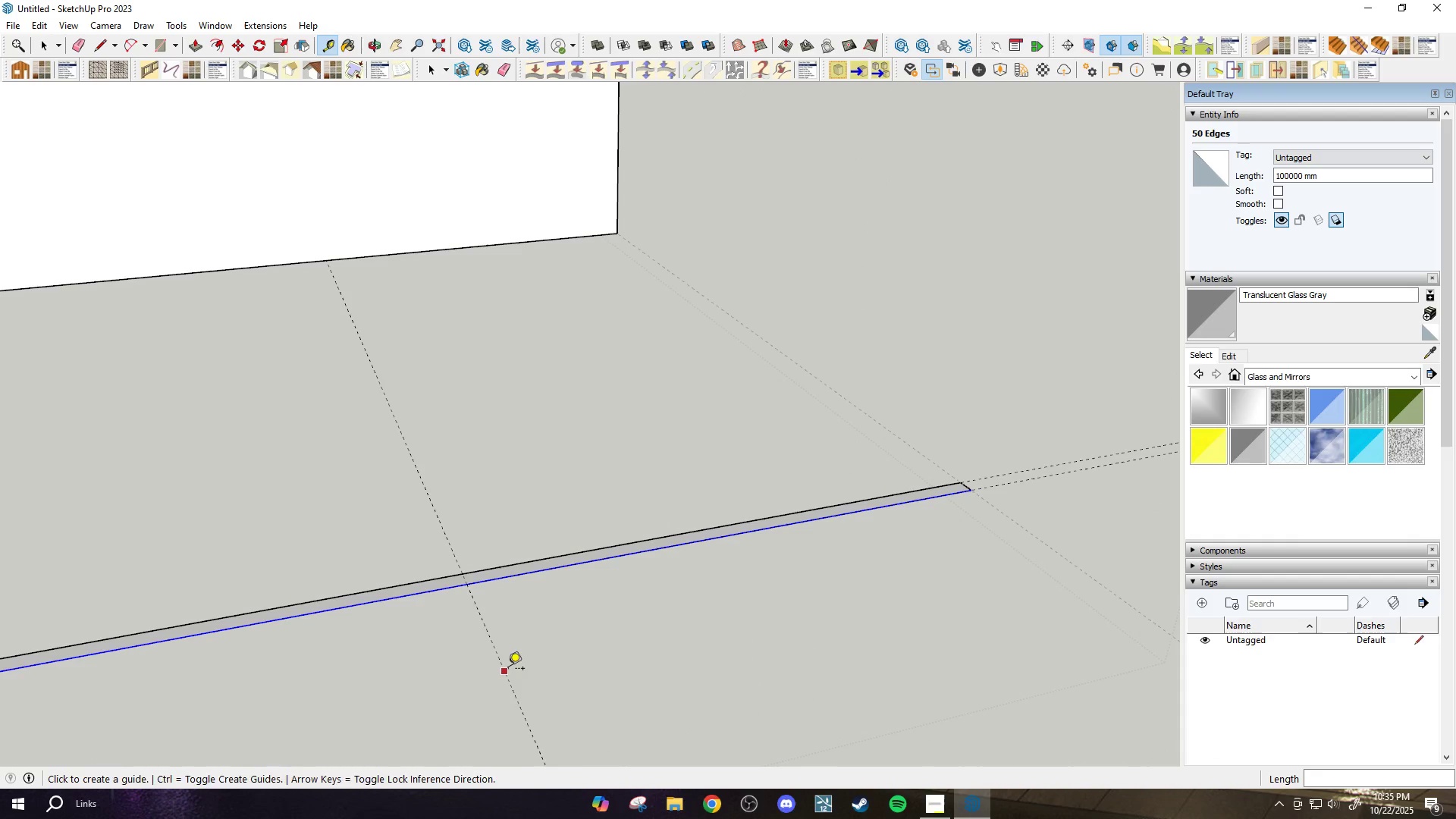 
left_click([508, 670])
 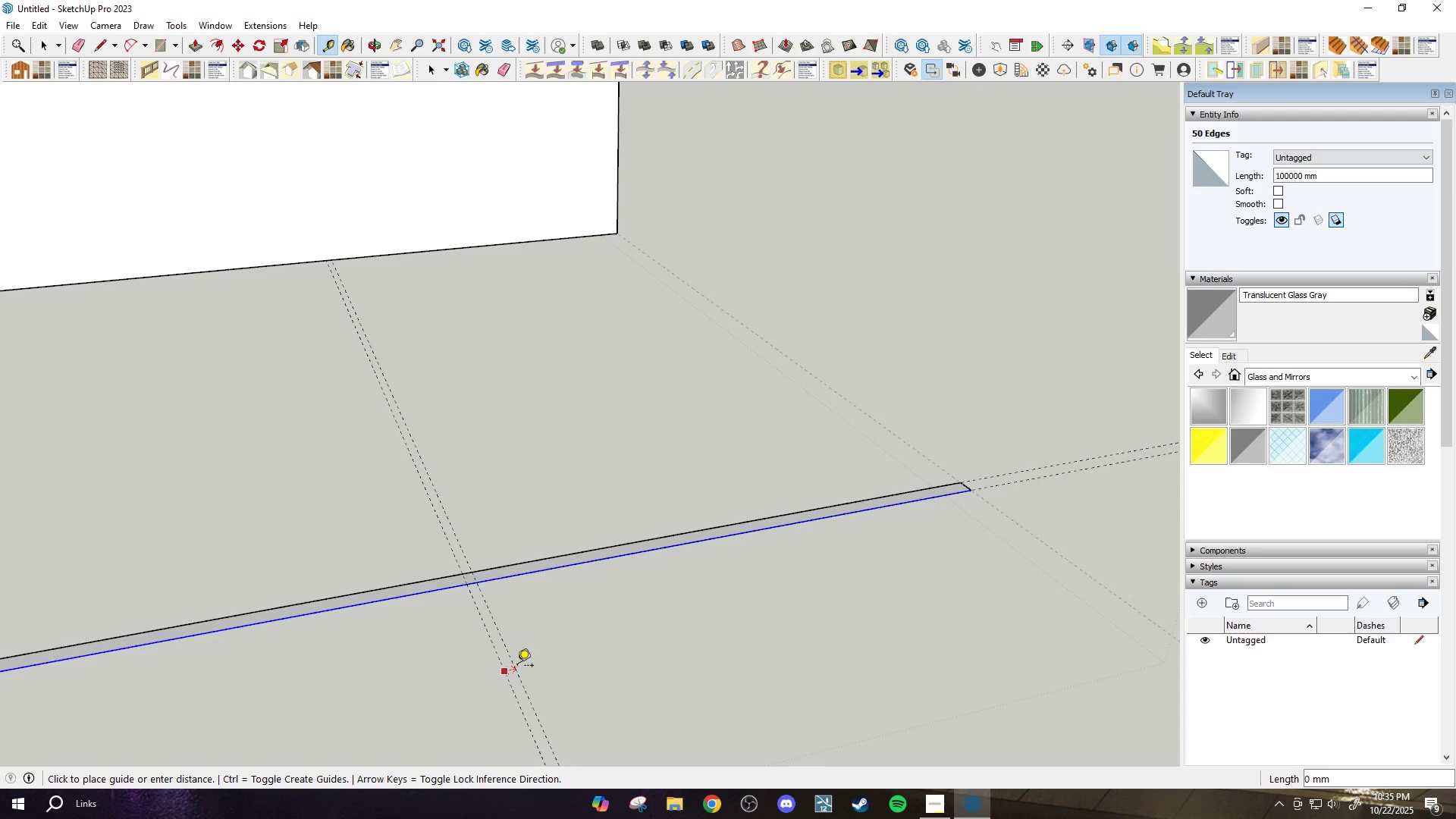 
scroll: coordinate [517, 667], scroll_direction: up, amount: 2.0
 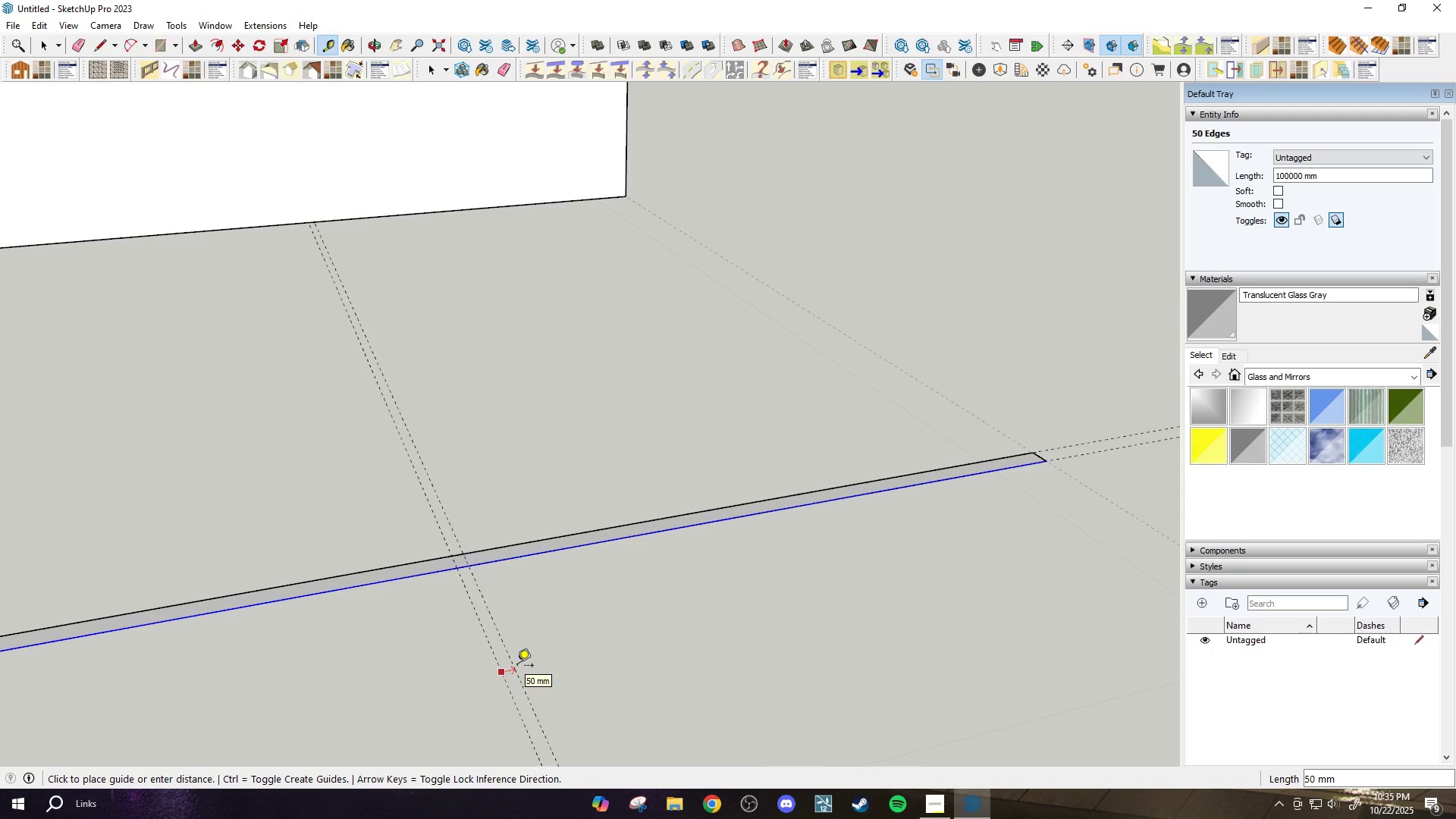 
left_click([517, 667])
 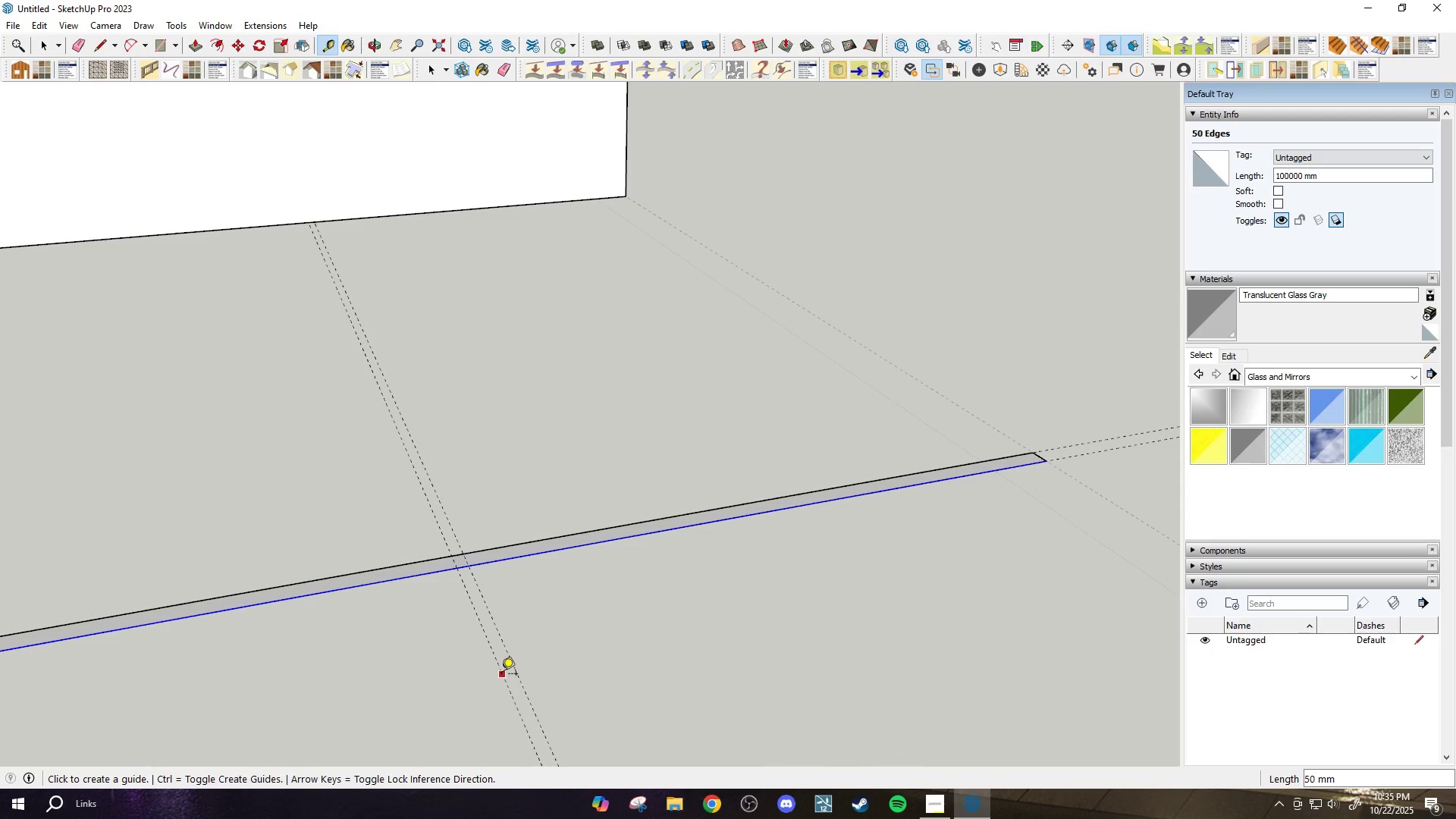 
left_click([501, 675])
 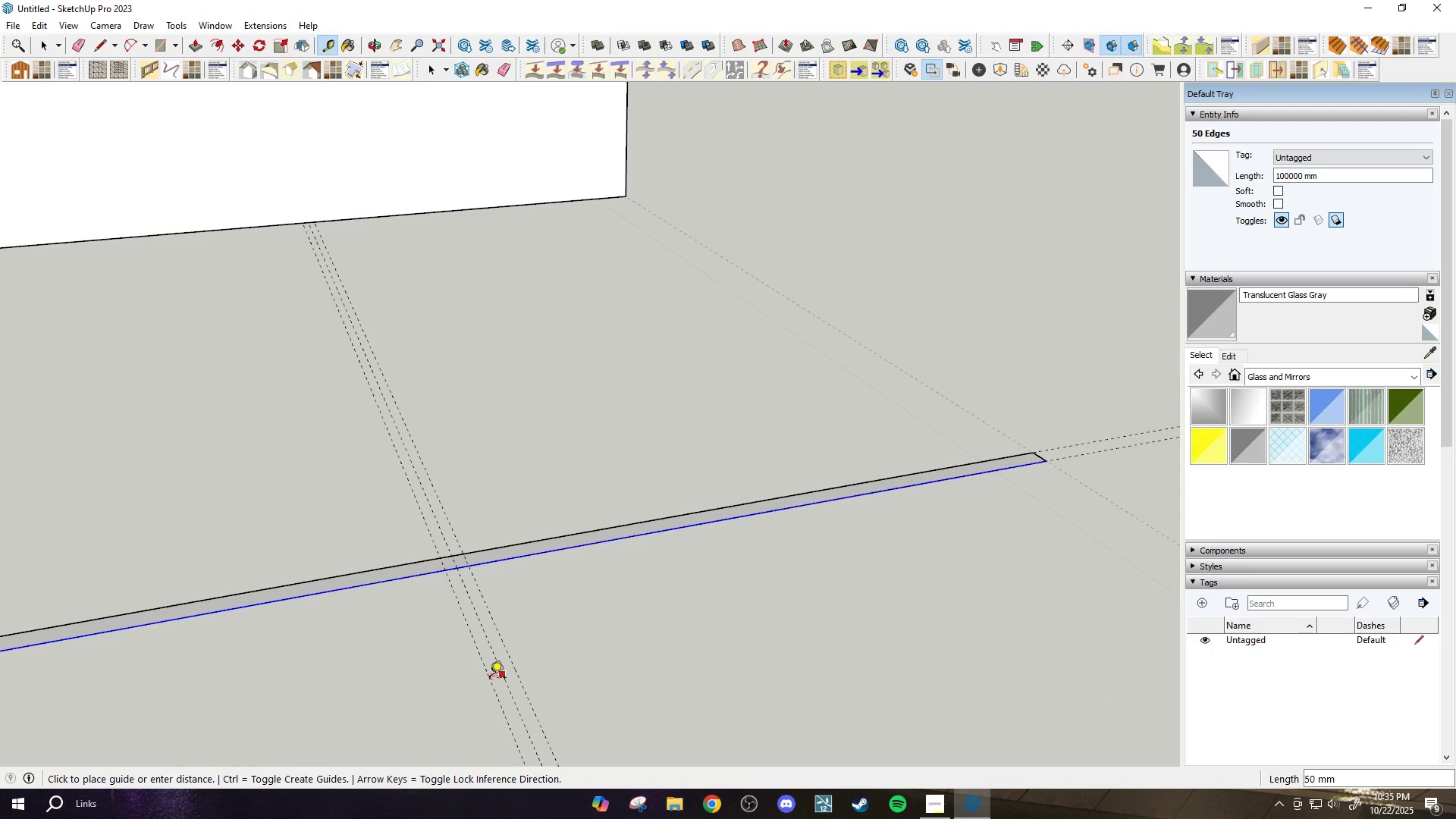 
left_click([490, 679])
 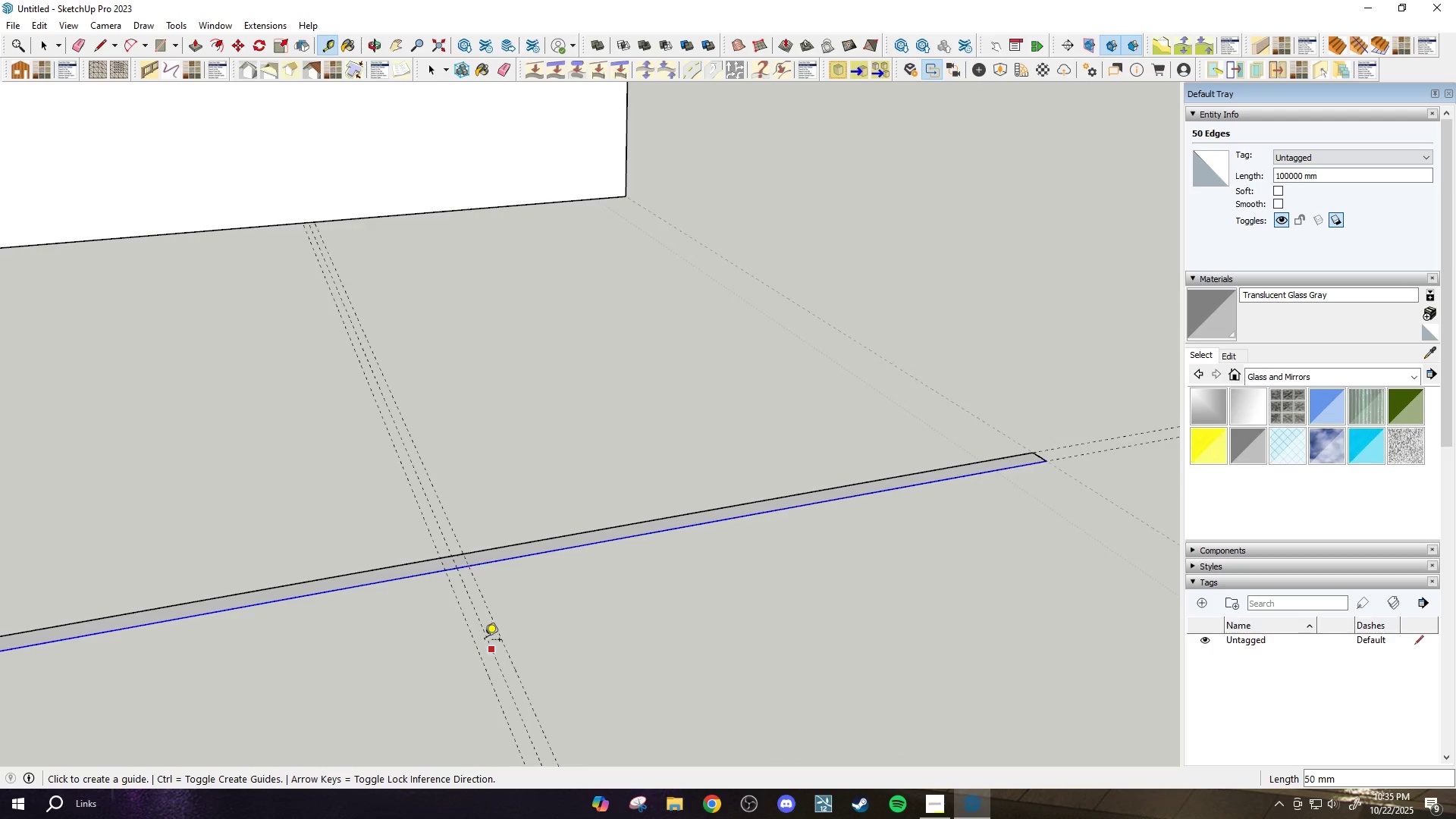 
scroll: coordinate [441, 551], scroll_direction: up, amount: 10.0
 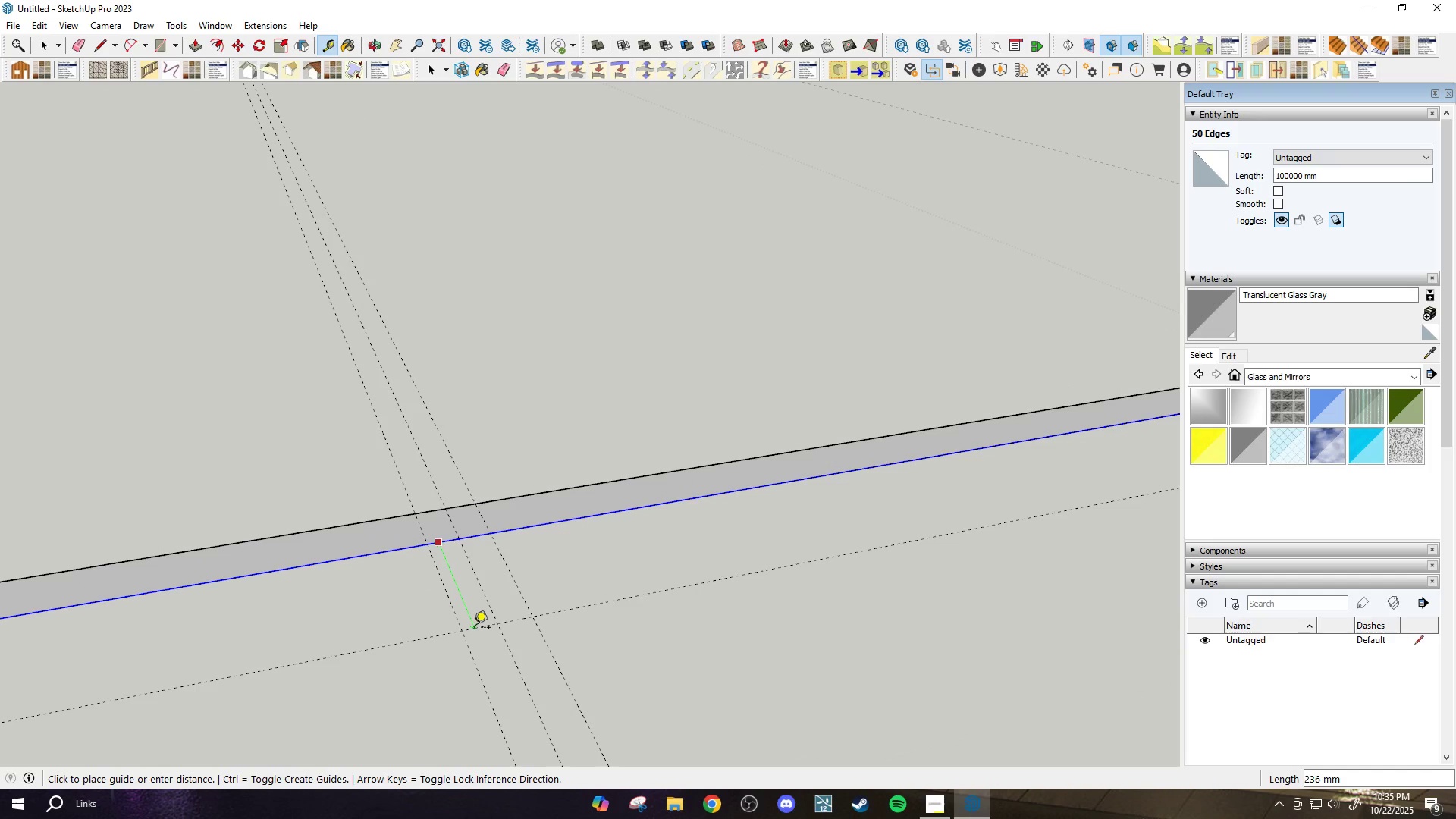 
left_click([474, 629])
 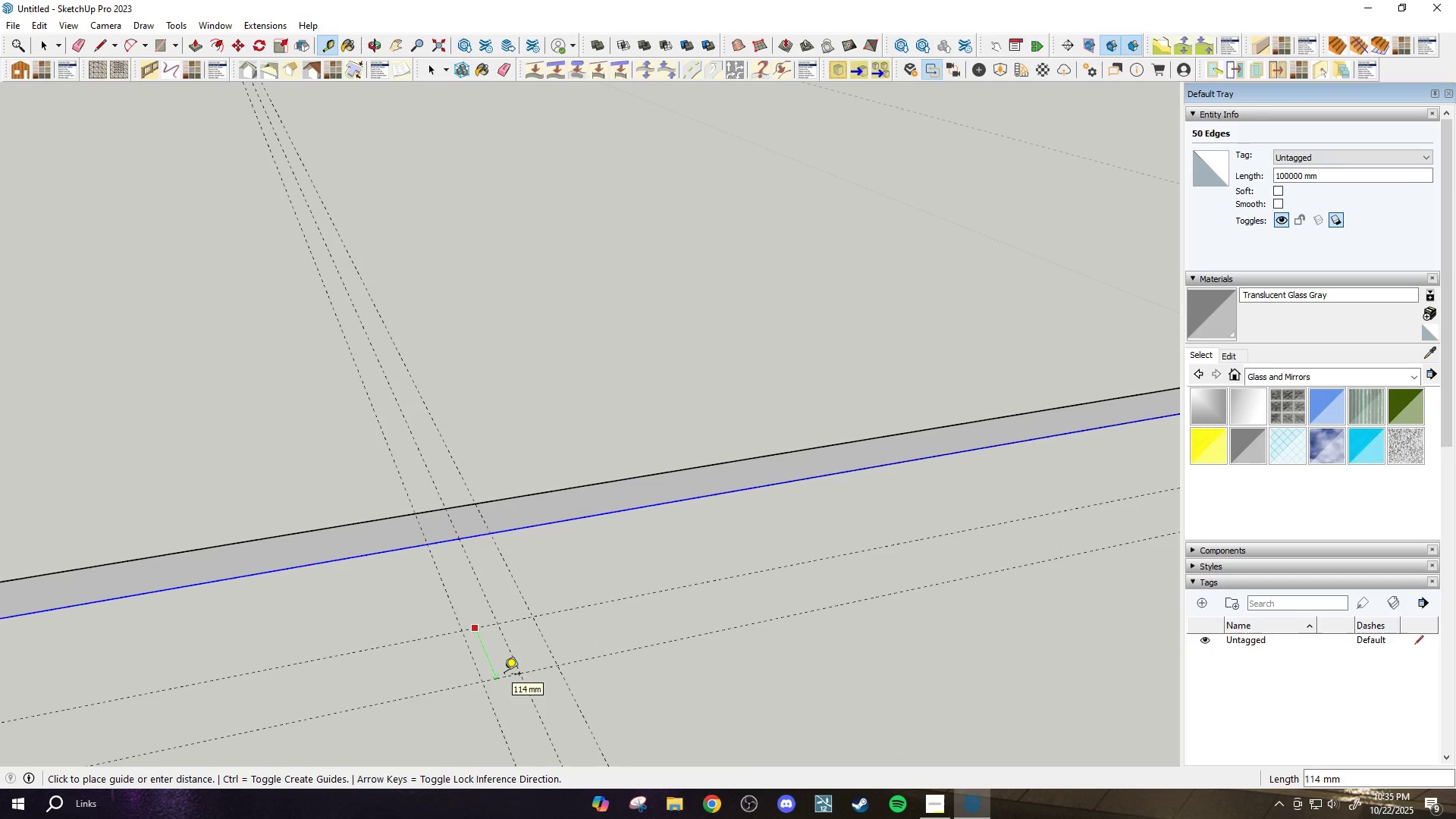 
type(100)
 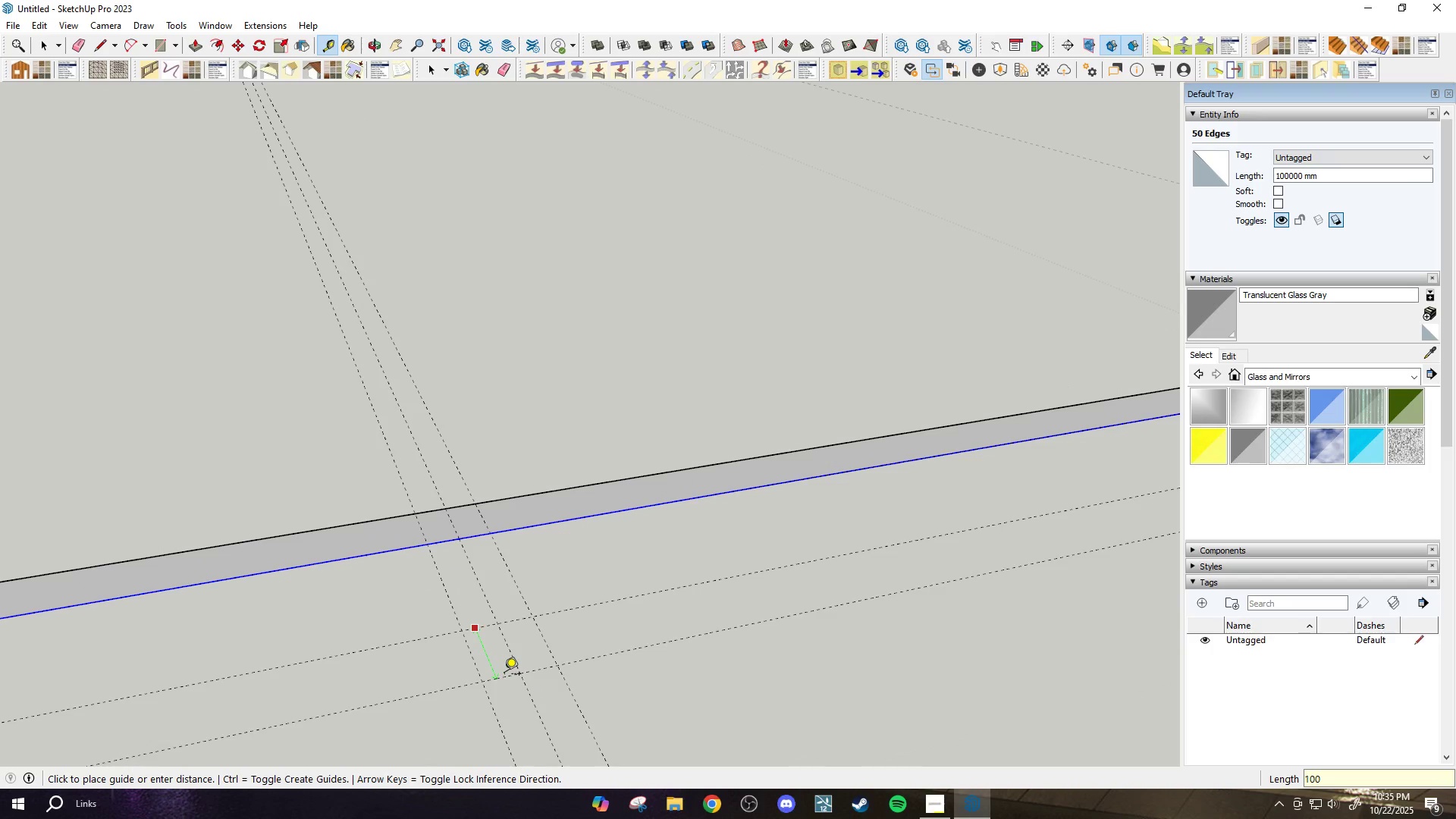 
key(Enter)
 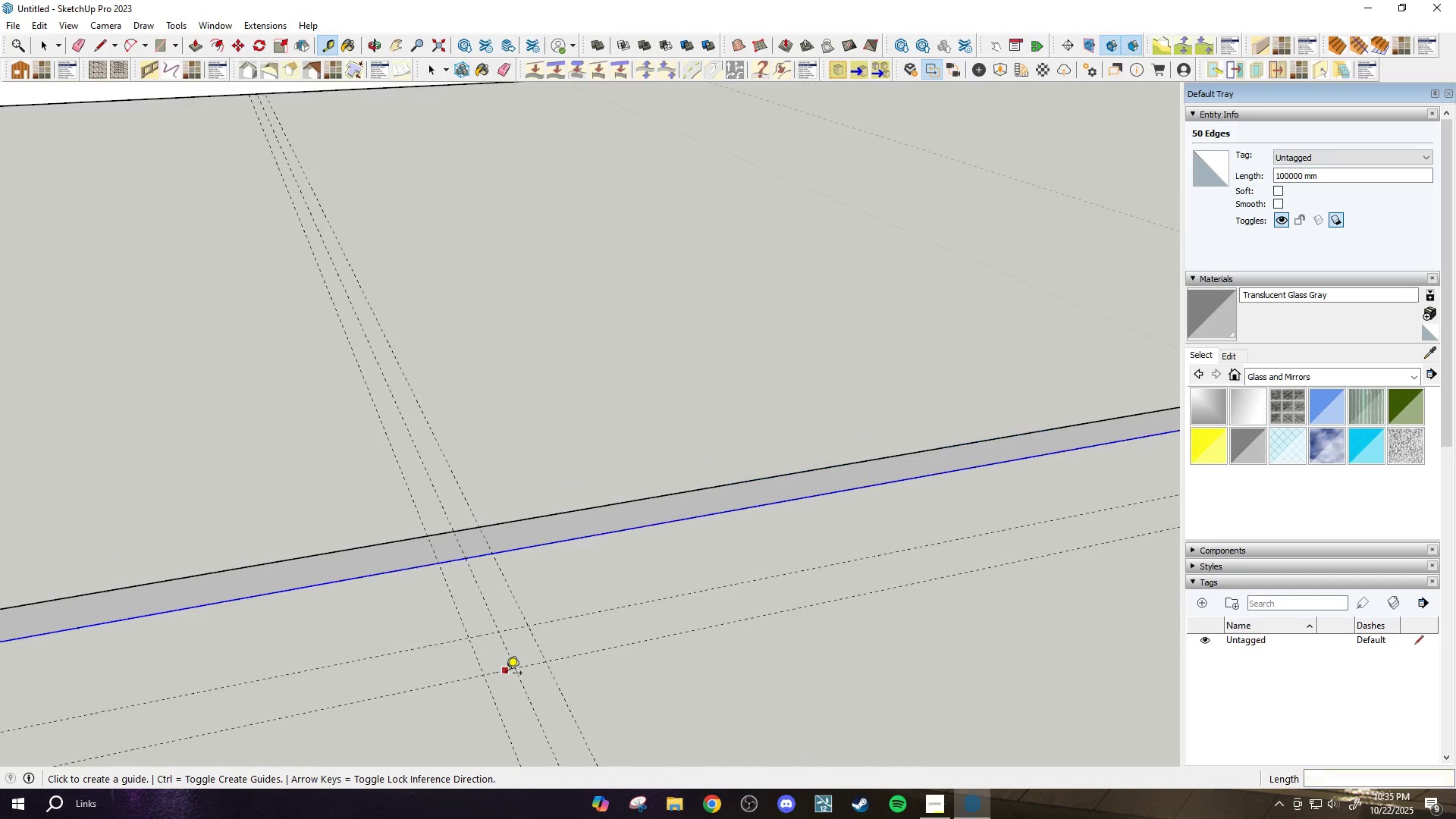 
scroll: coordinate [504, 675], scroll_direction: down, amount: 2.0
 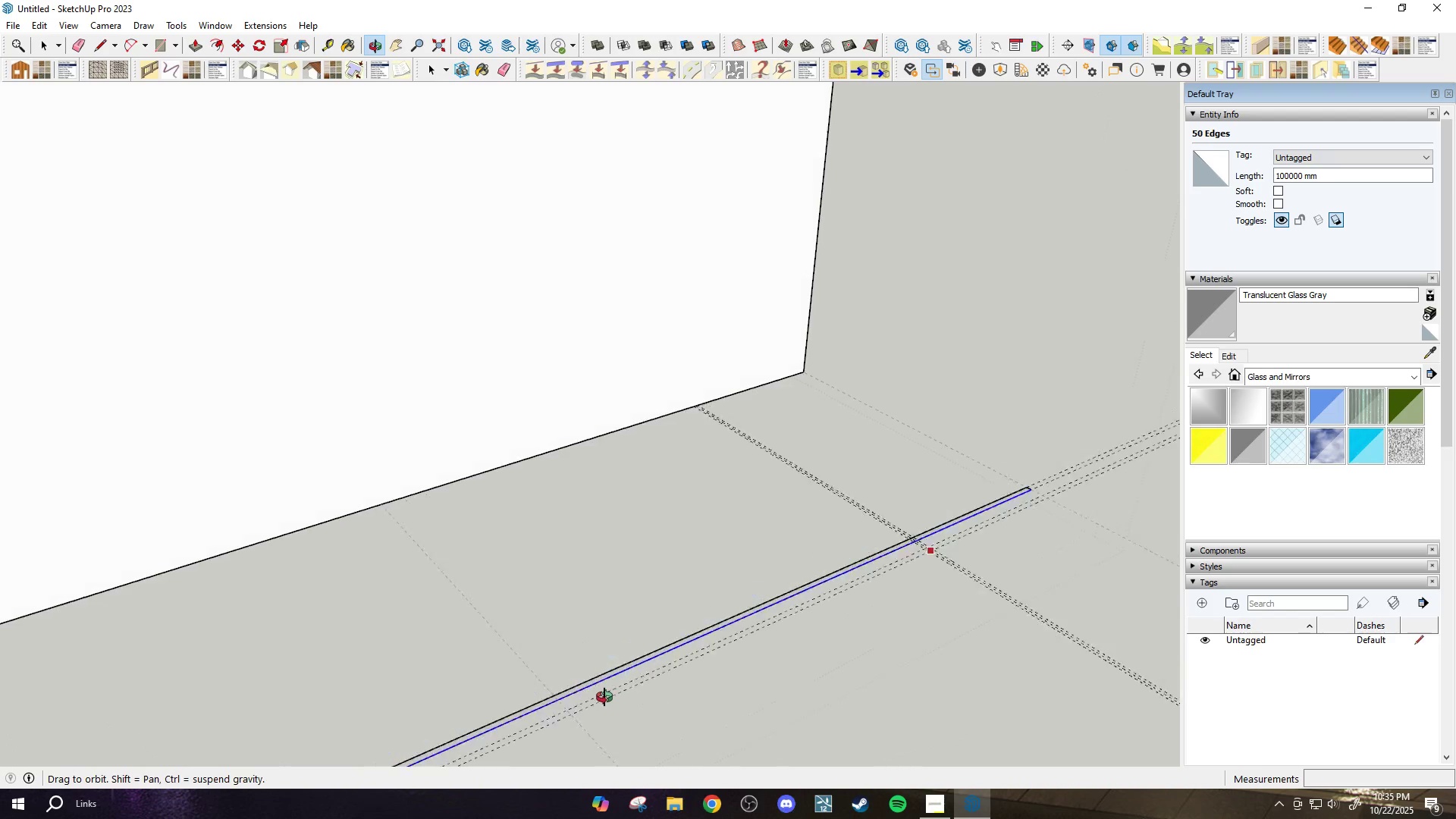 
scroll: coordinate [981, 568], scroll_direction: up, amount: 7.0
 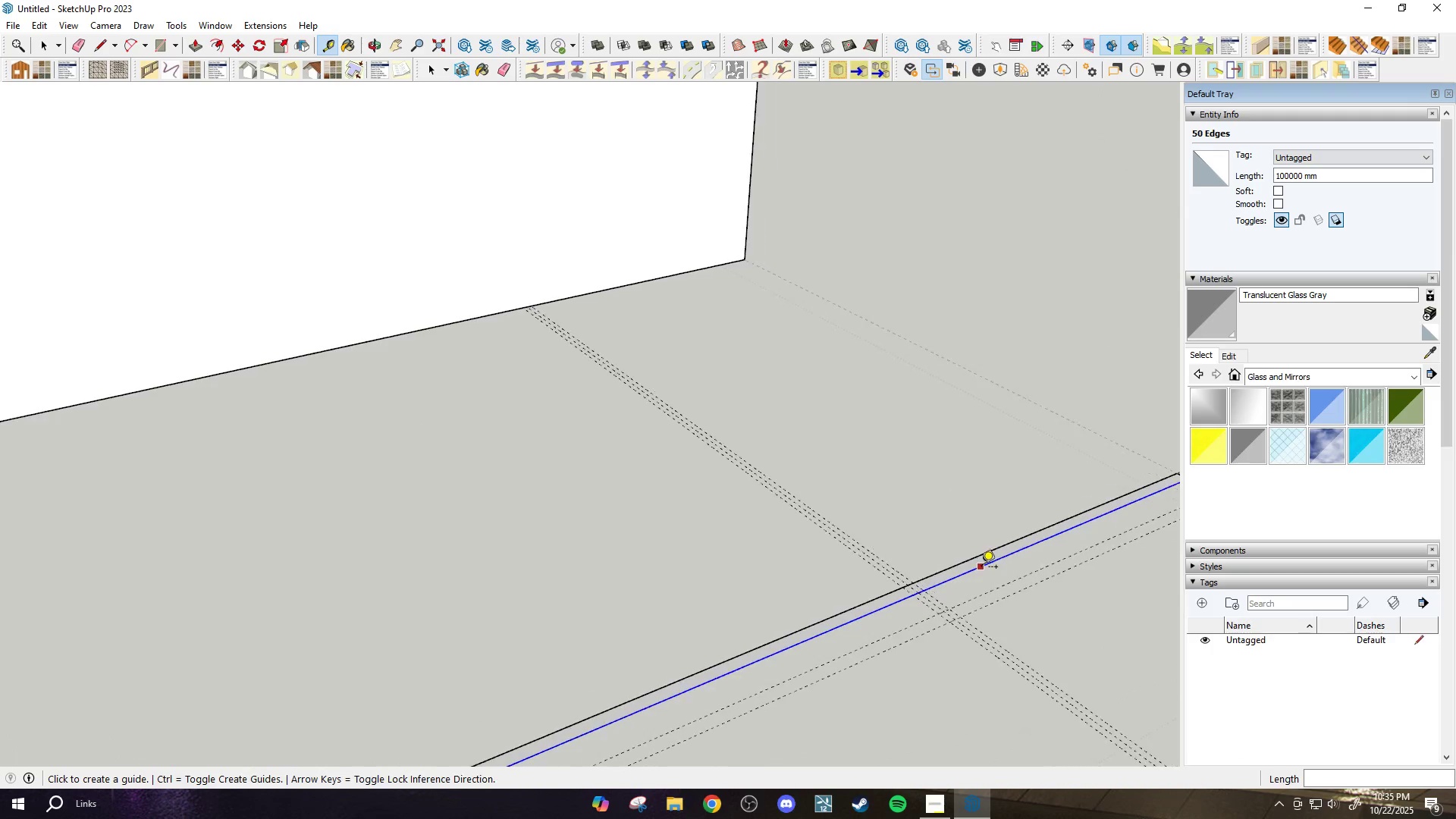 
type(rt)
 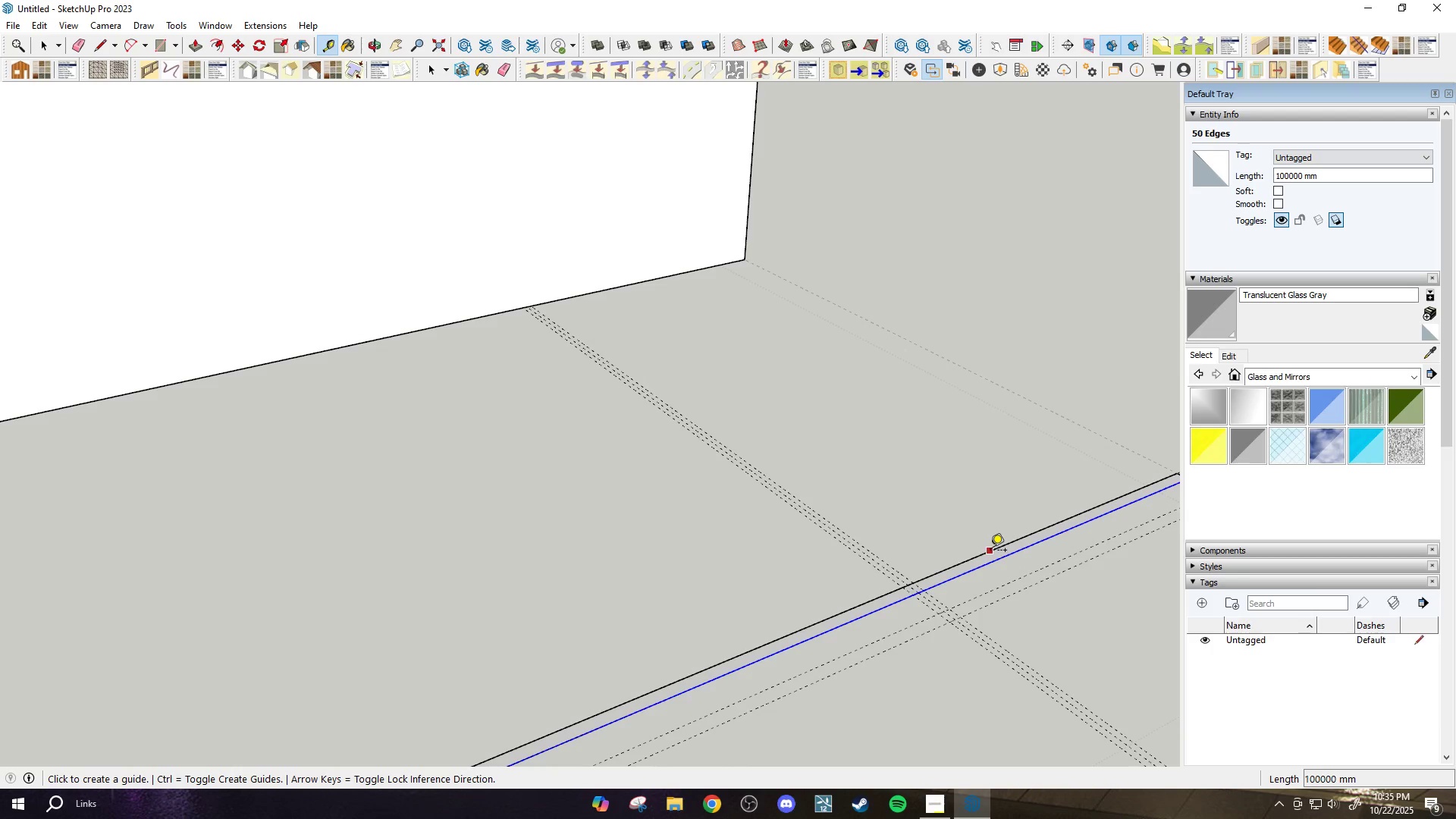 
left_click([990, 551])
 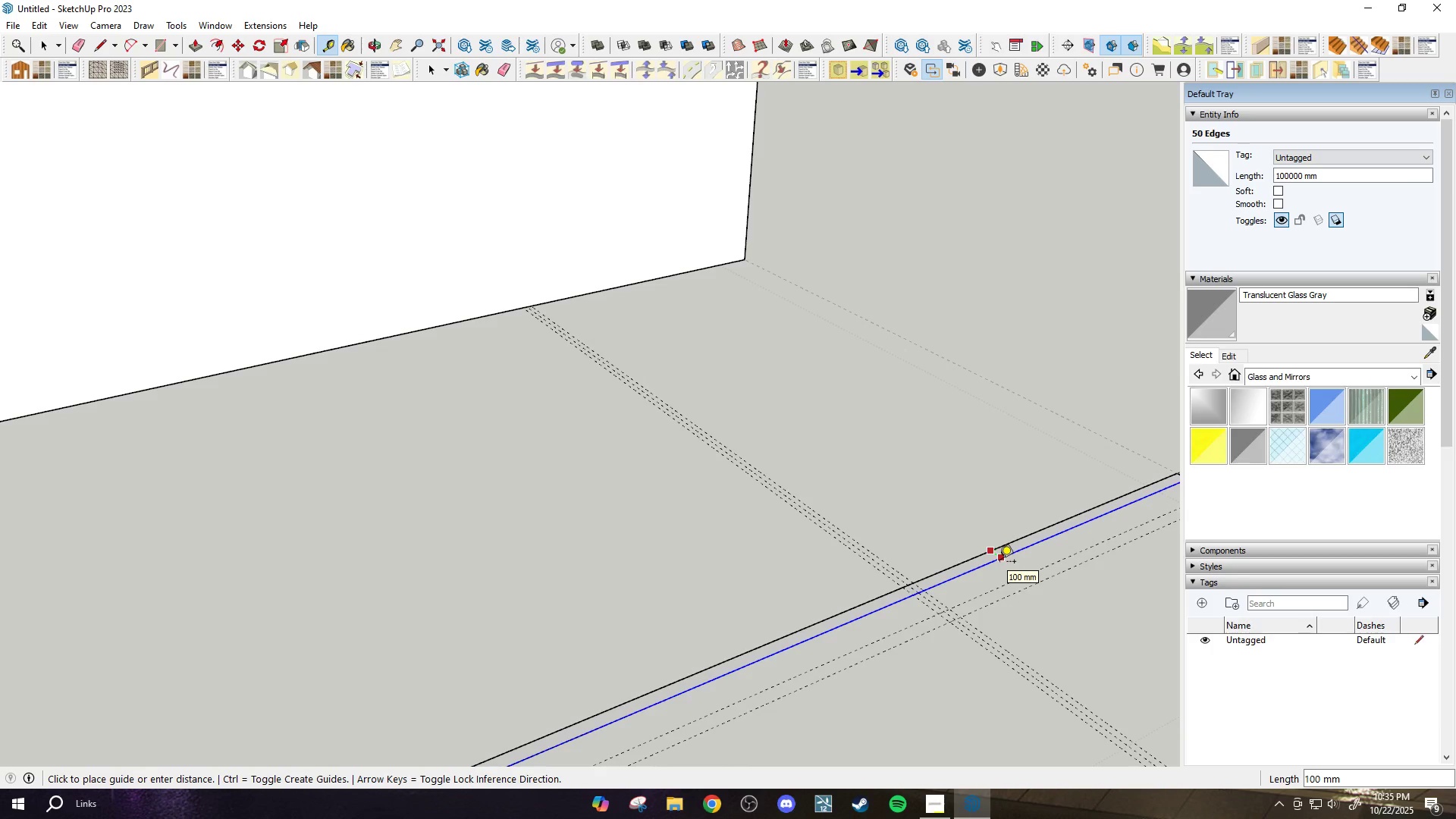 
scroll: coordinate [955, 601], scroll_direction: up, amount: 9.0
 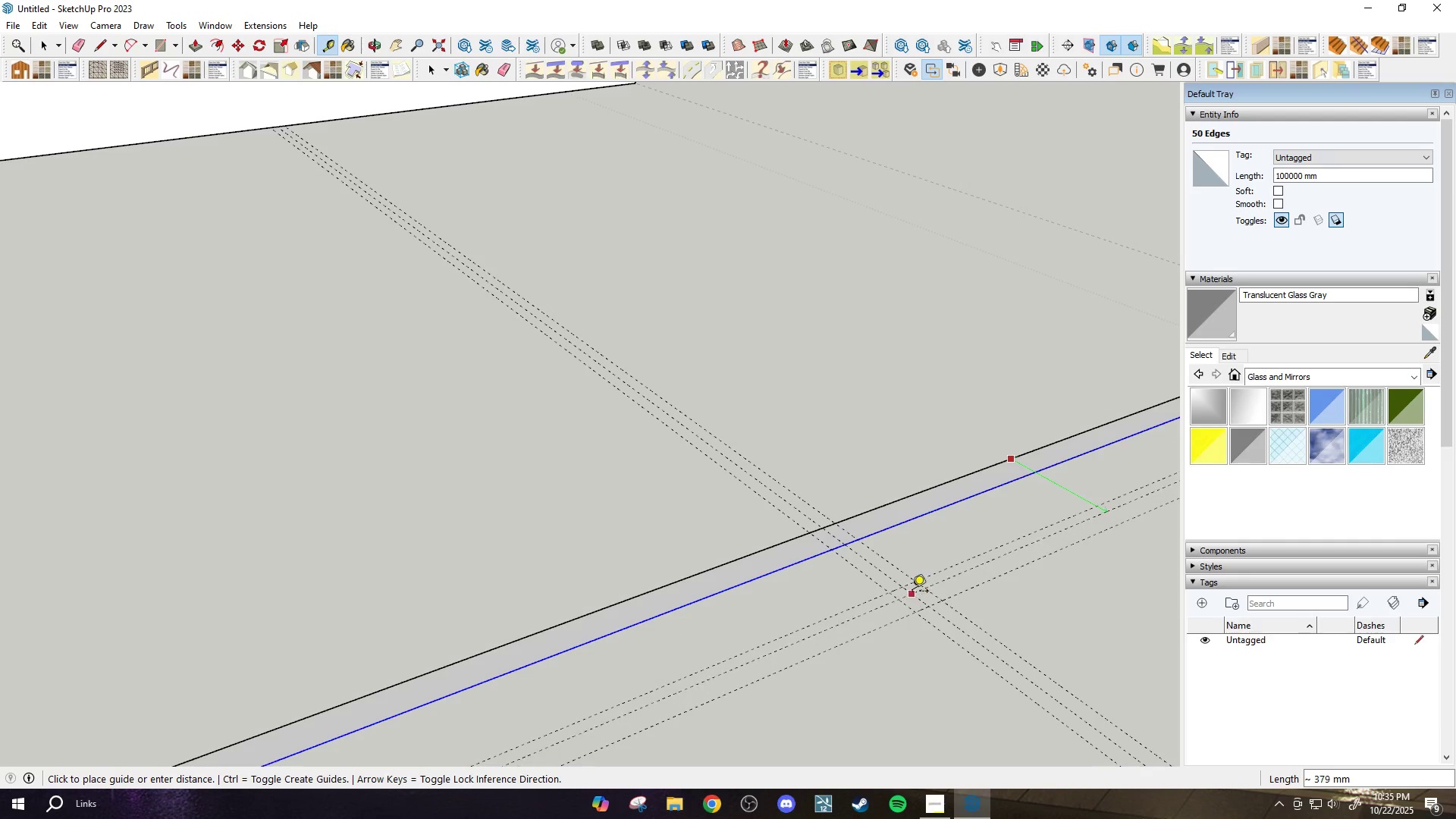 
key(Escape)
 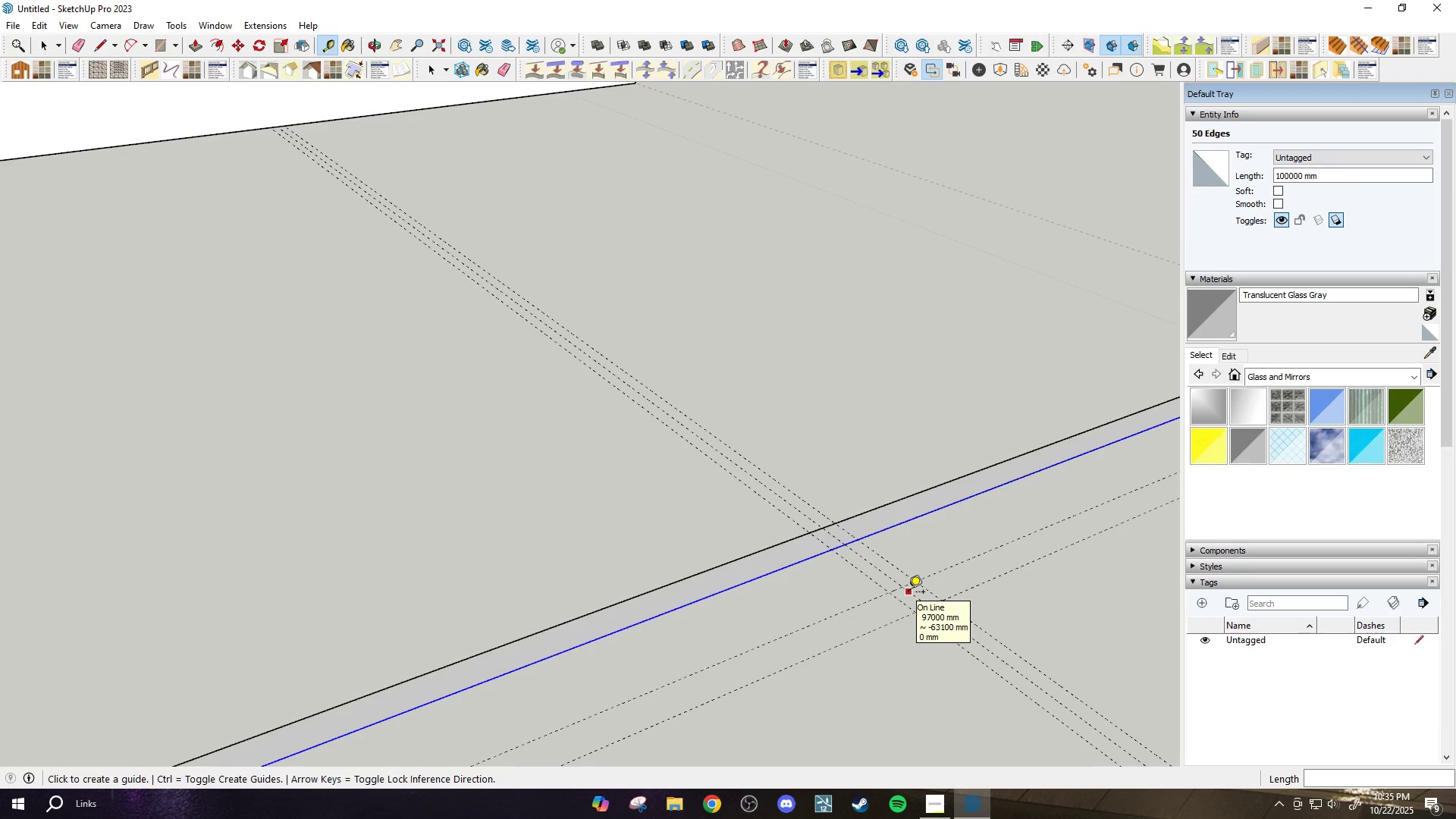 
scroll: coordinate [908, 593], scroll_direction: up, amount: 1.0
 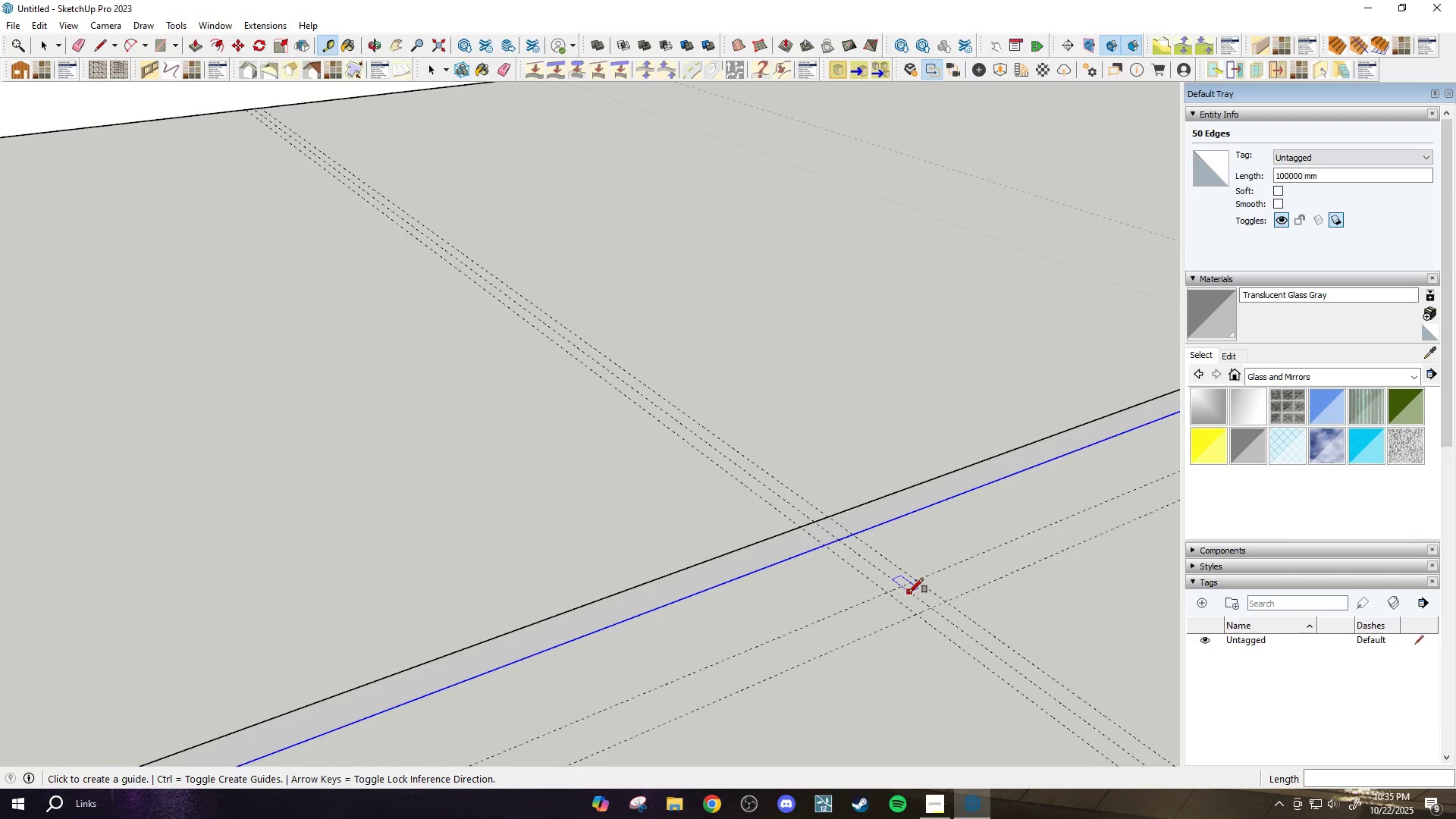 
key(R)
 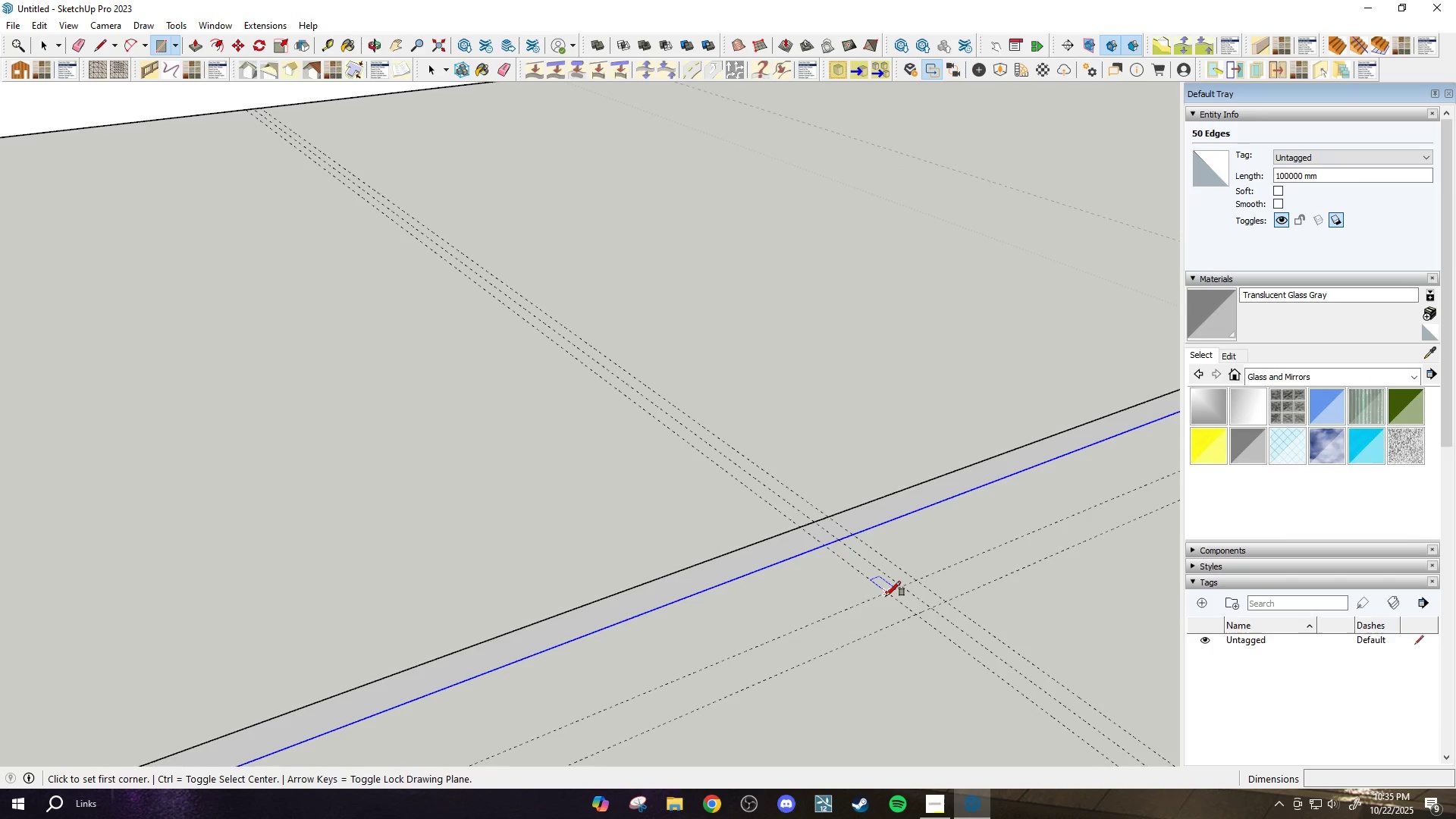 
left_click([886, 596])
 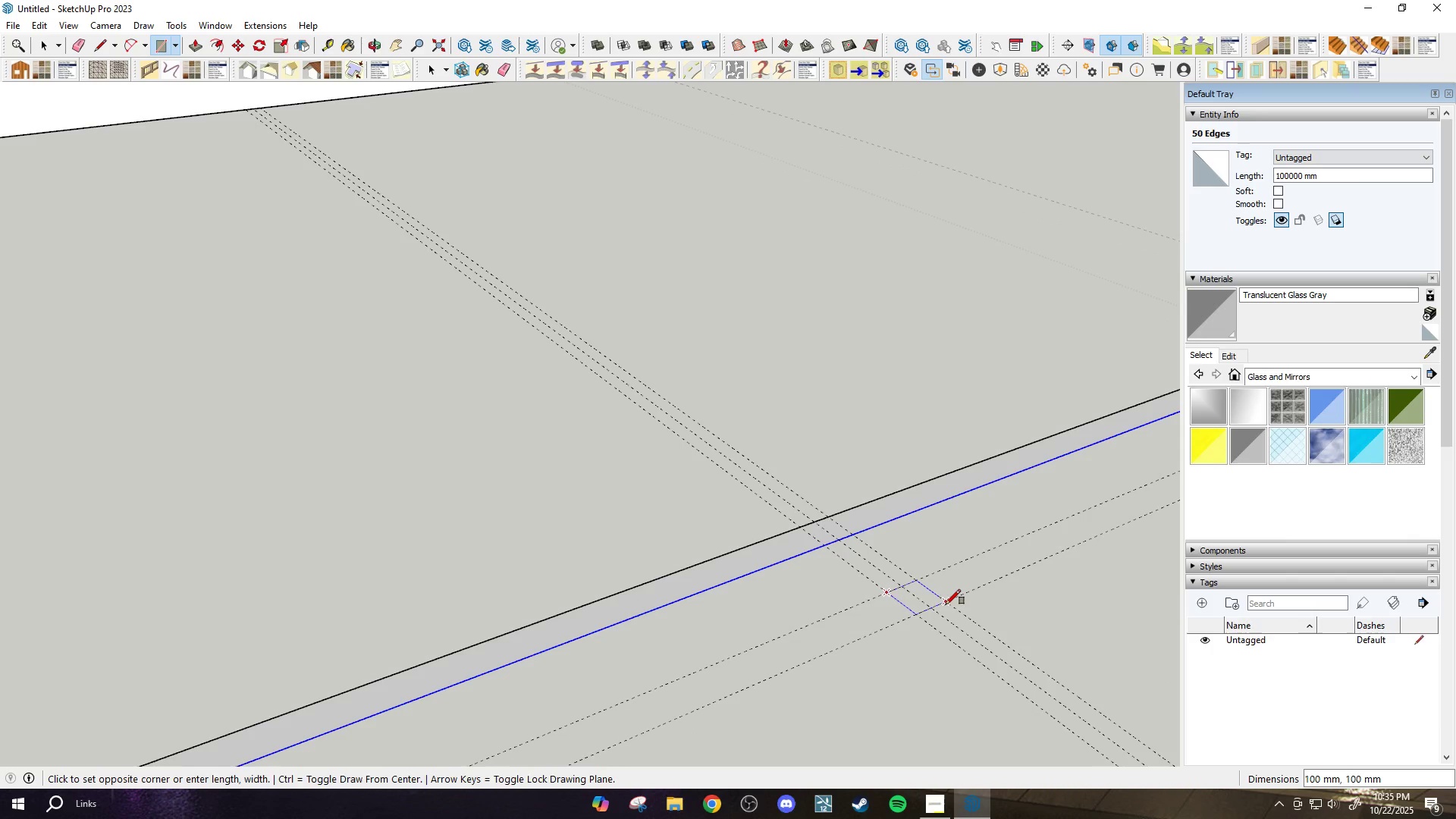 
left_click([946, 604])
 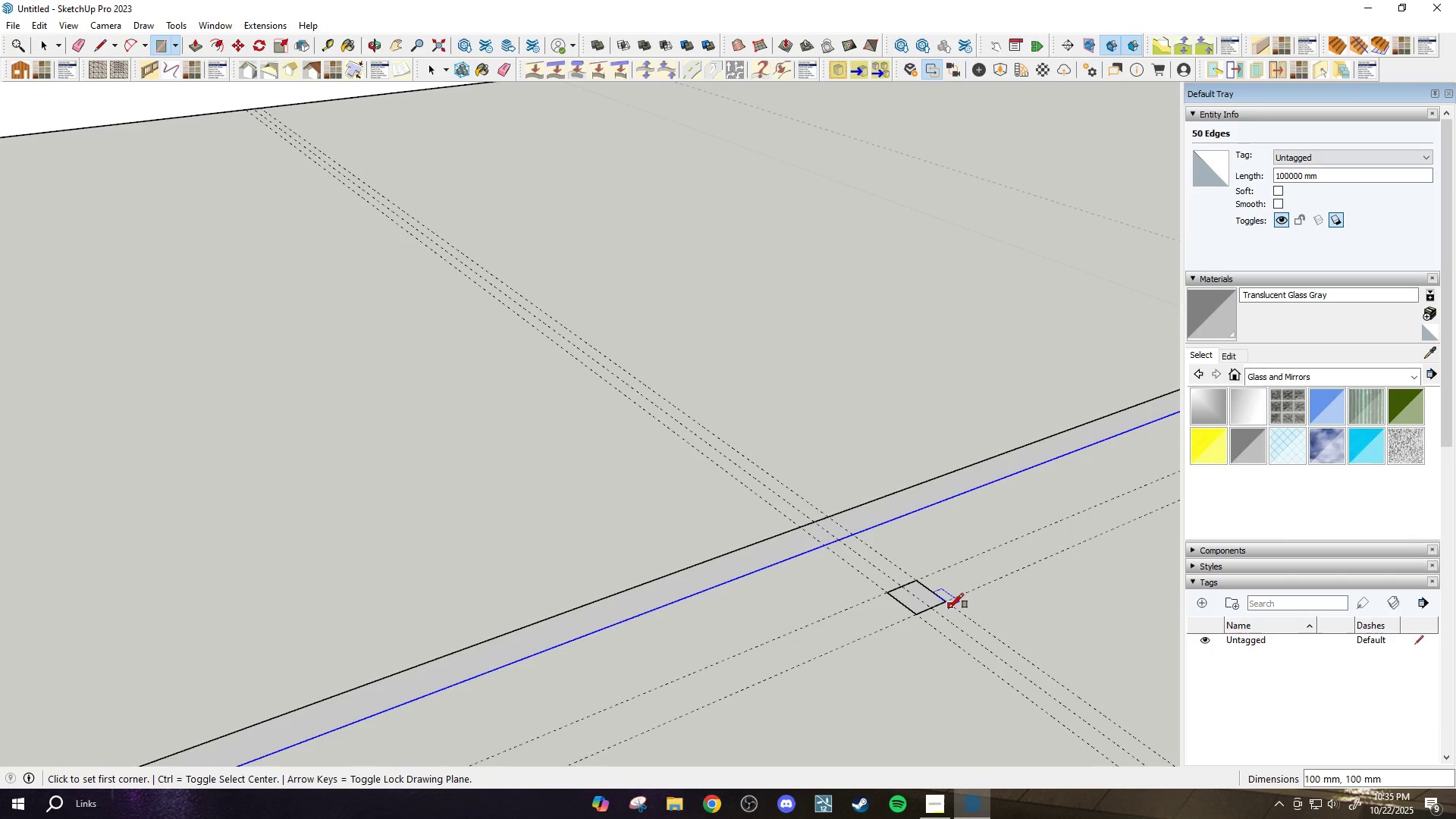 
key(P)
 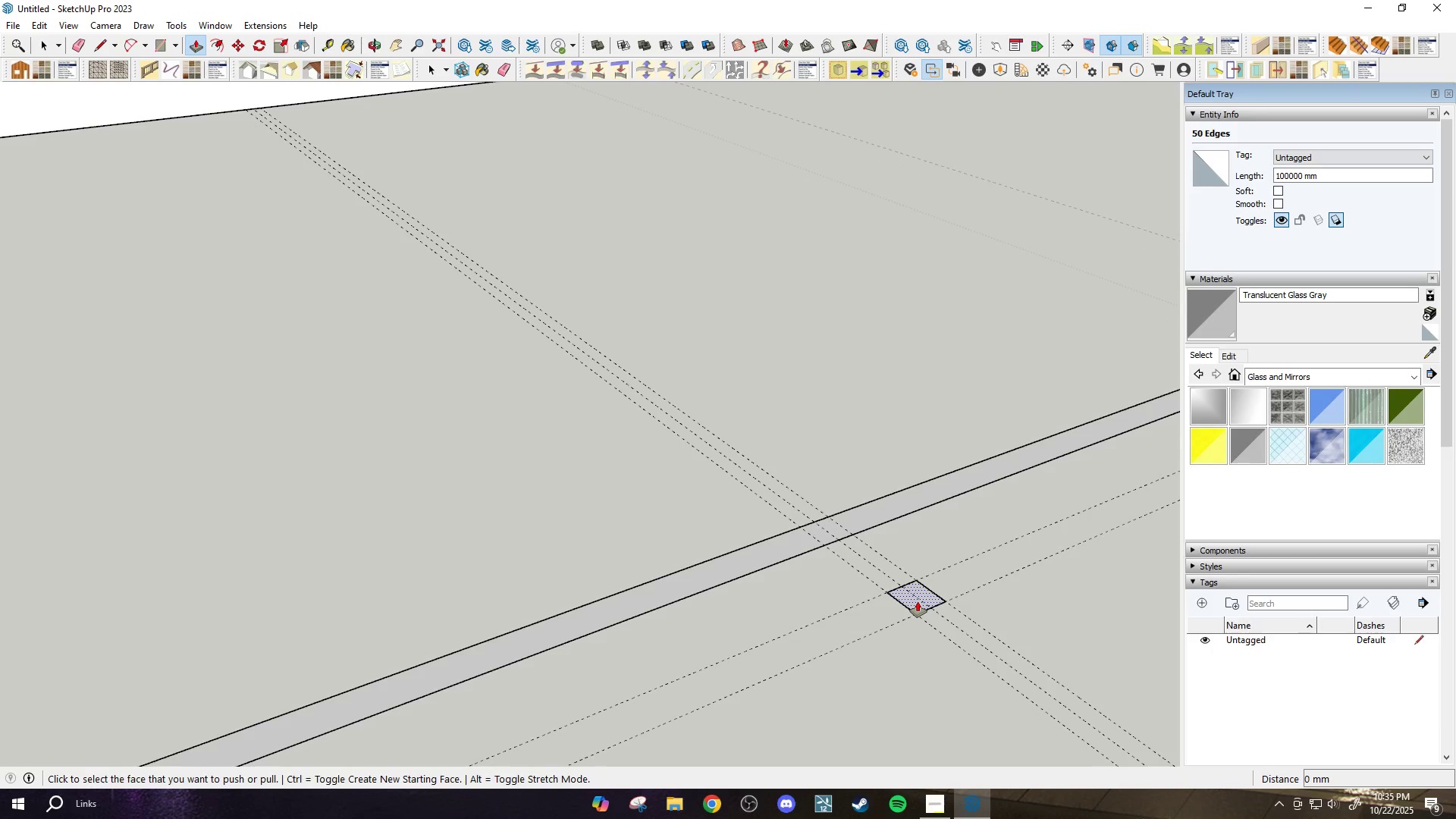 
left_click([918, 601])
 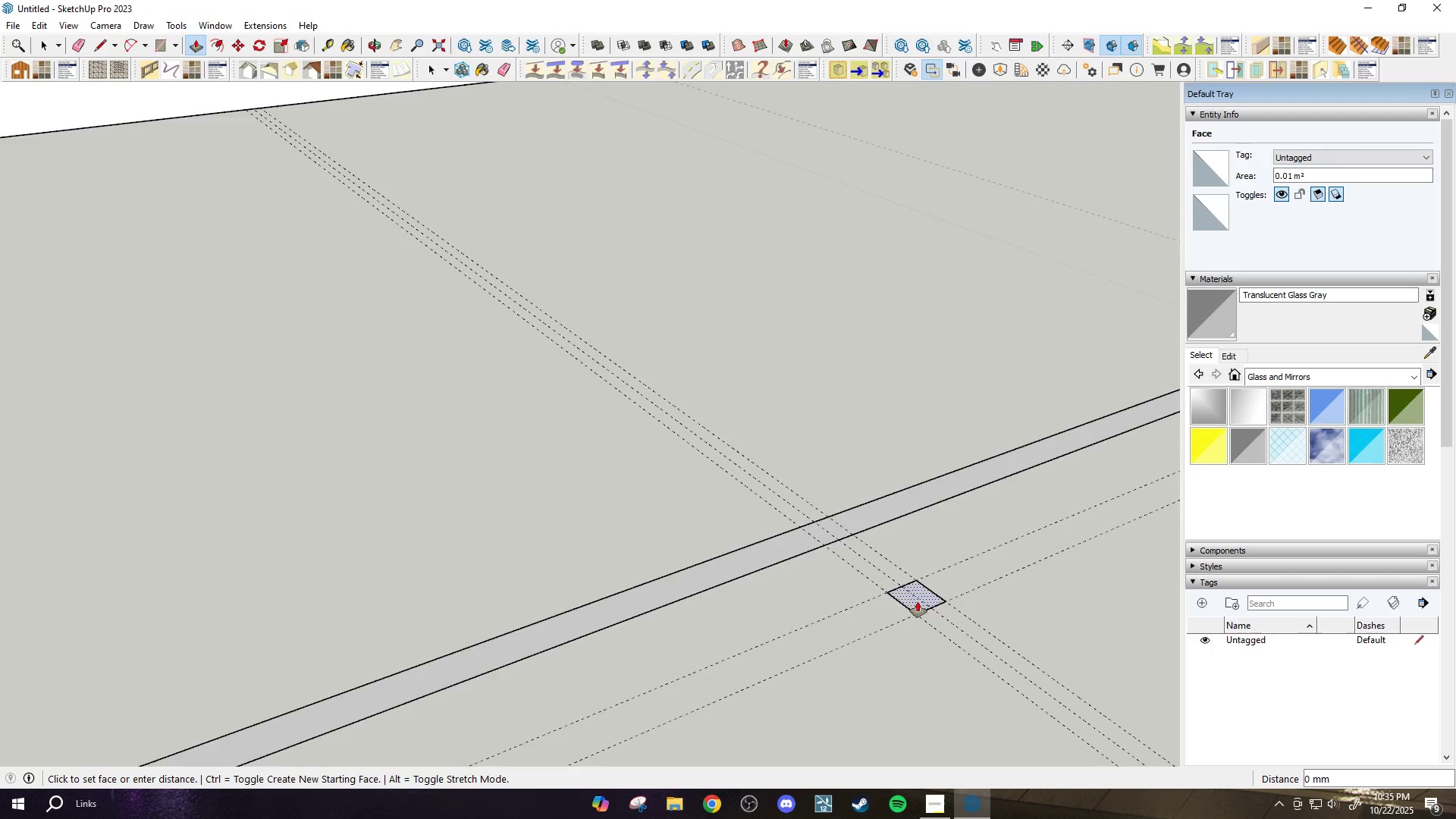 
scroll: coordinate [917, 598], scroll_direction: down, amount: 30.0
 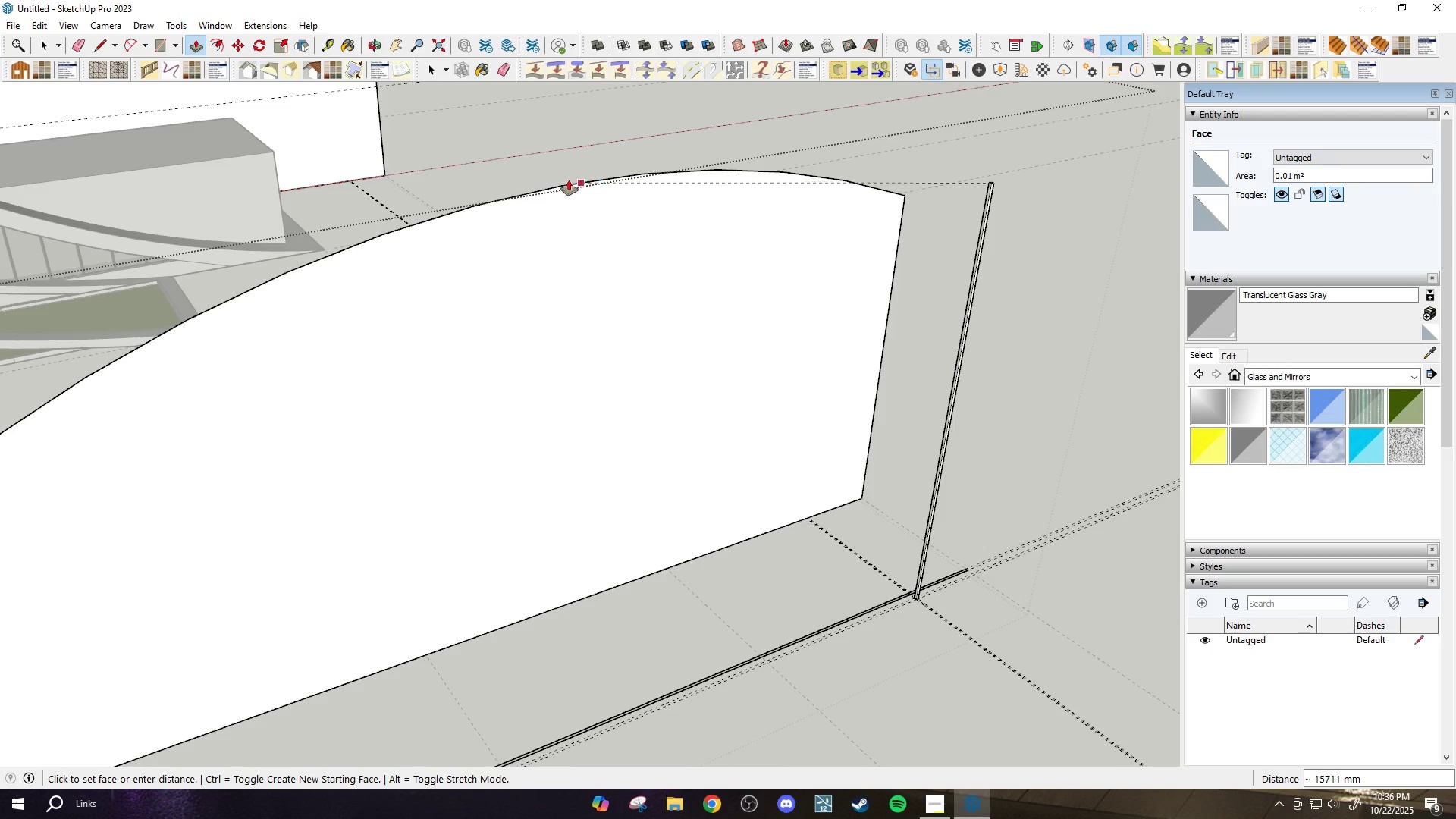 
left_click([561, 183])
 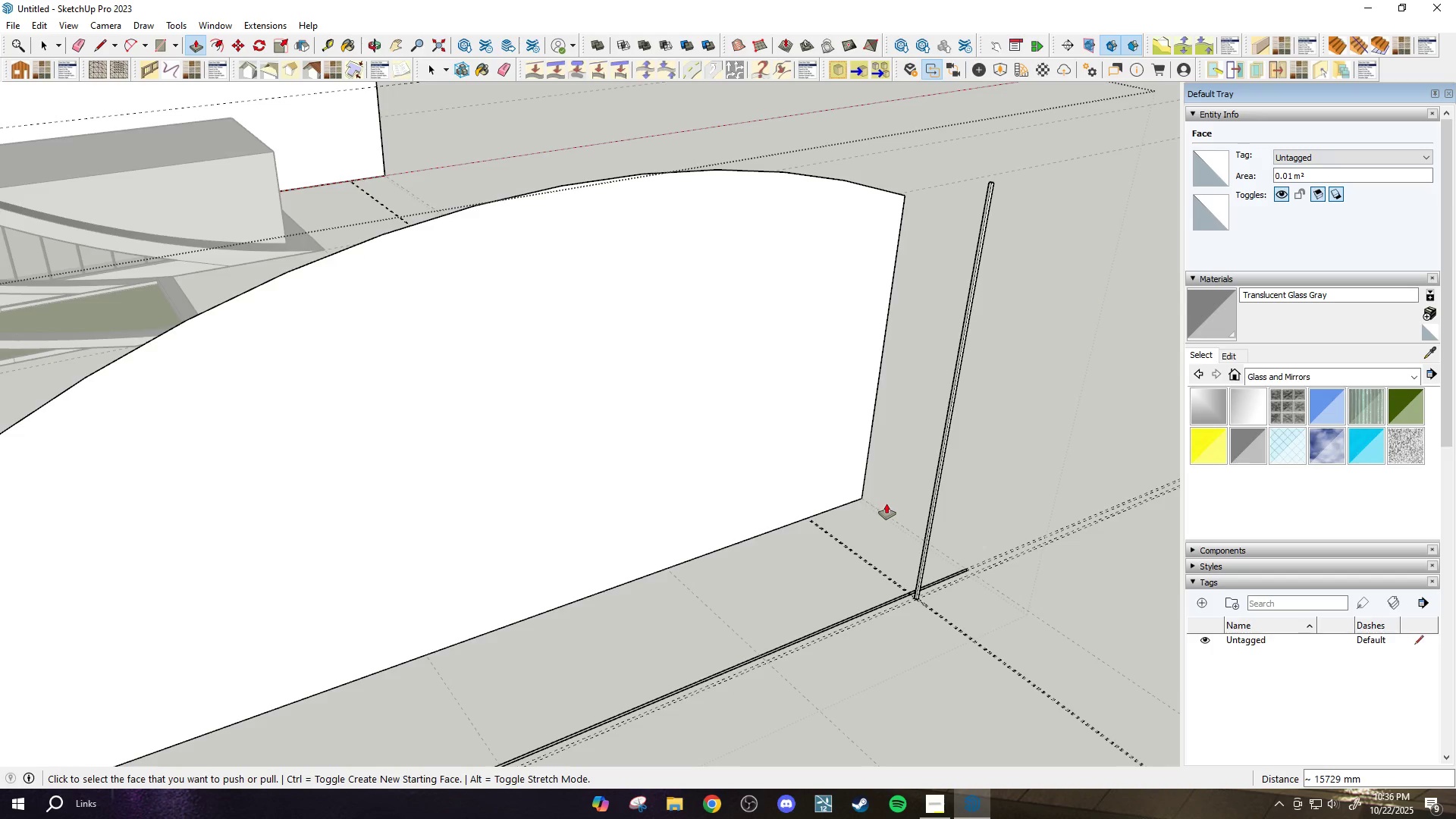 
scroll: coordinate [902, 634], scroll_direction: up, amount: 13.0
 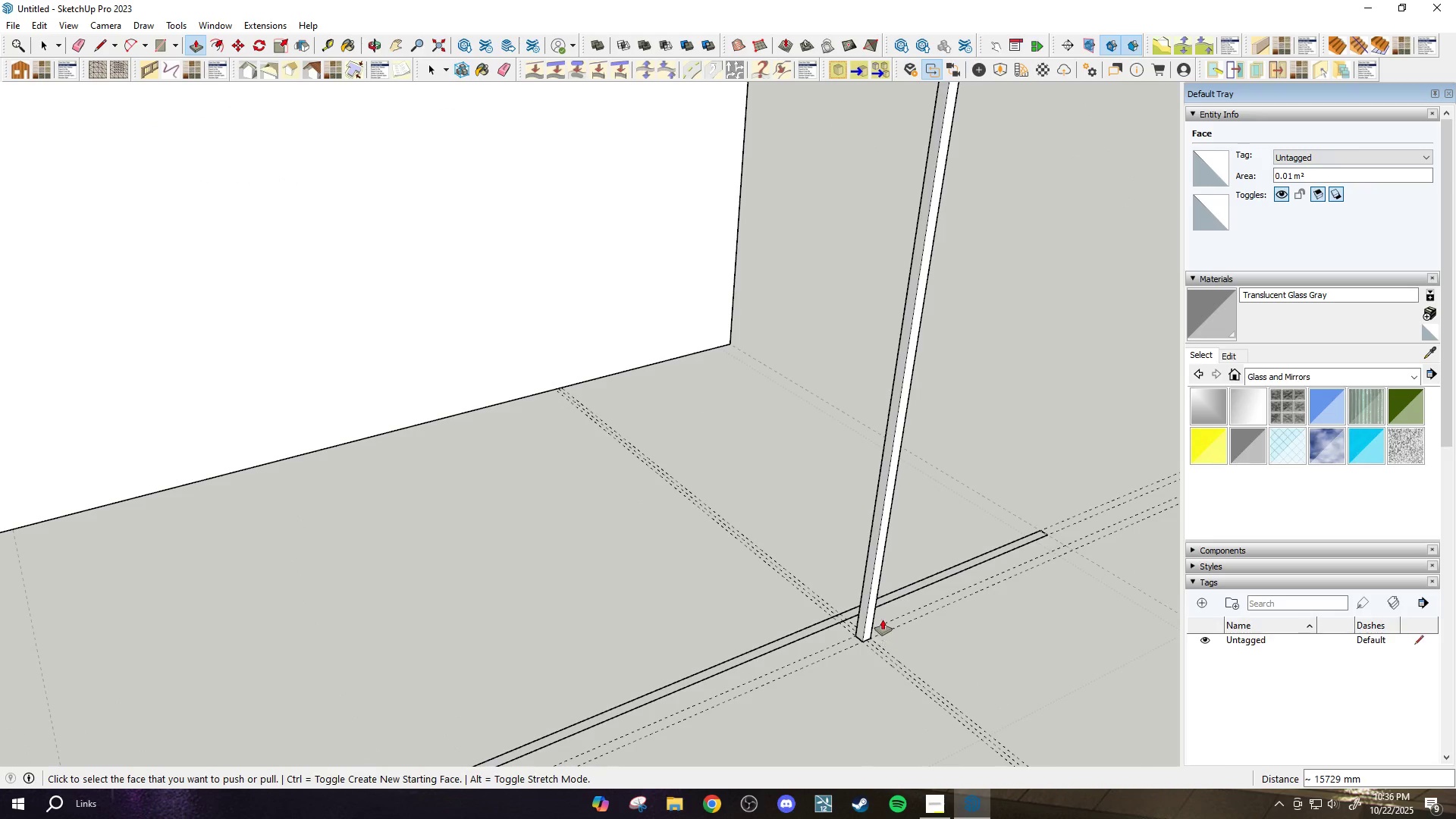 
key(Space)
 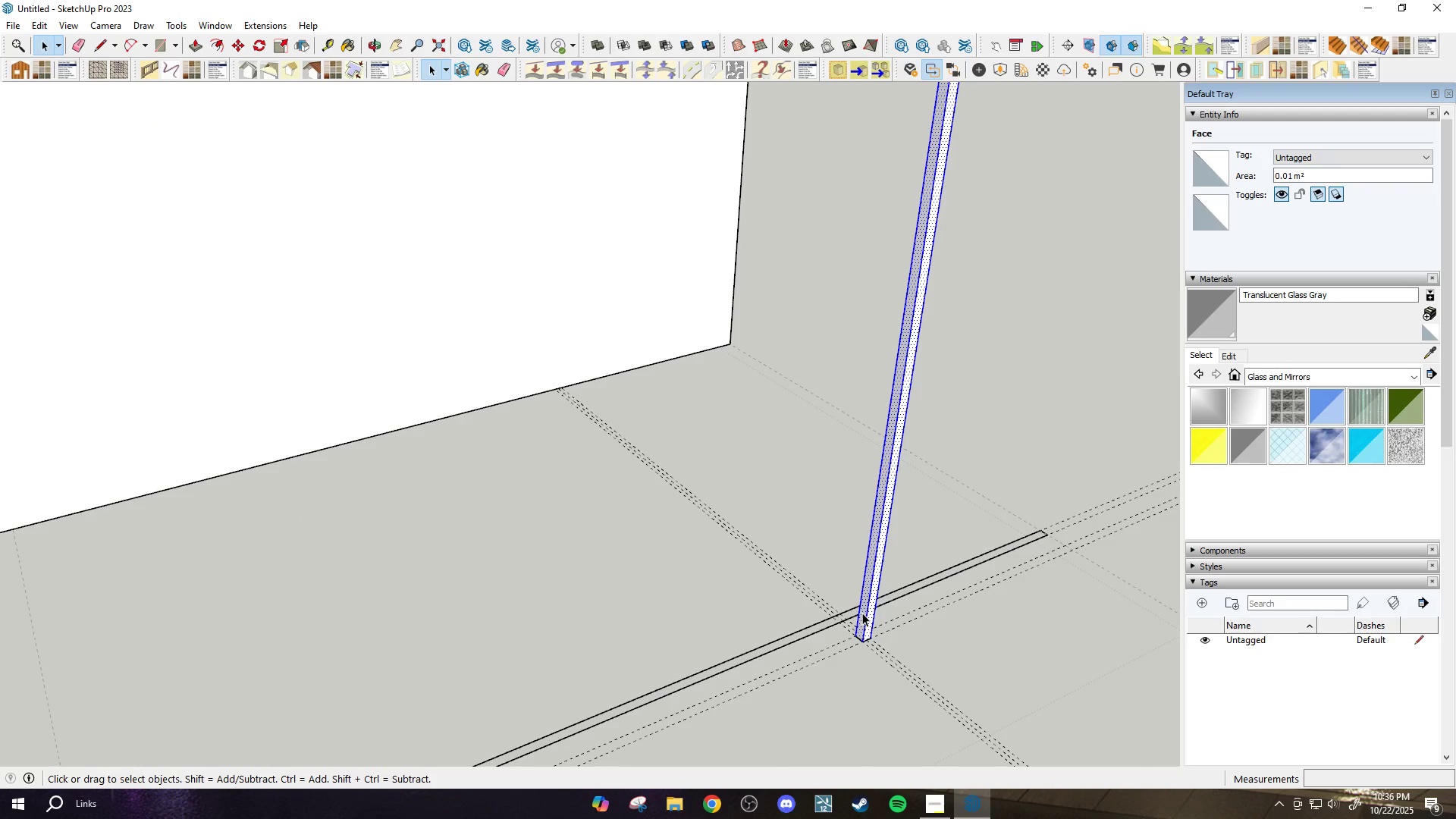 
key(M)
 